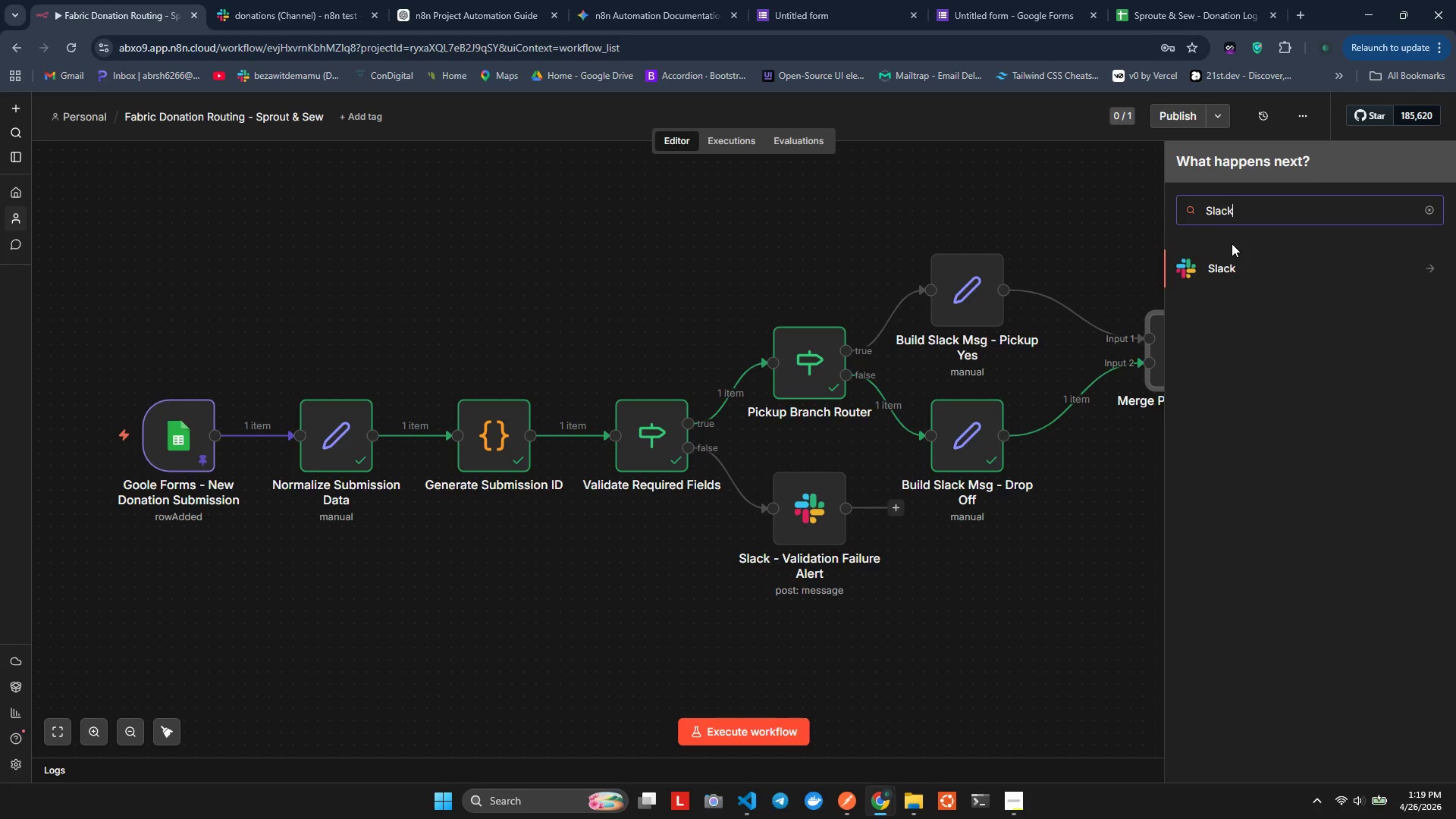 
type(send)
 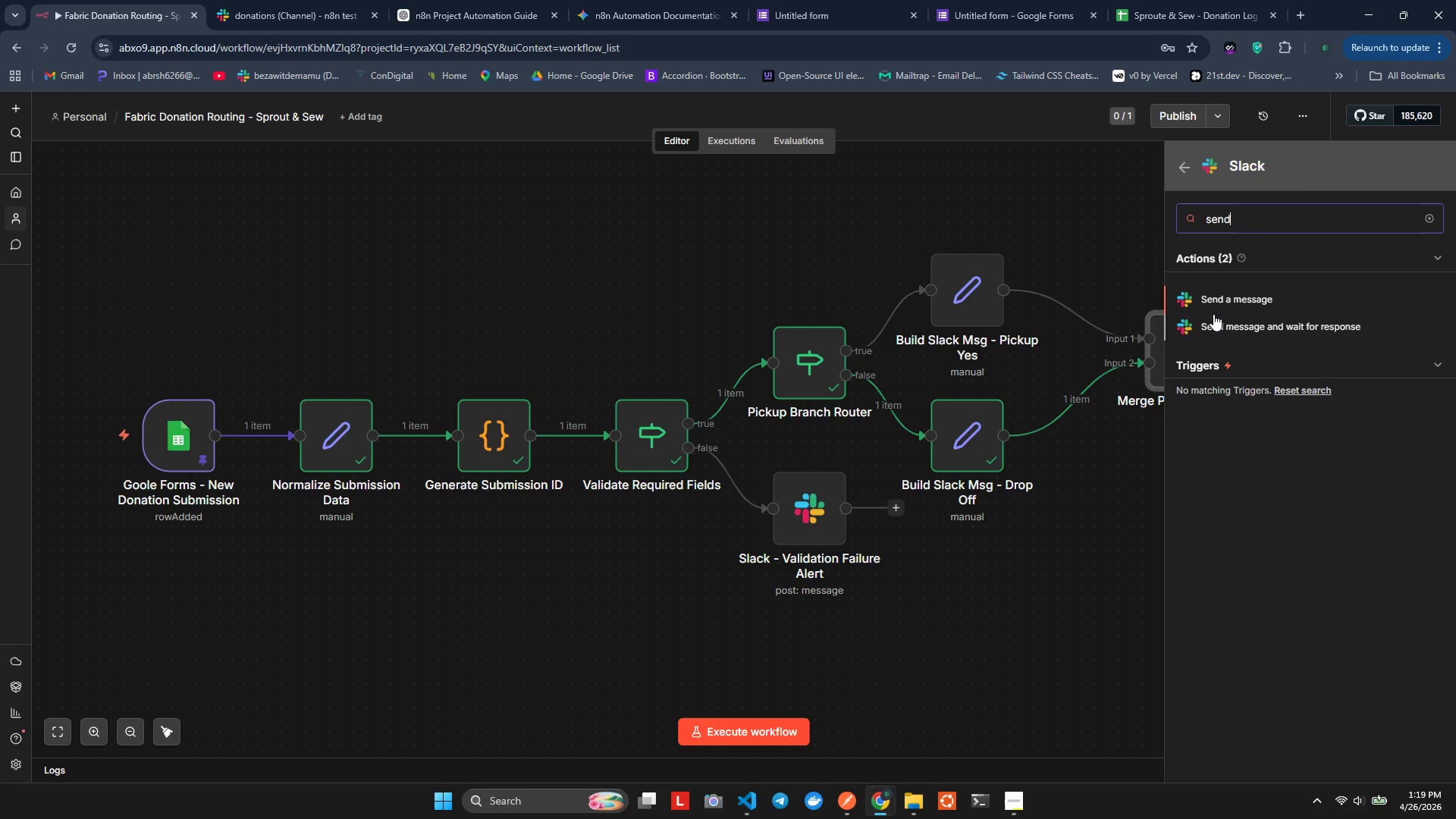 
left_click([1217, 297])
 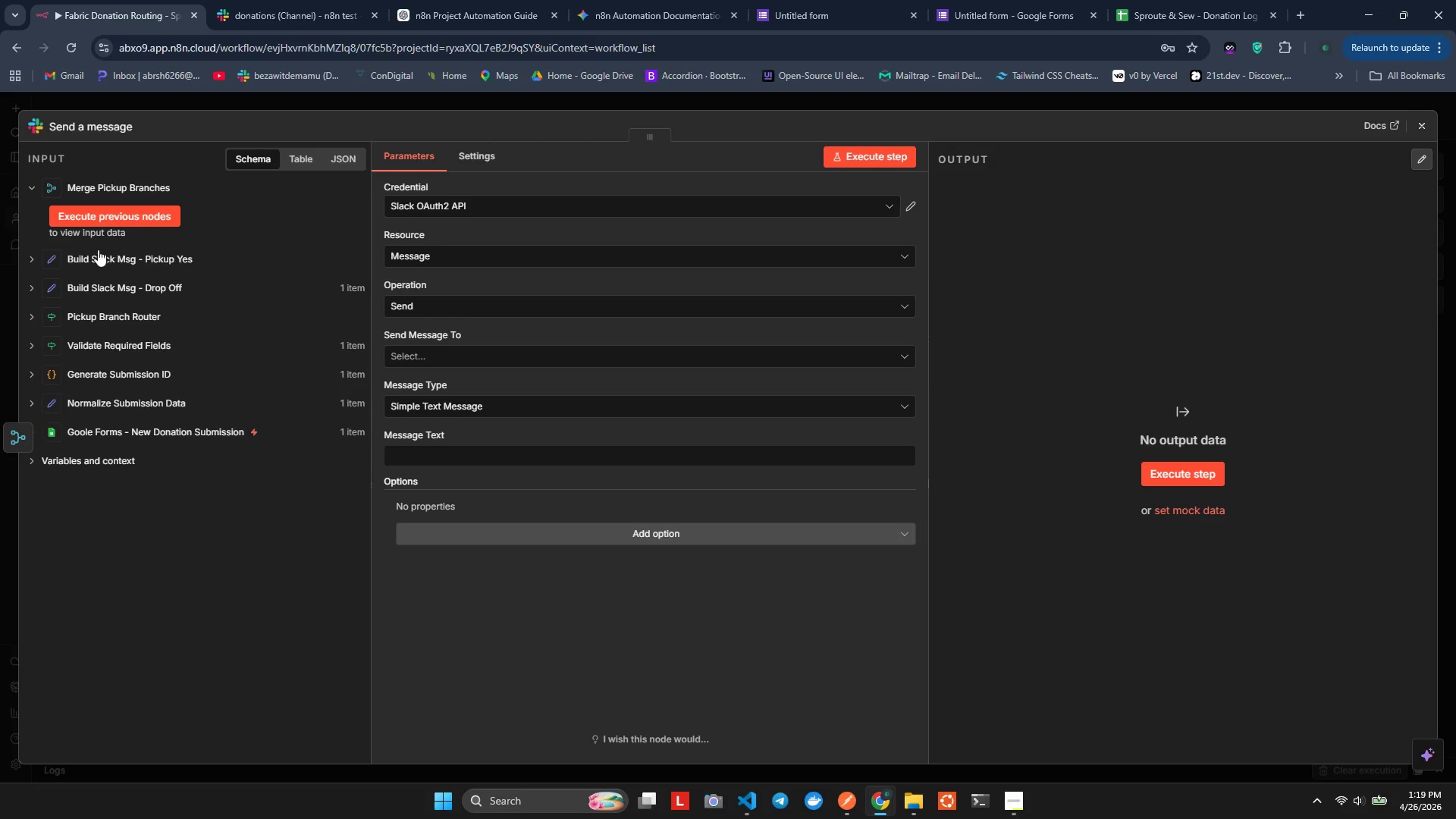 
wait(9.78)
 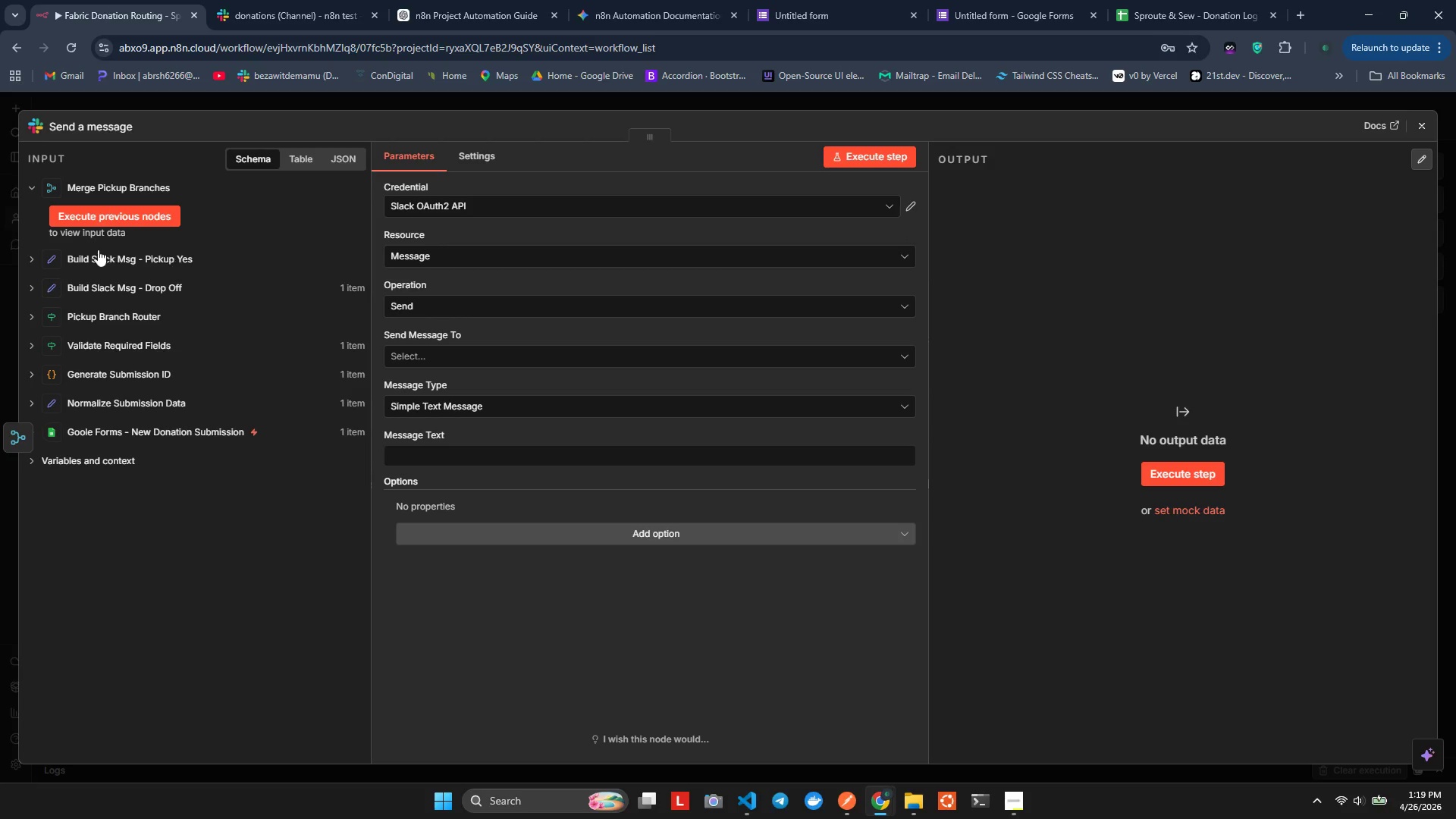 
left_click([124, 218])
 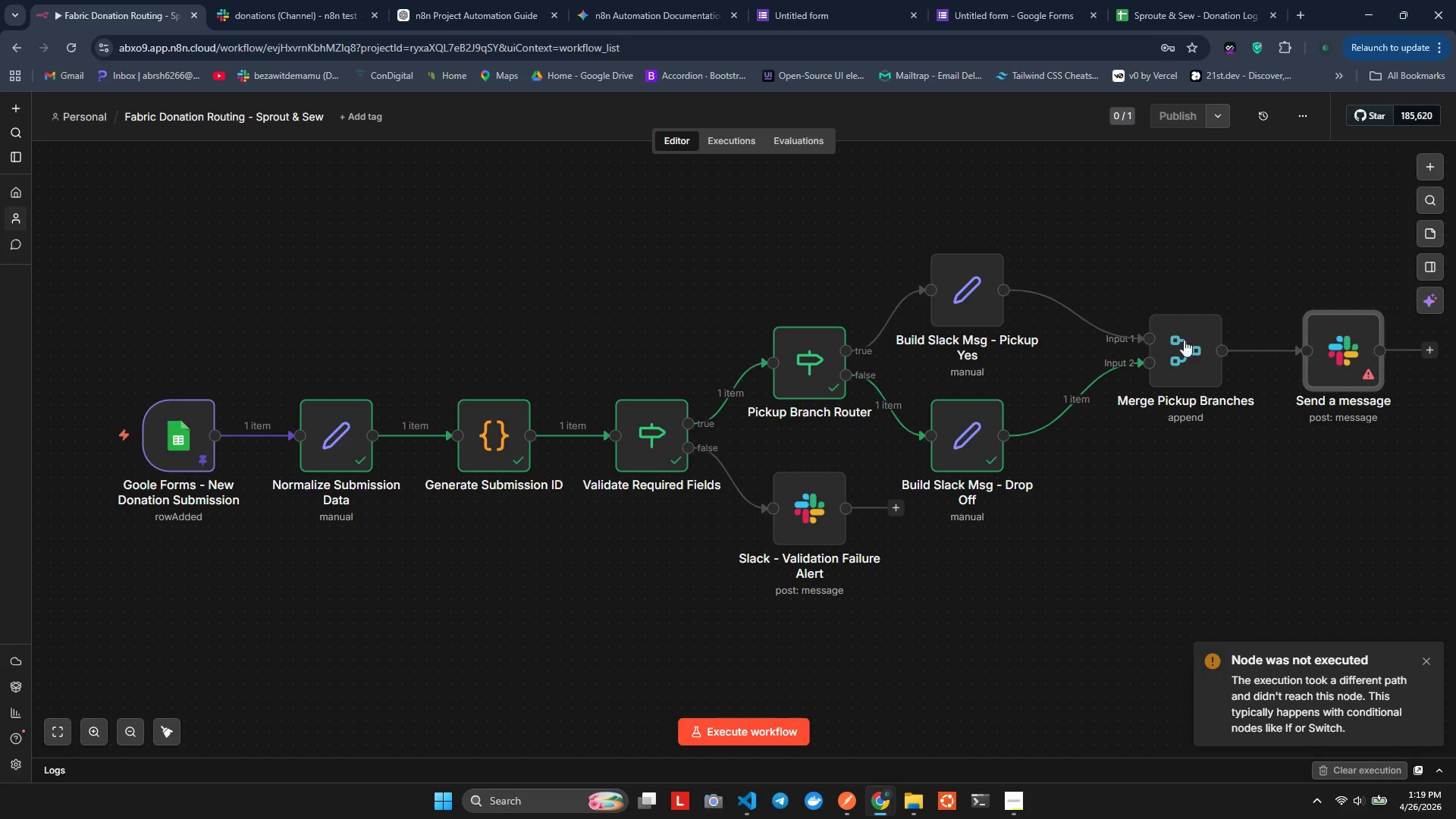 
wait(9.52)
 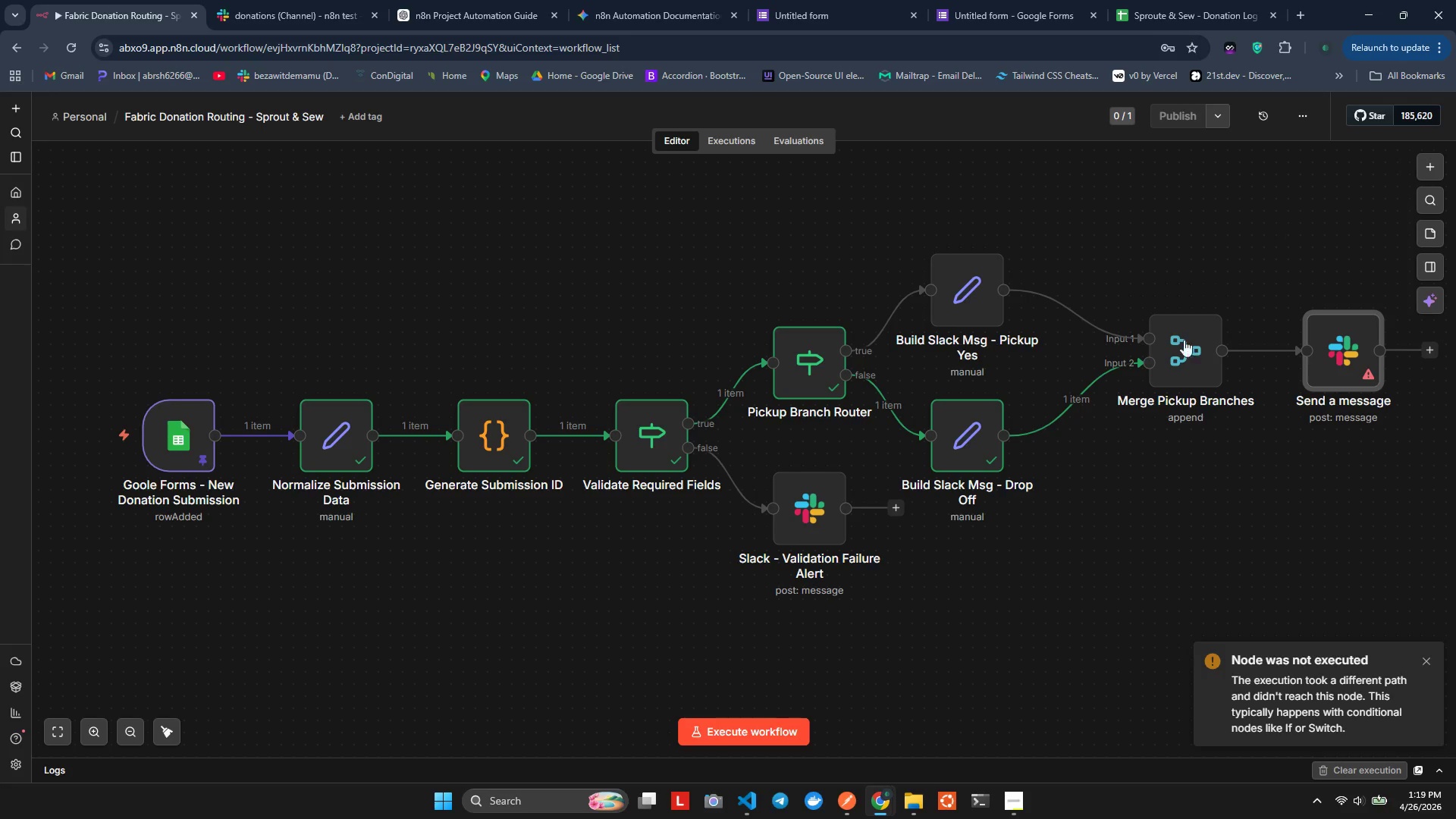 
double_click([807, 358])
 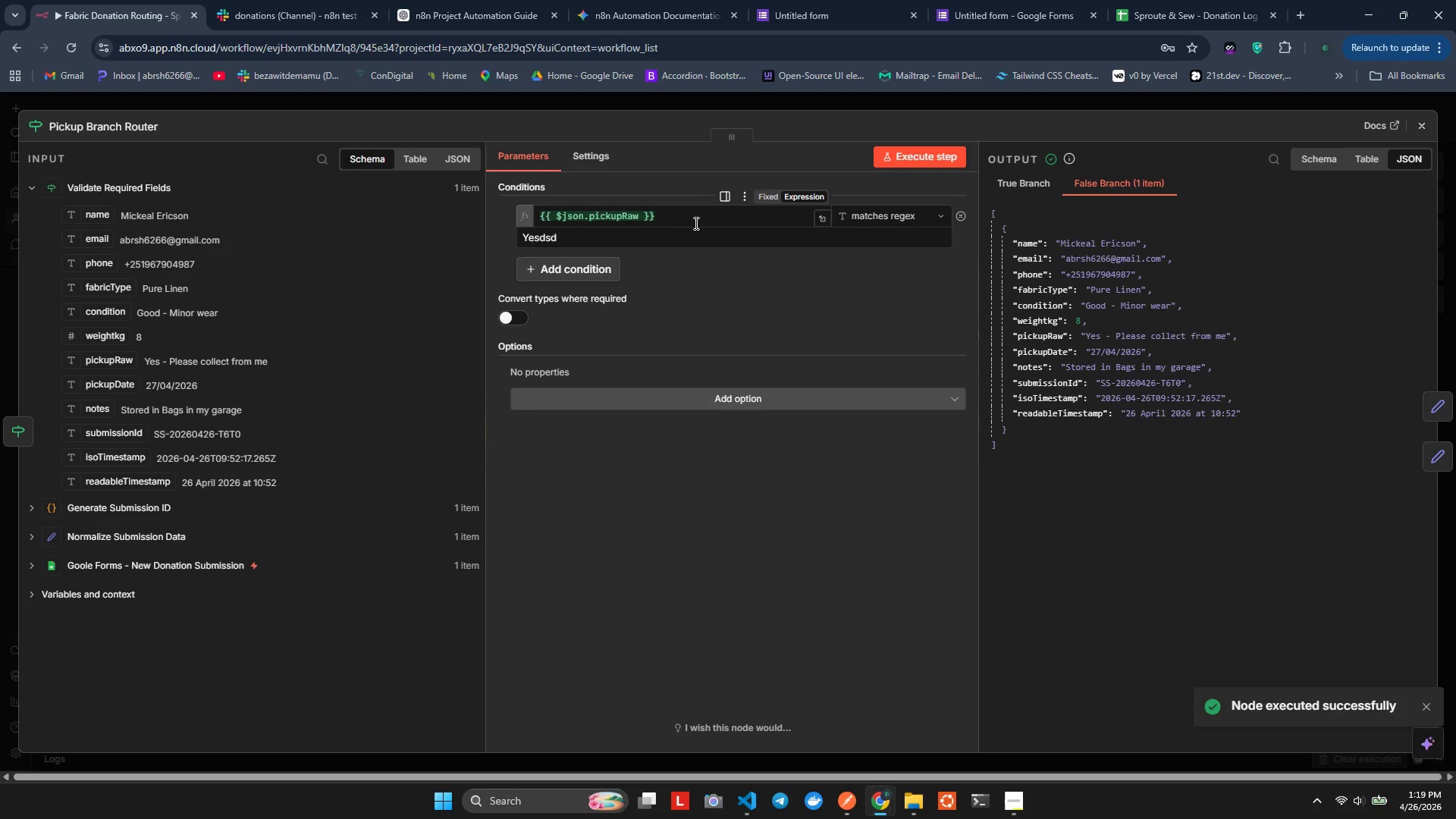 
left_click([664, 238])
 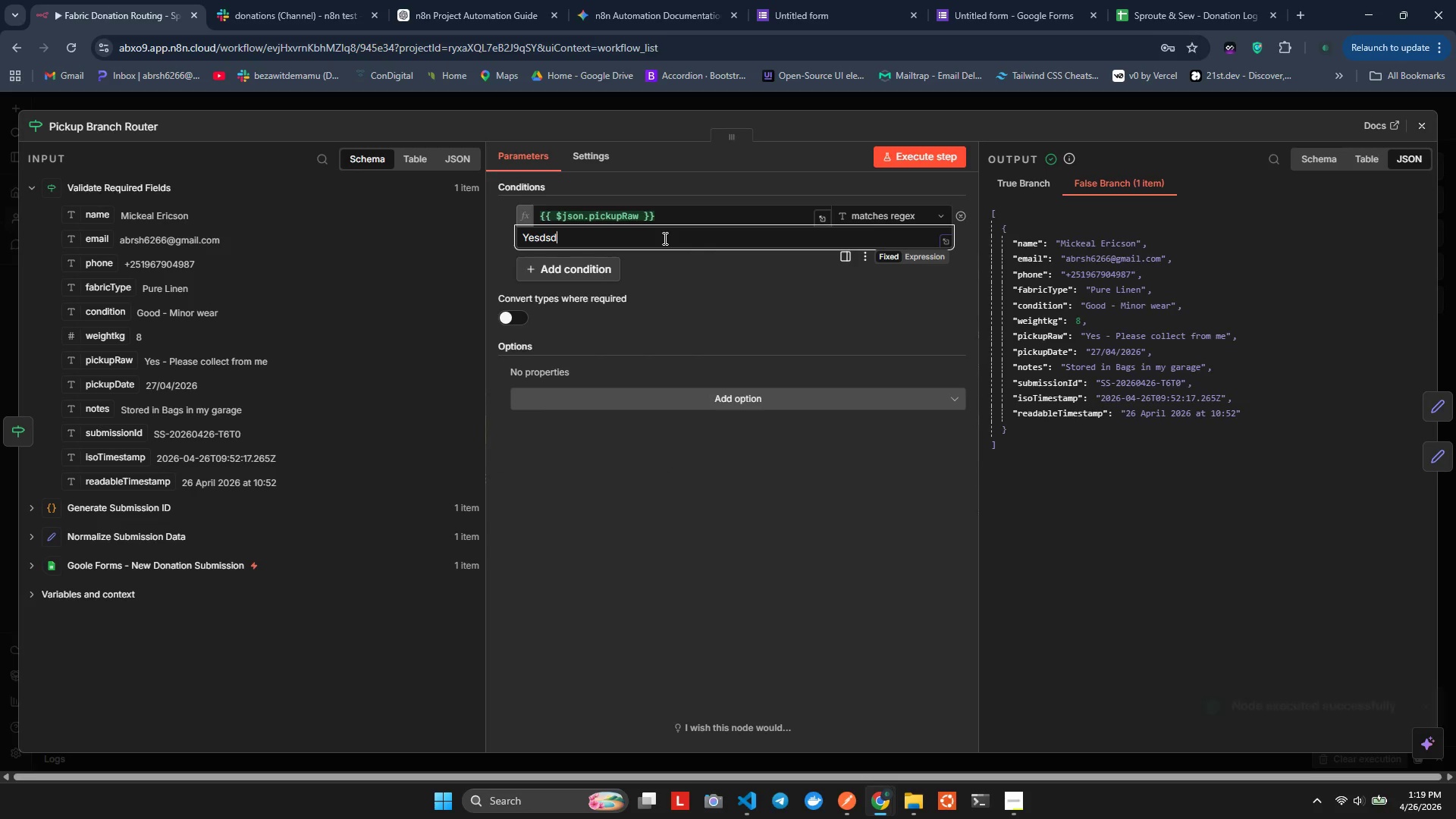 
key(Backspace)
 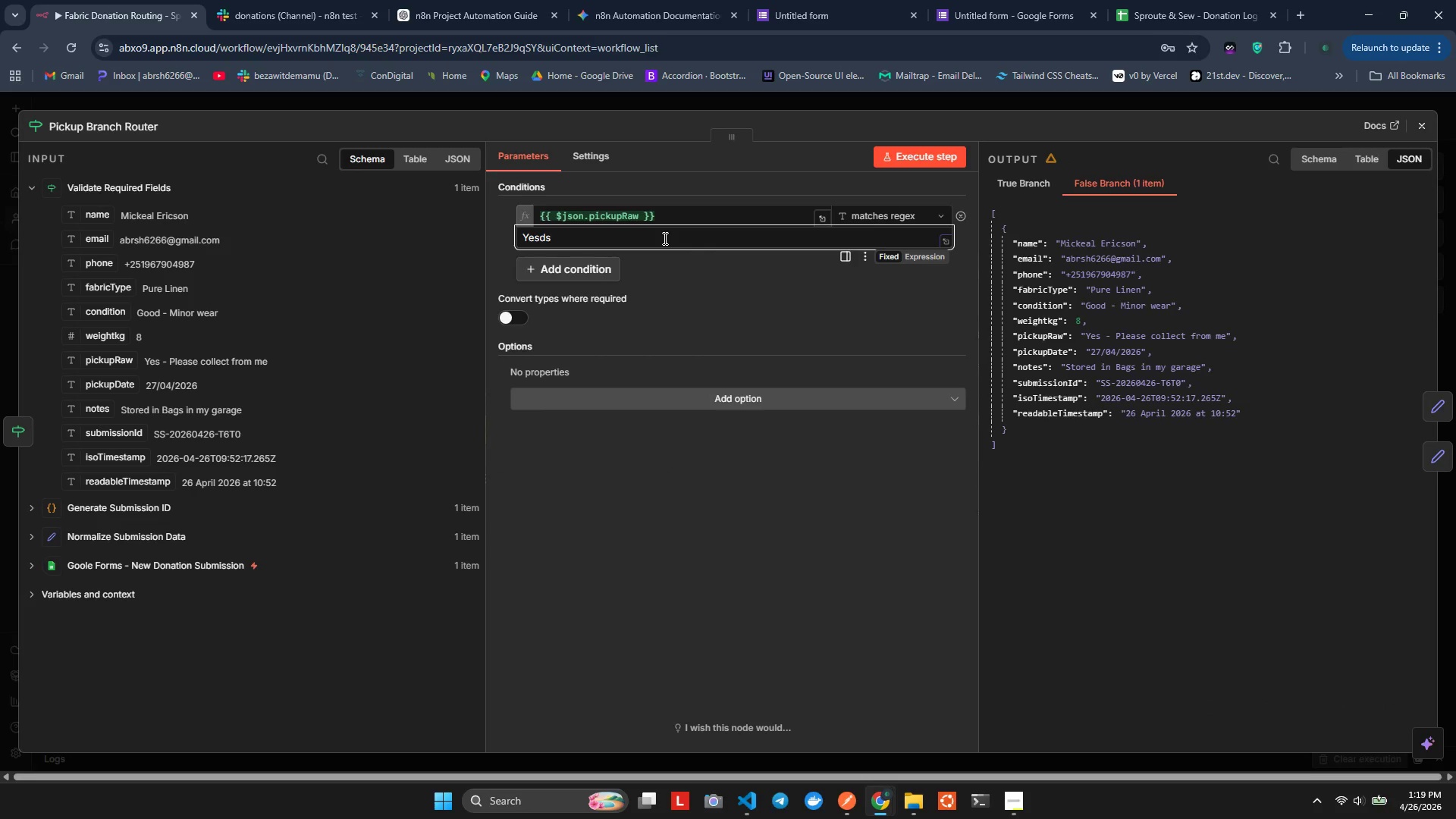 
key(Backspace)
 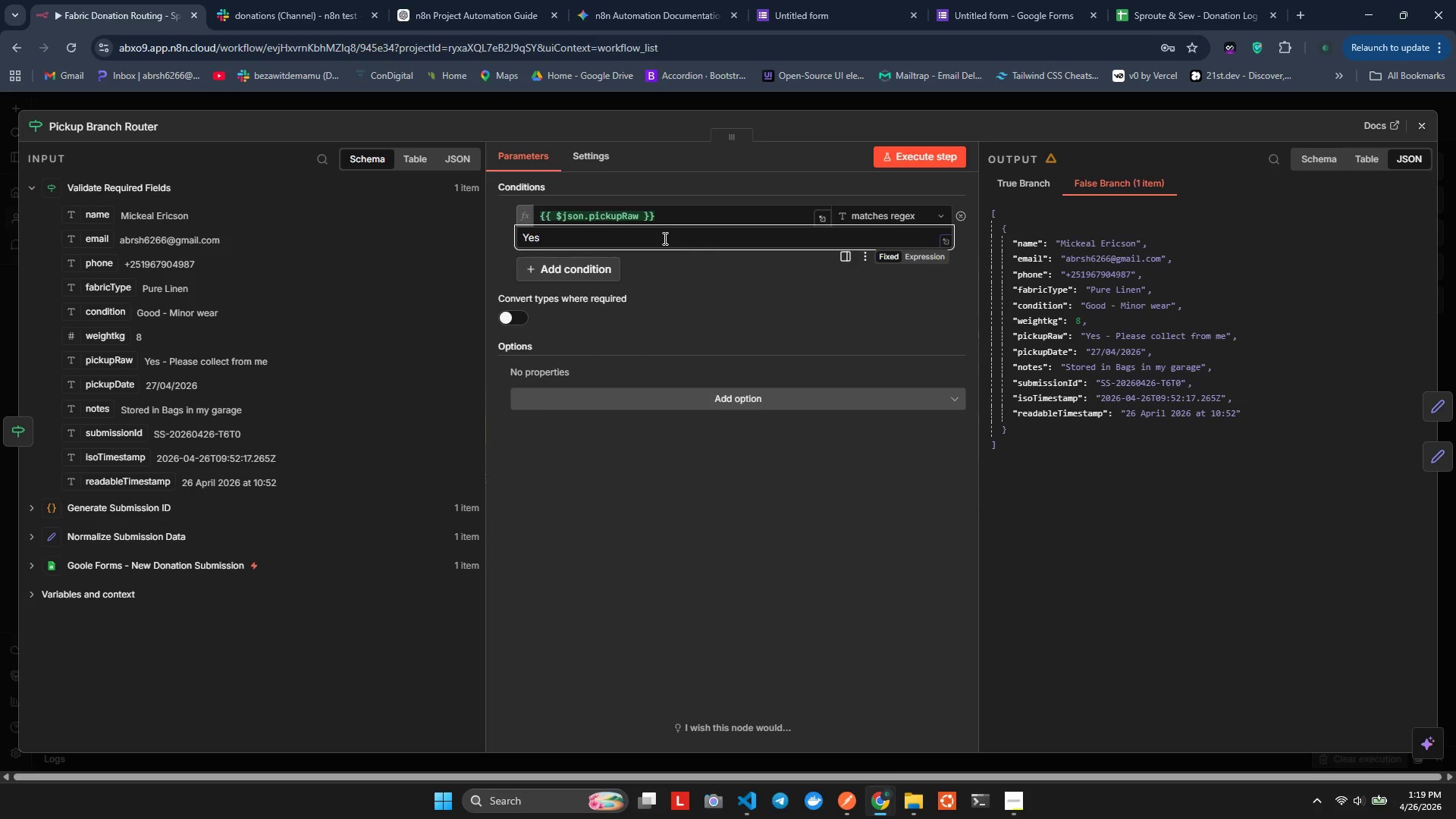 
key(Backspace)
 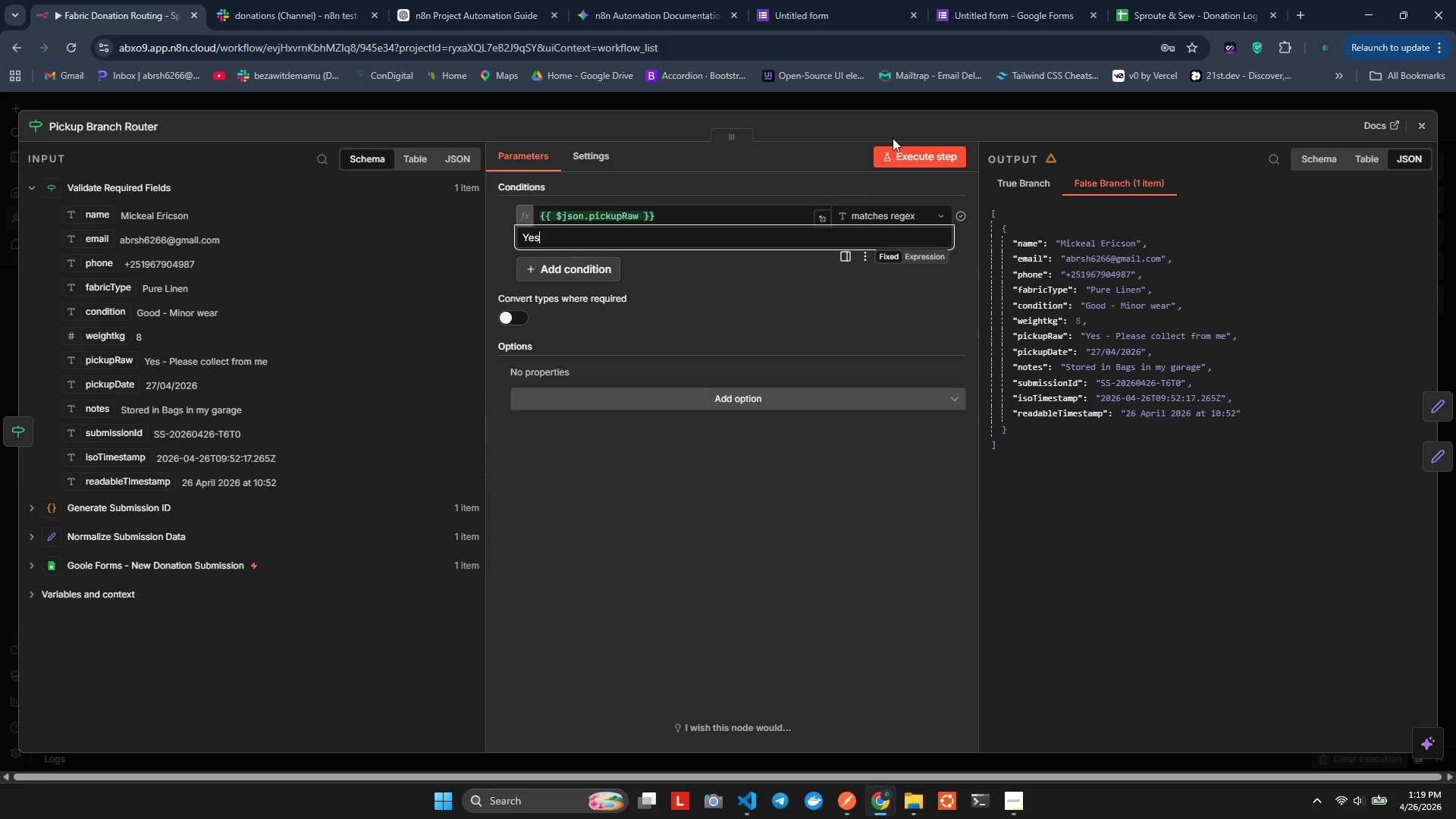 
left_click([908, 153])
 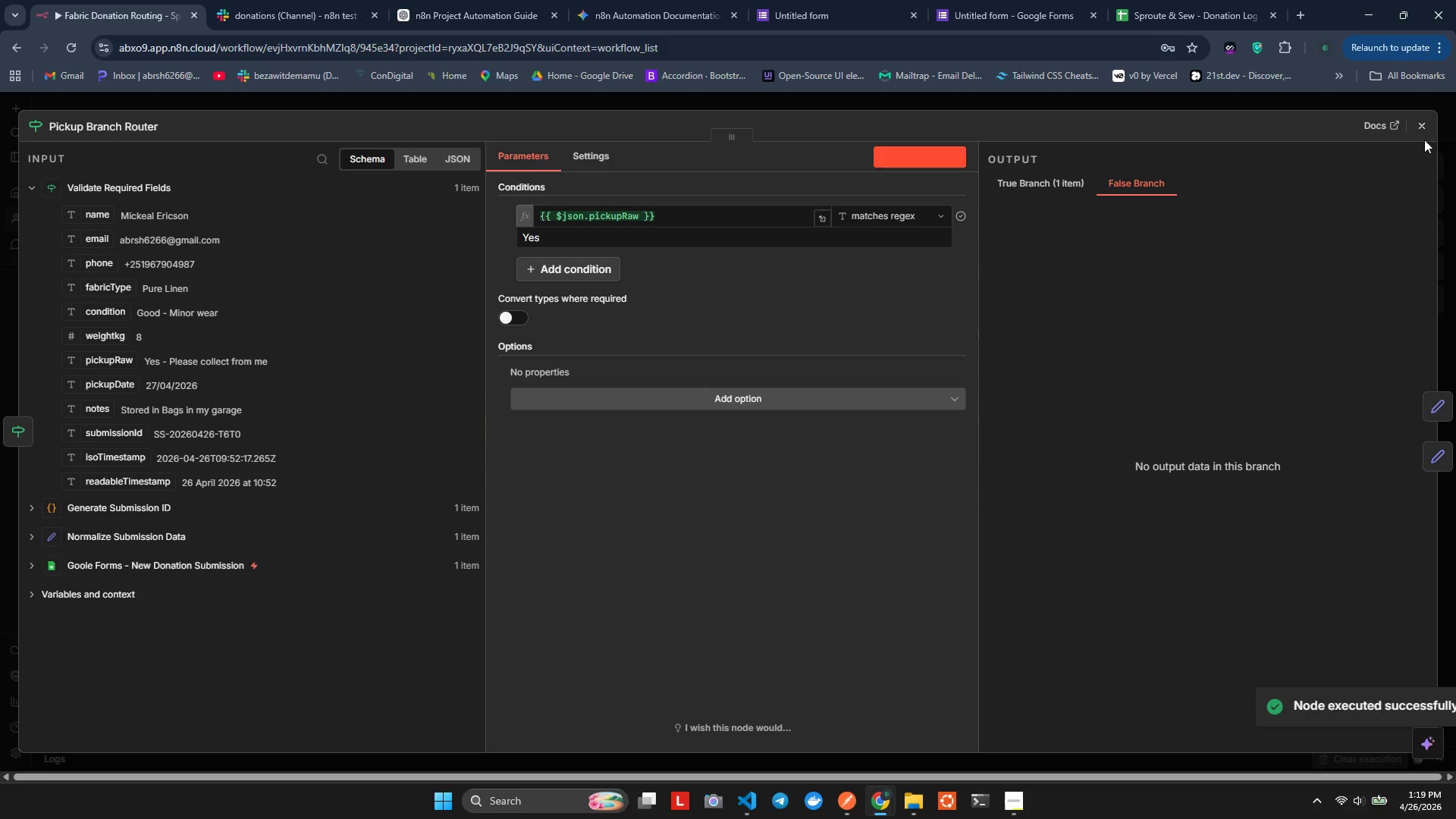 
left_click([1424, 128])
 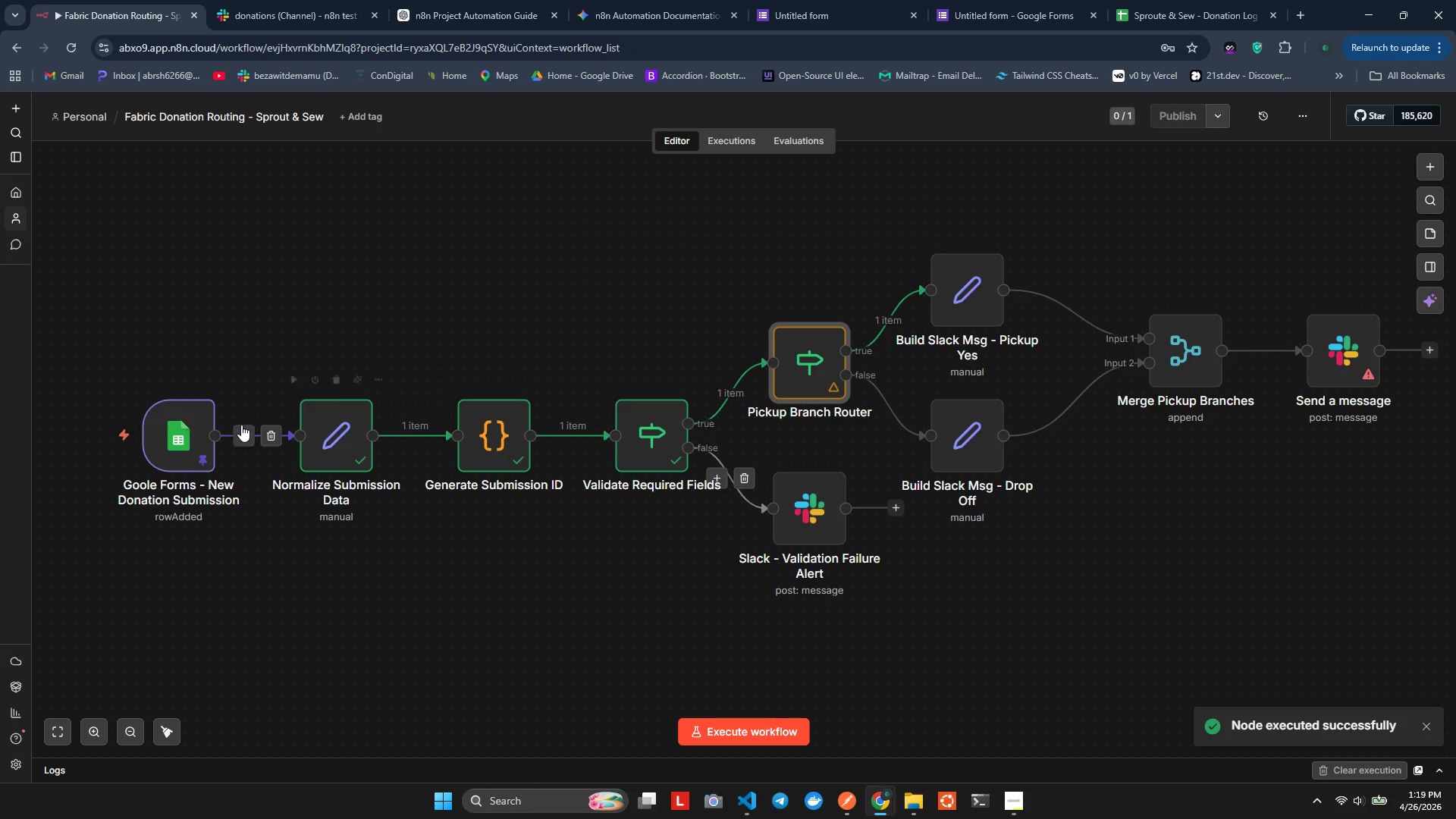 
left_click([92, 432])
 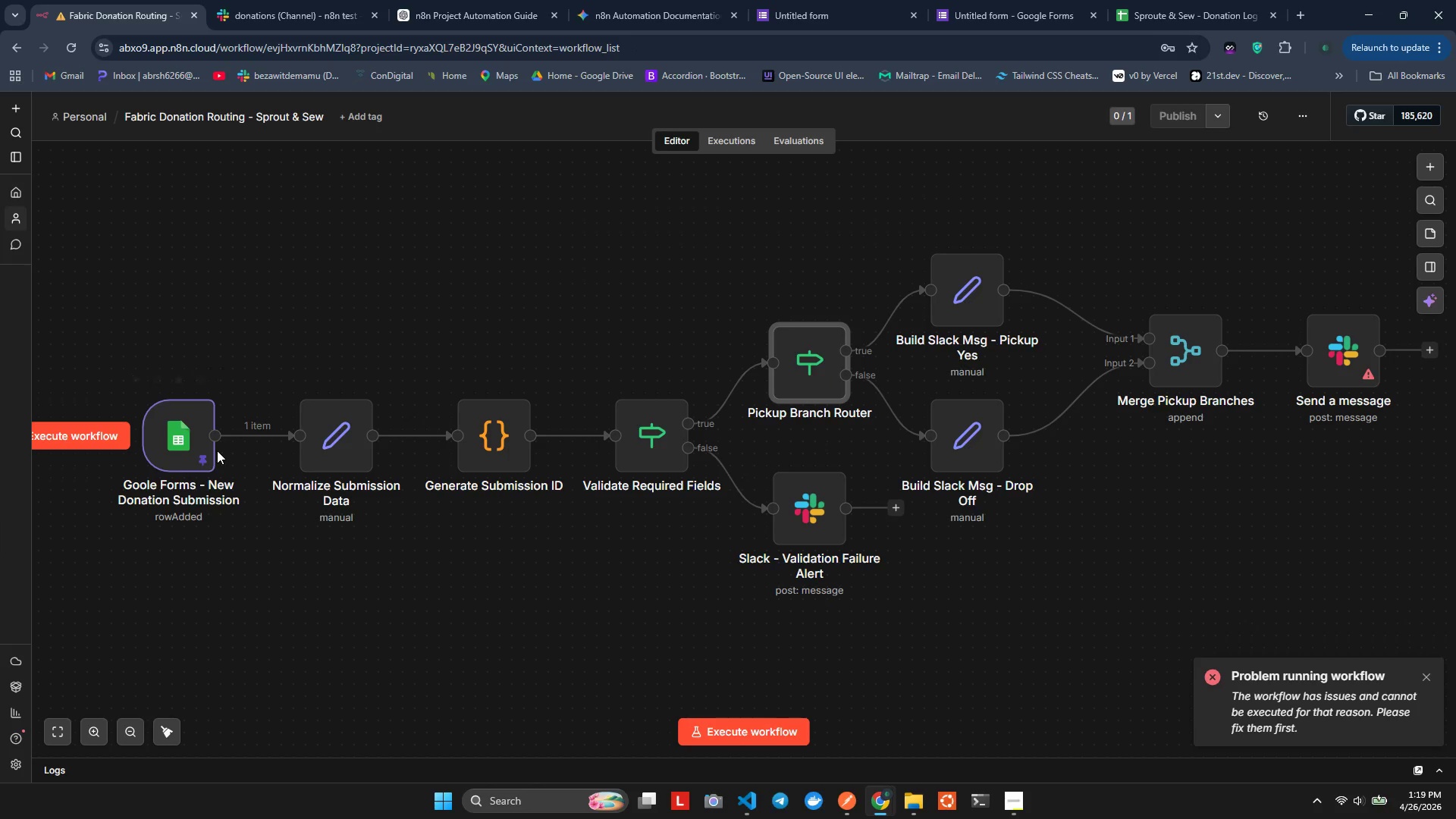 
left_click([156, 441])
 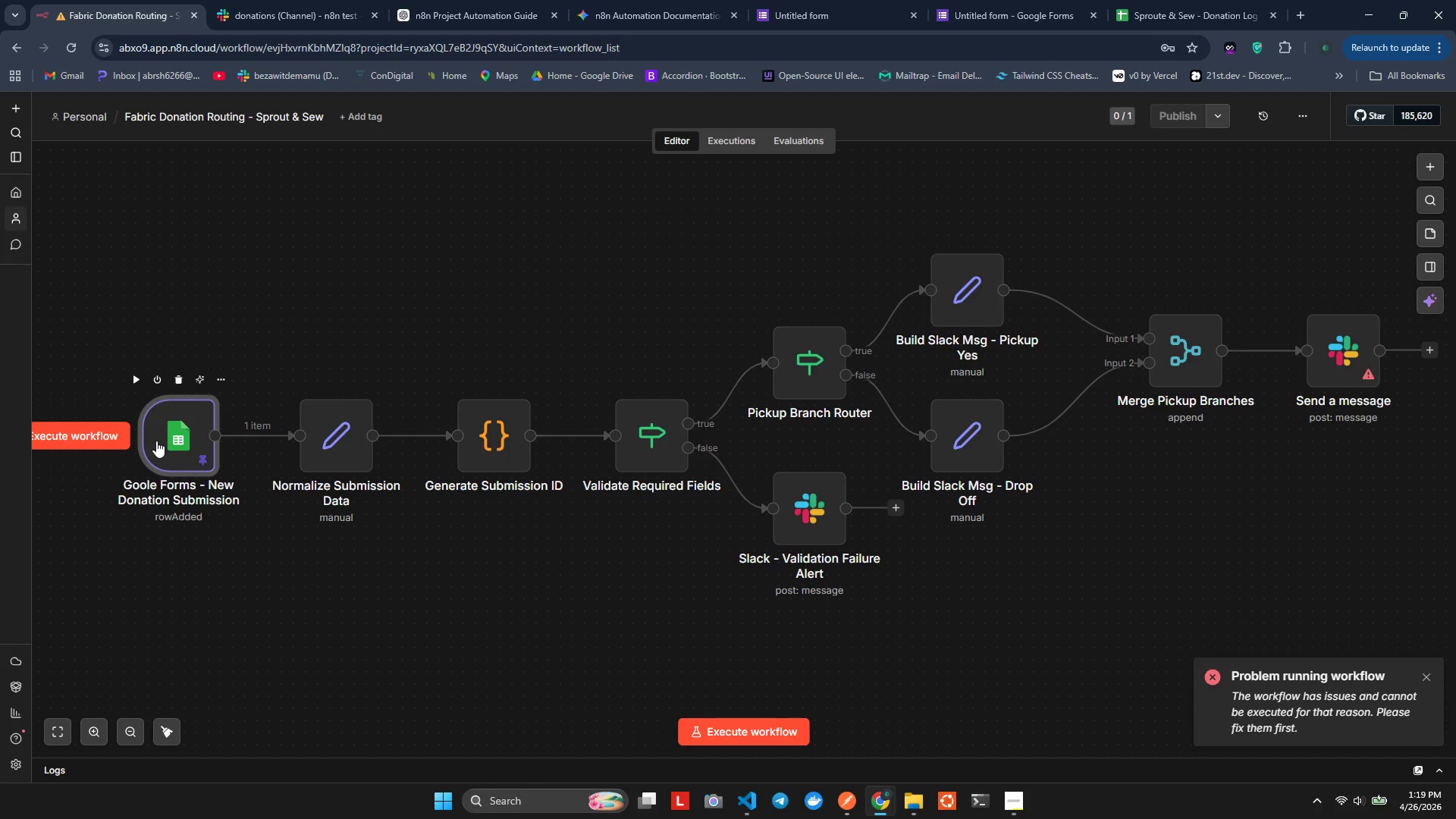 
double_click([156, 441])
 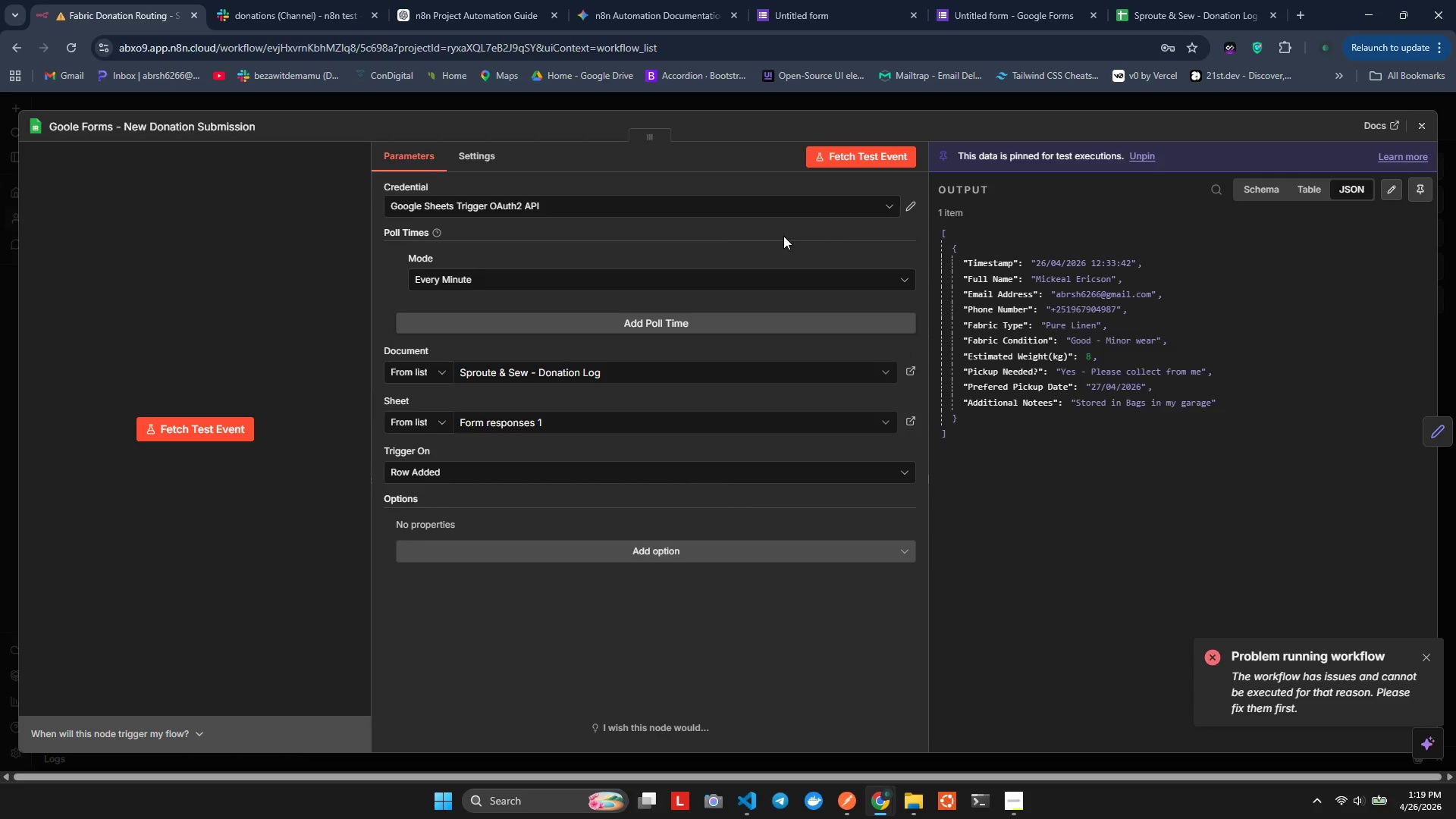 
left_click([849, 163])
 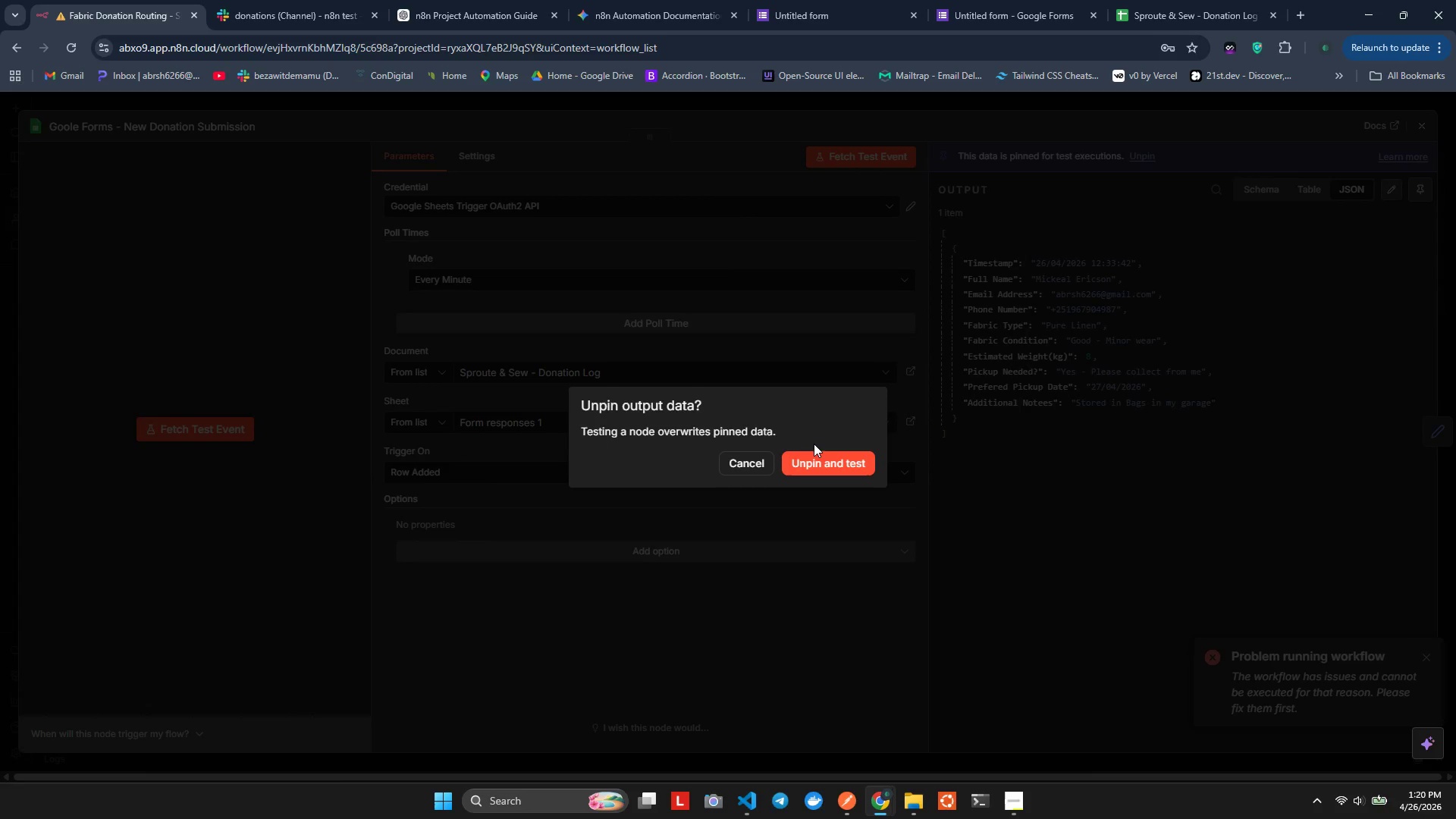 
left_click([817, 463])
 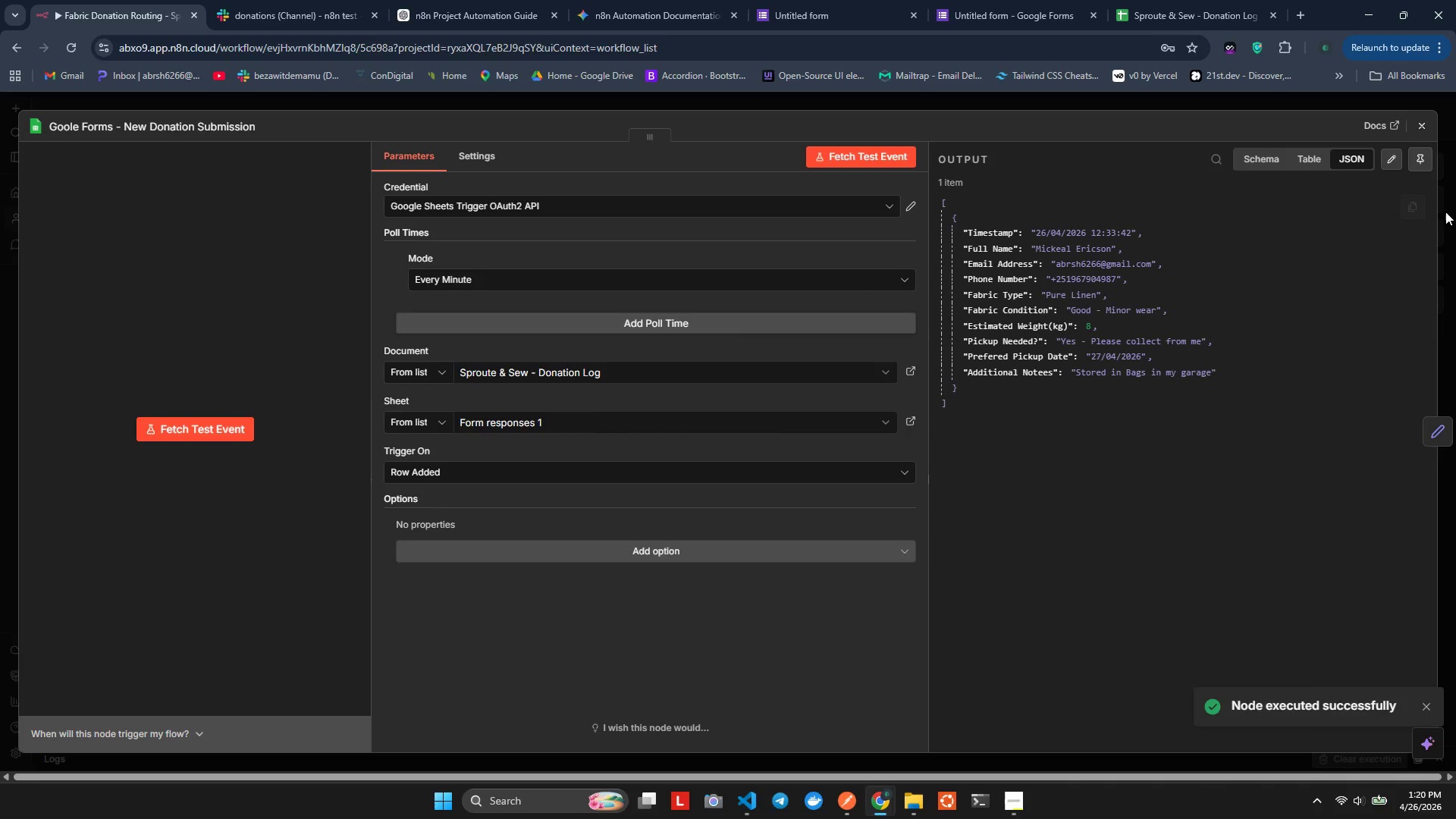 
wait(5.12)
 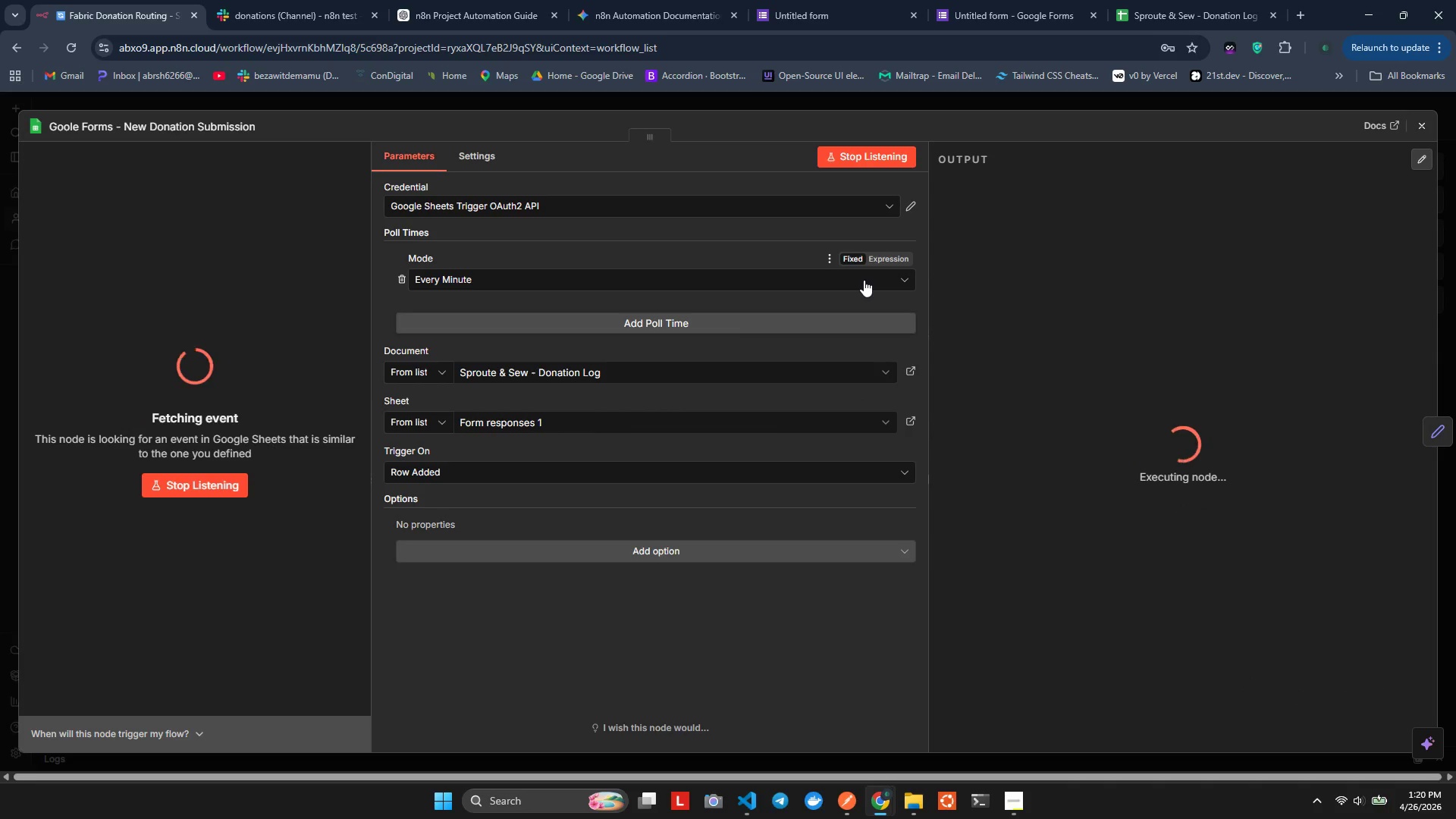 
left_click([1417, 158])
 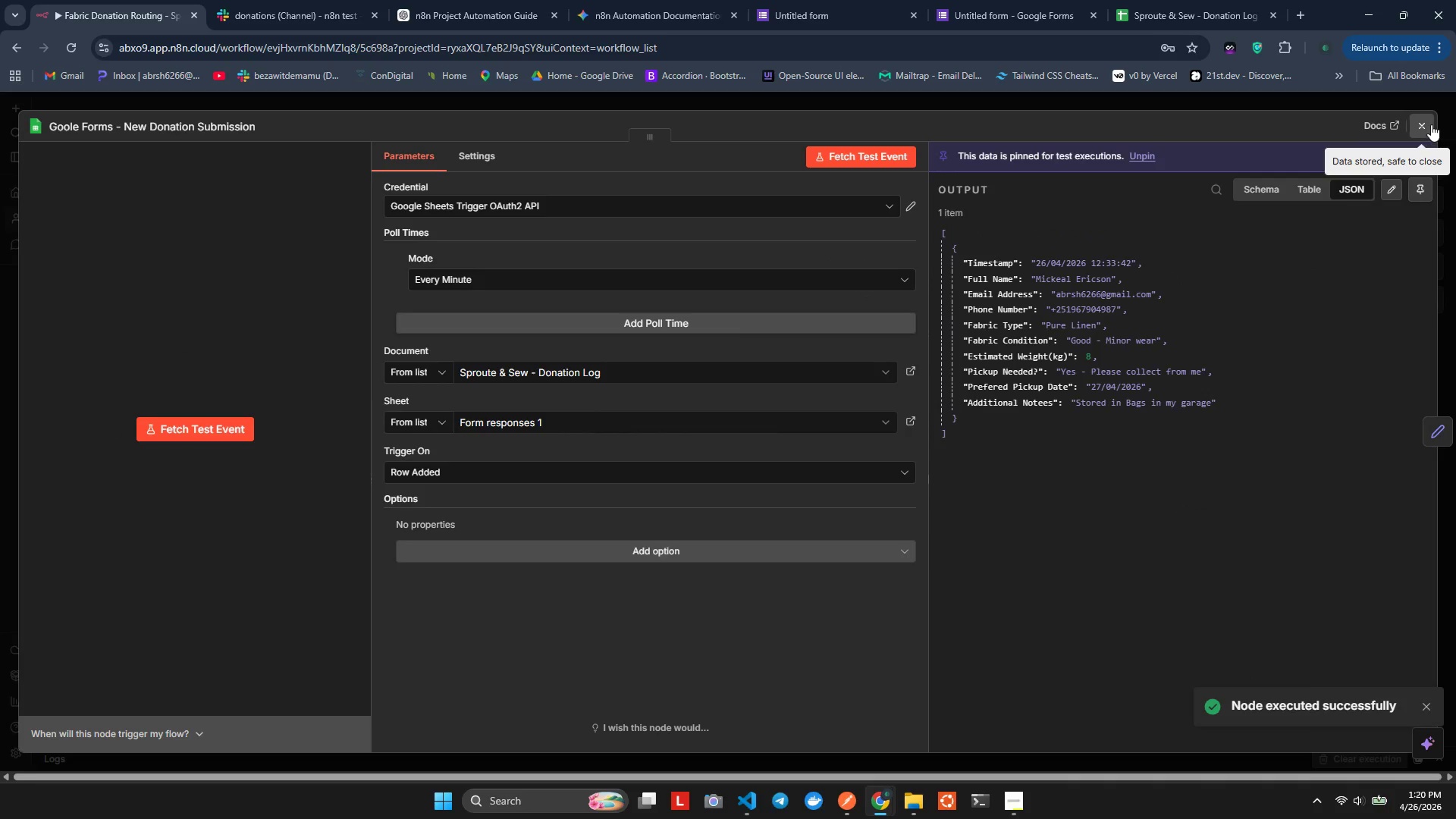 
left_click([1431, 124])
 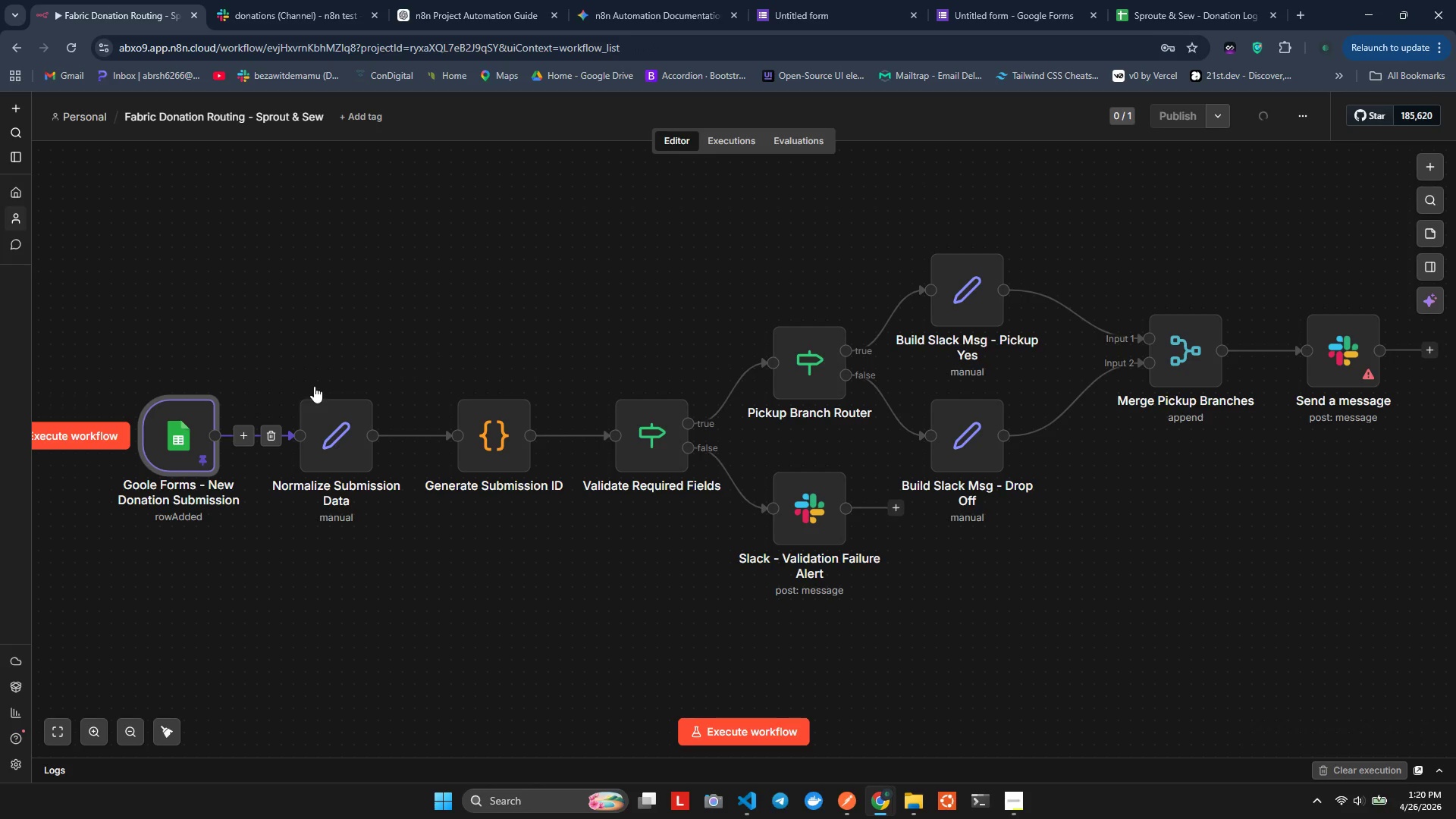 
left_click([295, 375])
 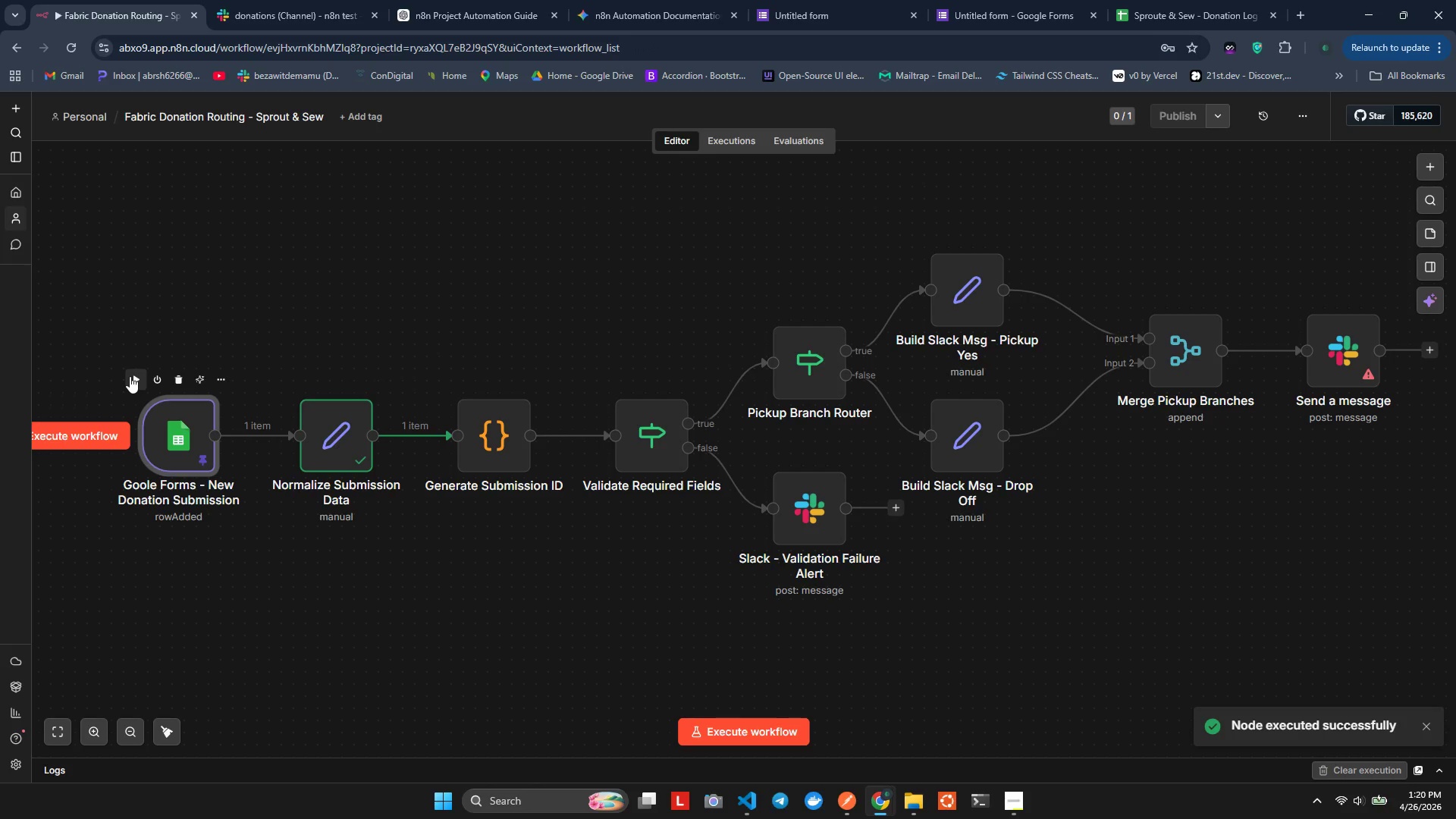 
wait(5.34)
 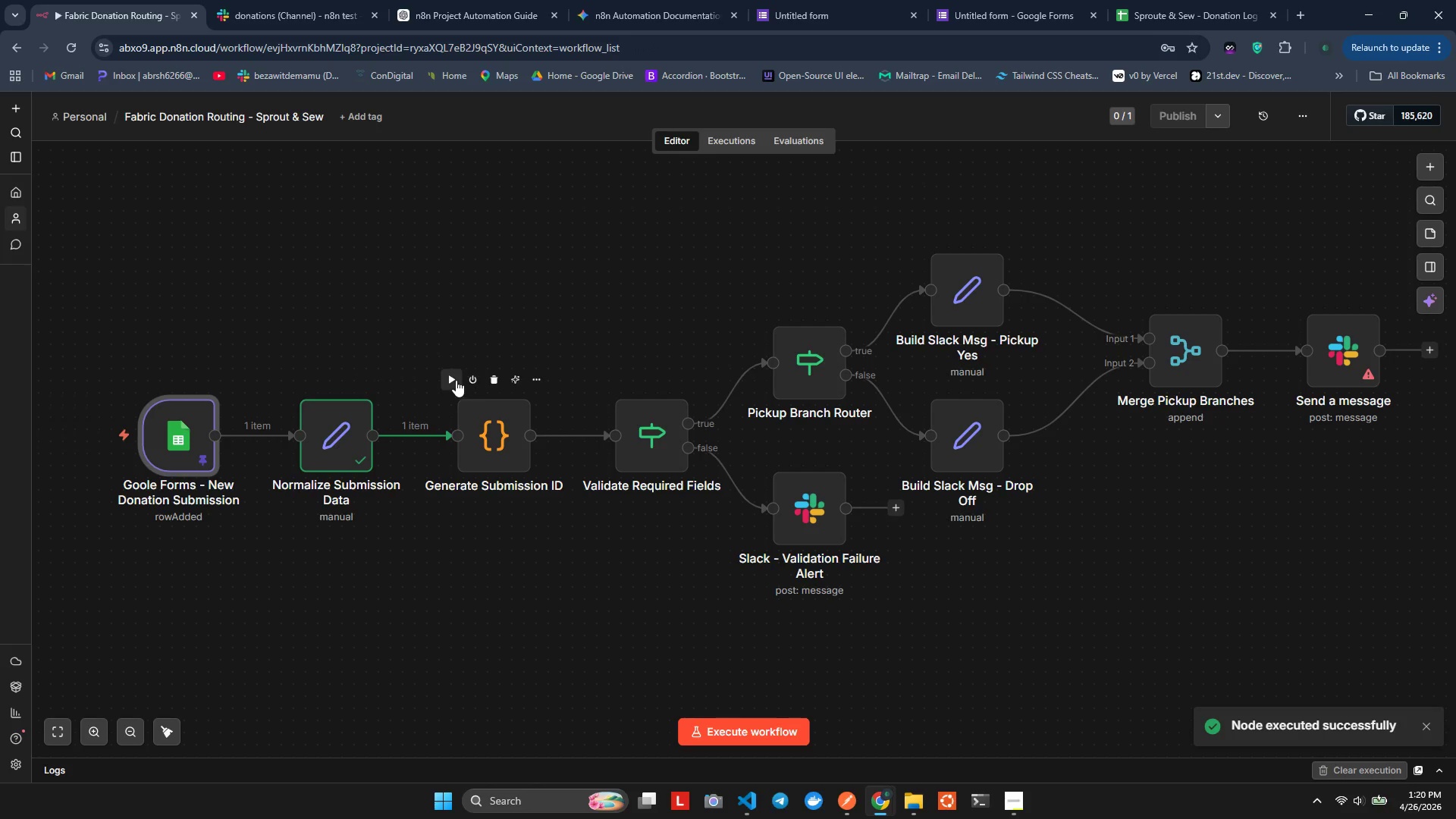 
left_click([104, 433])
 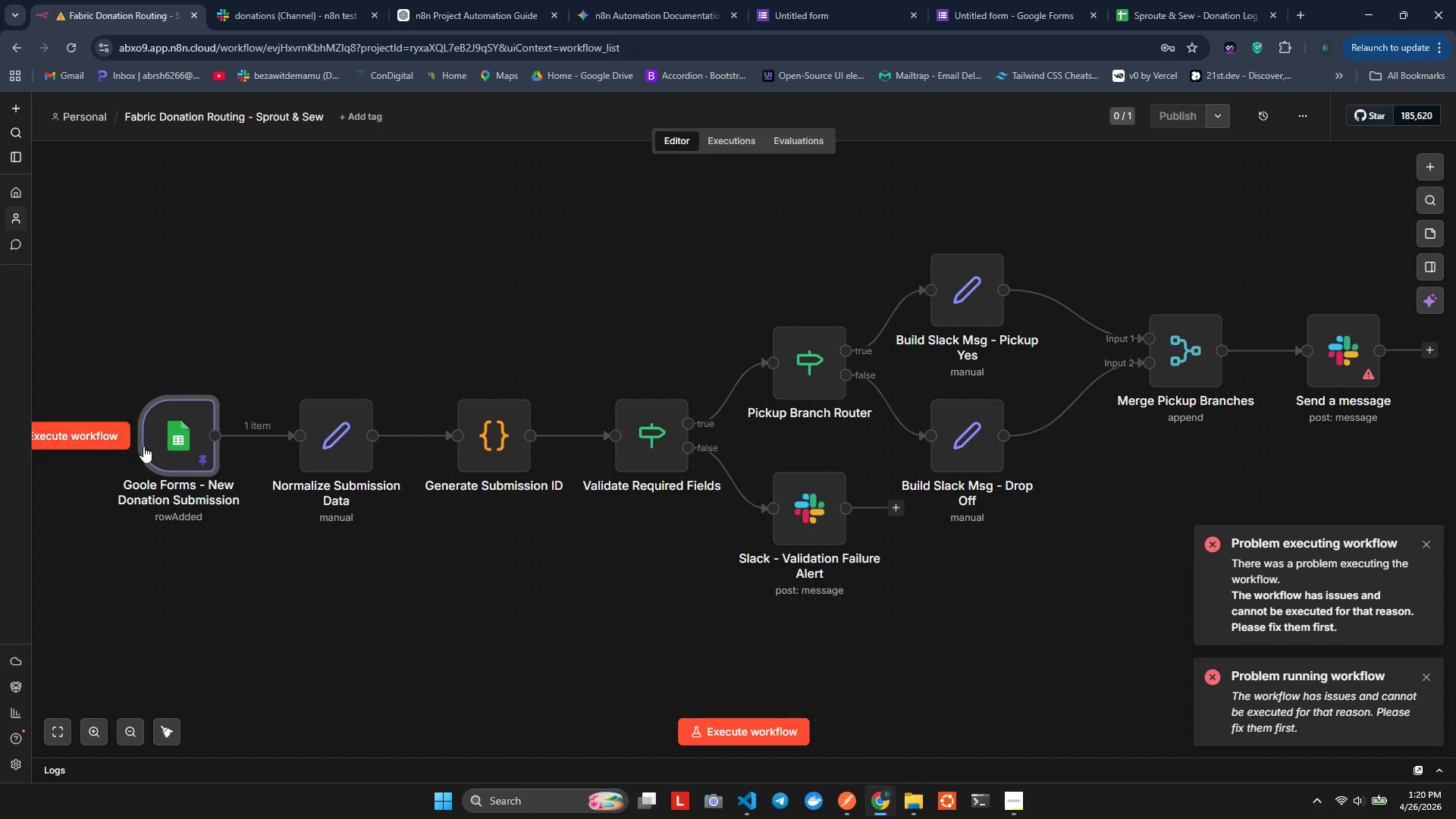 
mouse_move([140, 379])
 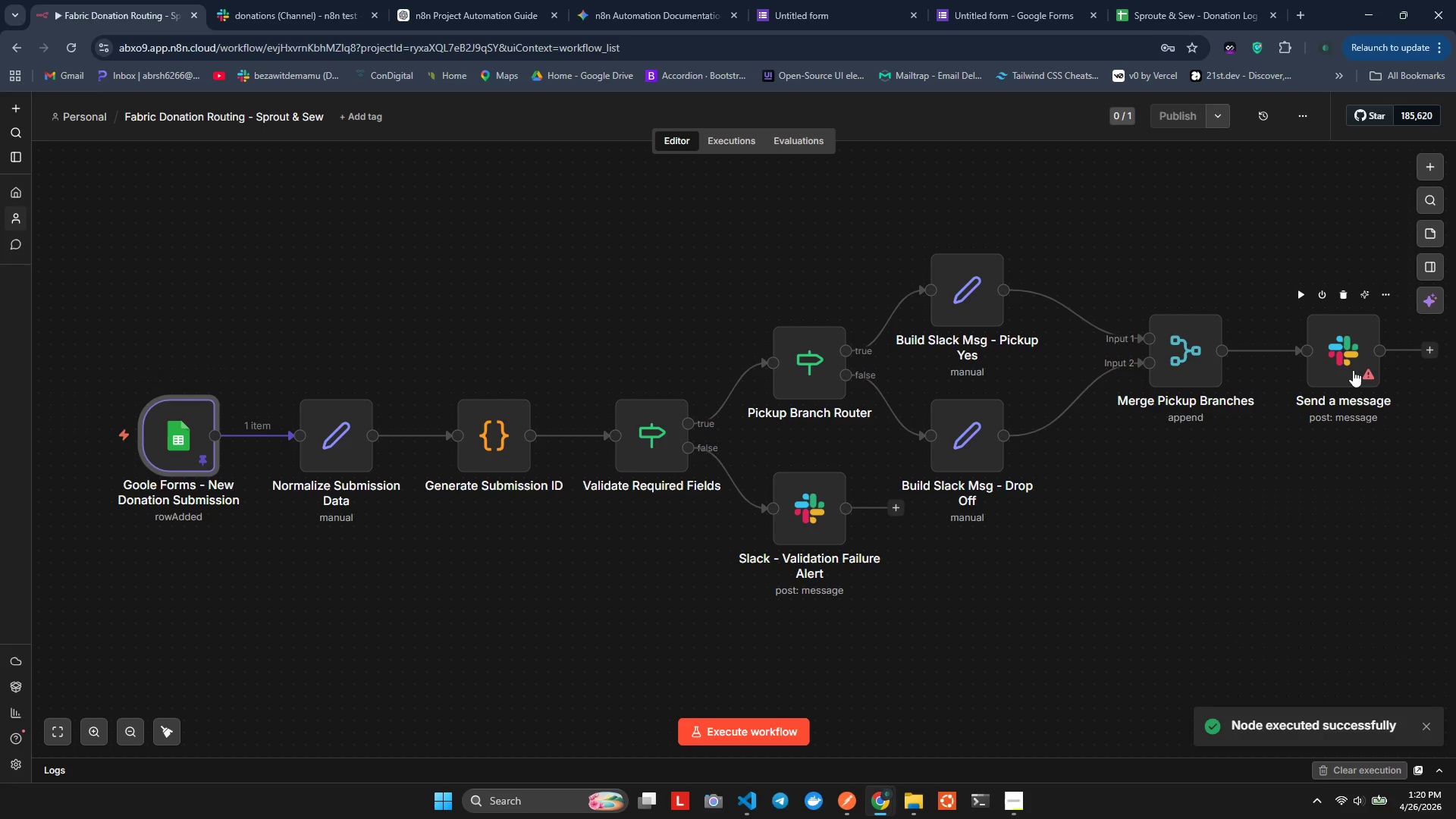 
double_click([1353, 370])
 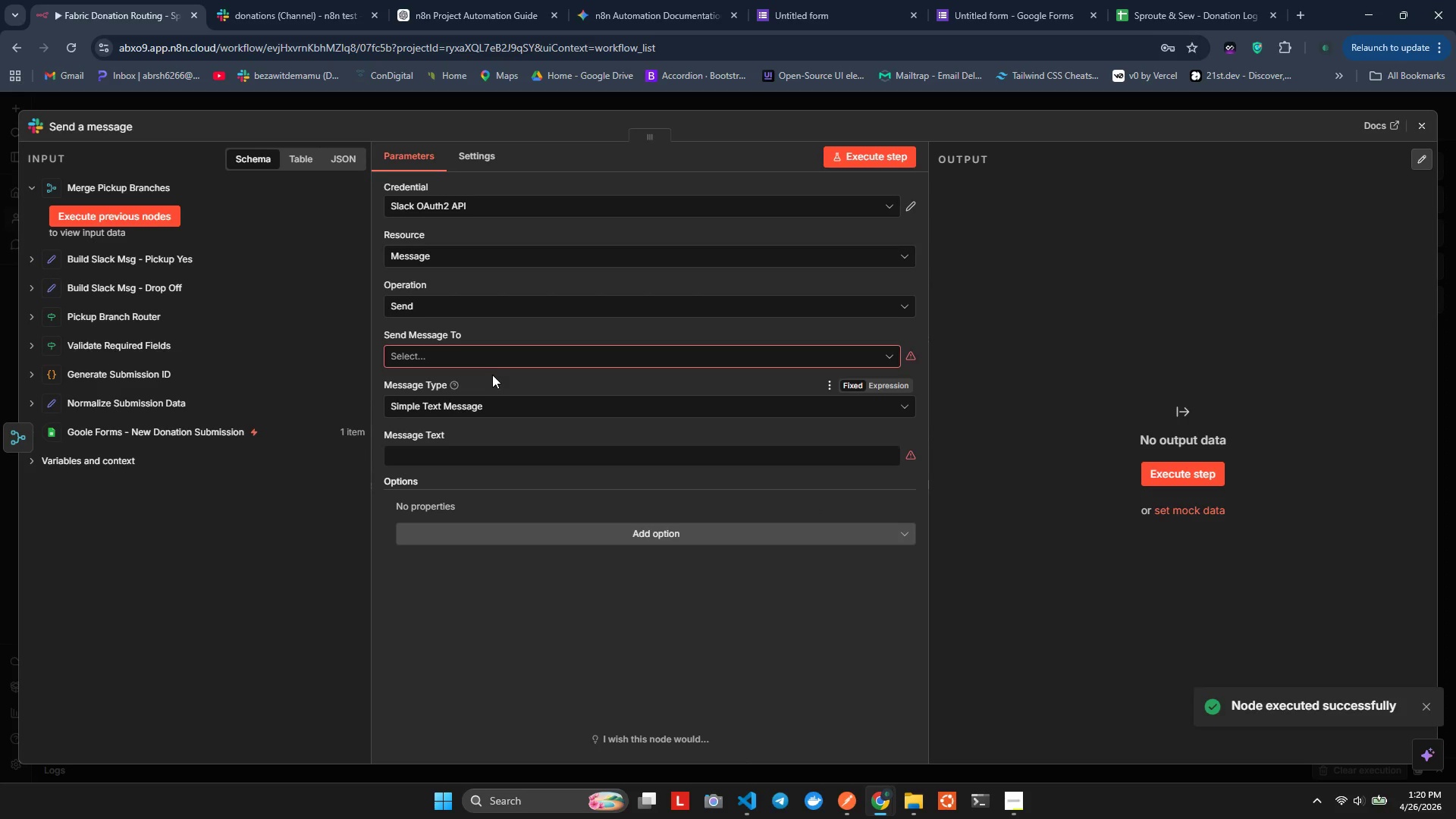 
left_click([491, 365])
 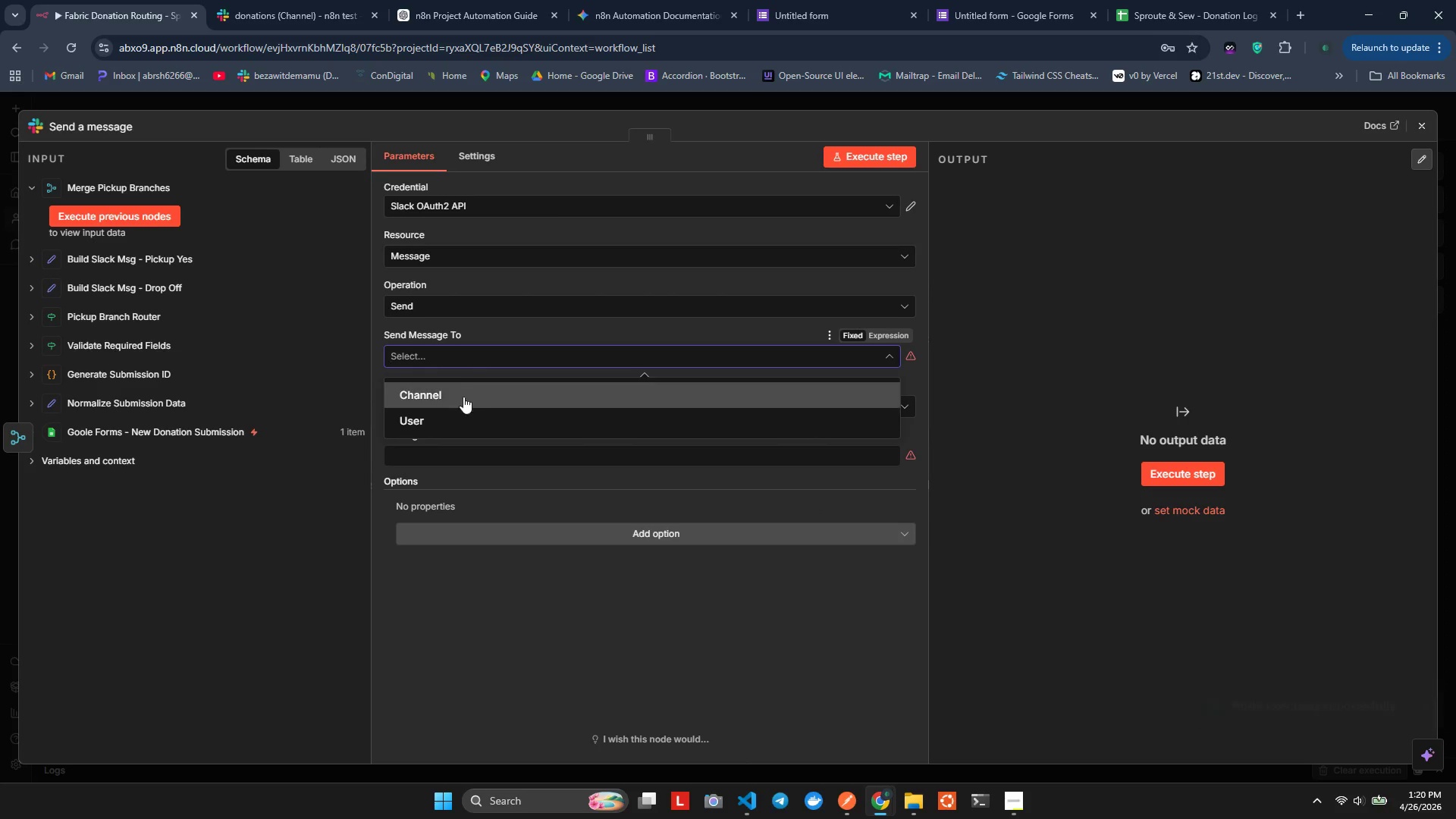 
left_click([463, 397])
 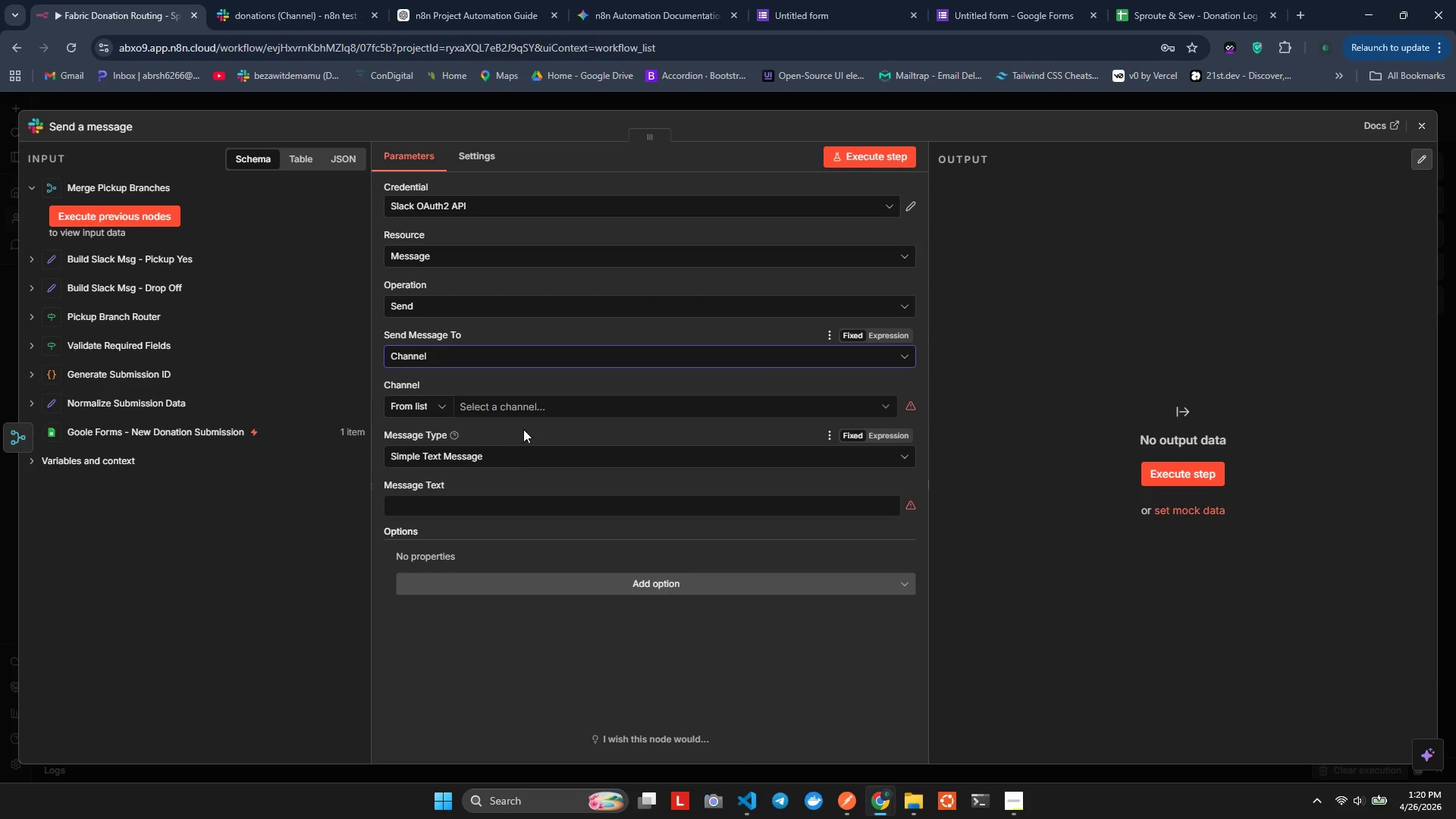 
left_click([529, 411])
 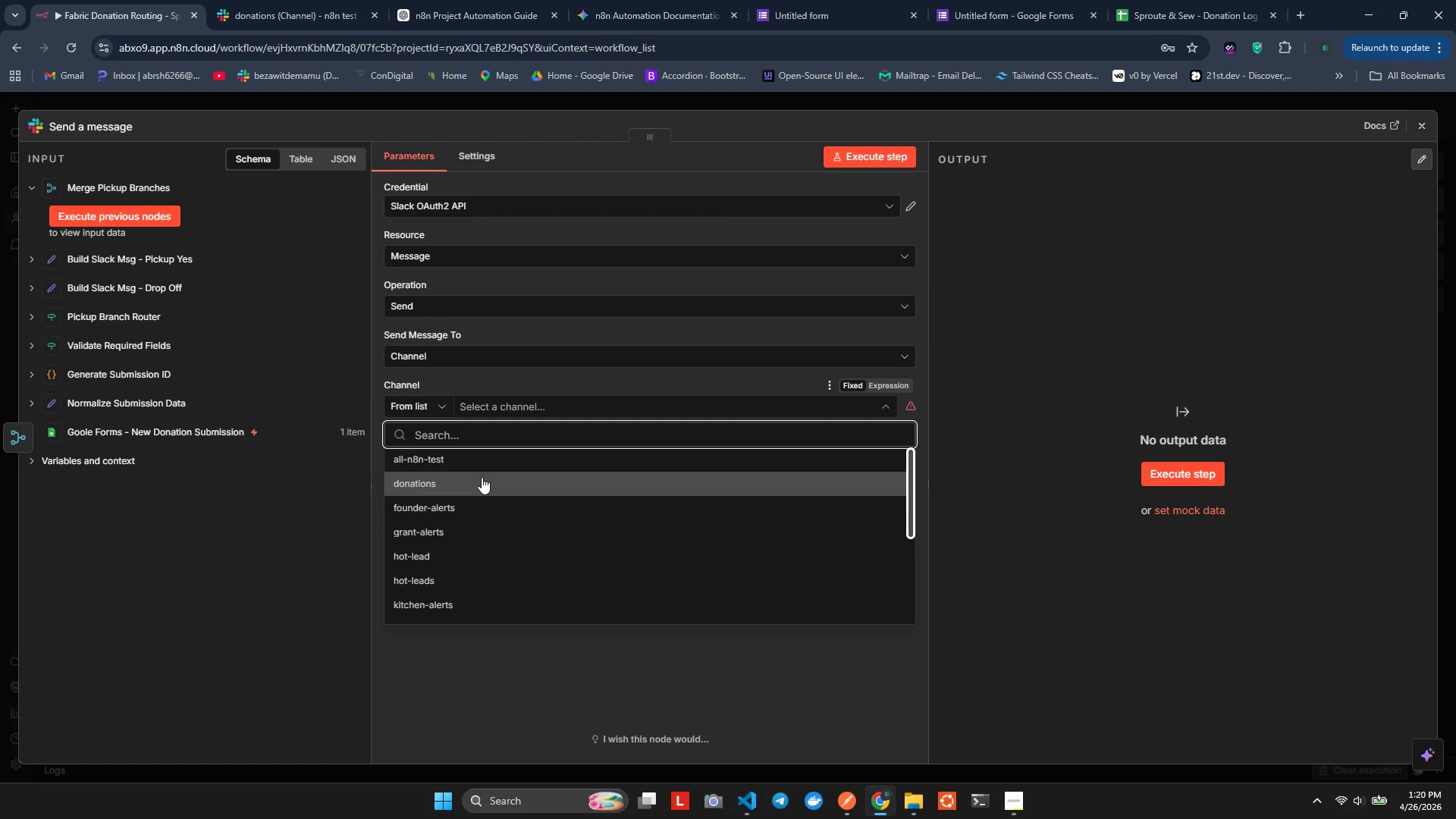 
wait(11.24)
 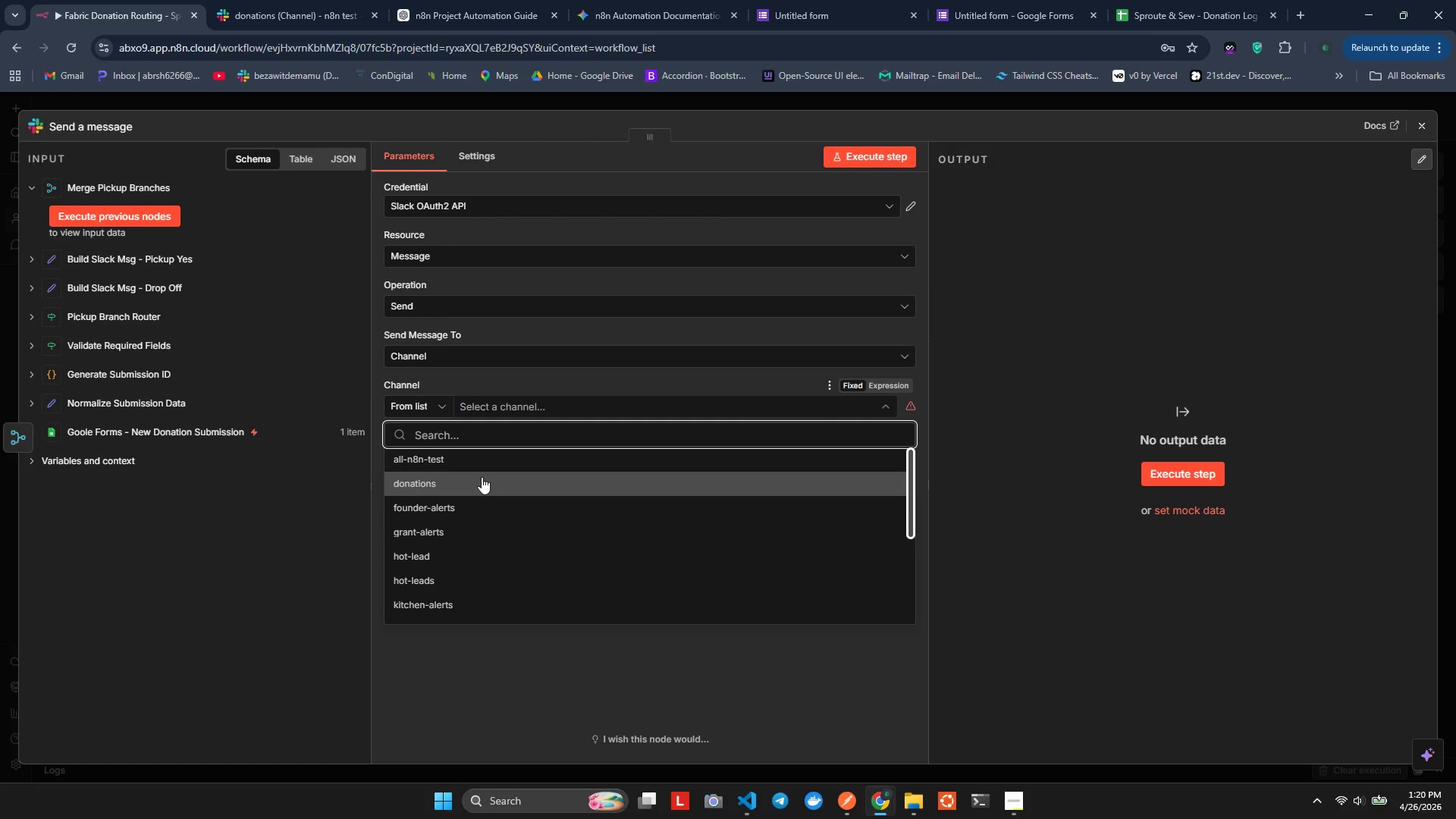 
left_click([410, 490])
 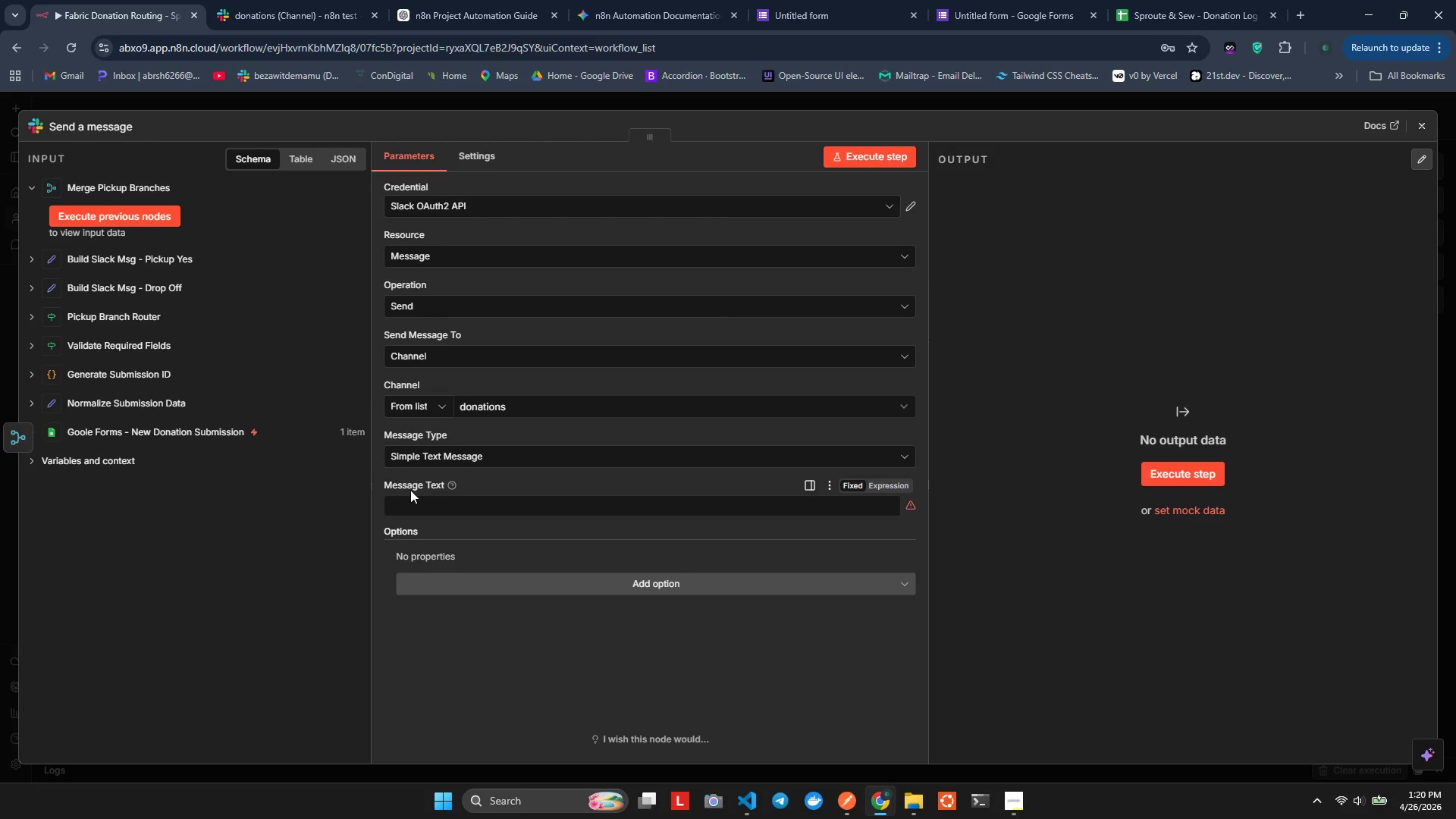 
scroll: coordinate [556, 476], scroll_direction: down, amount: 2.0
 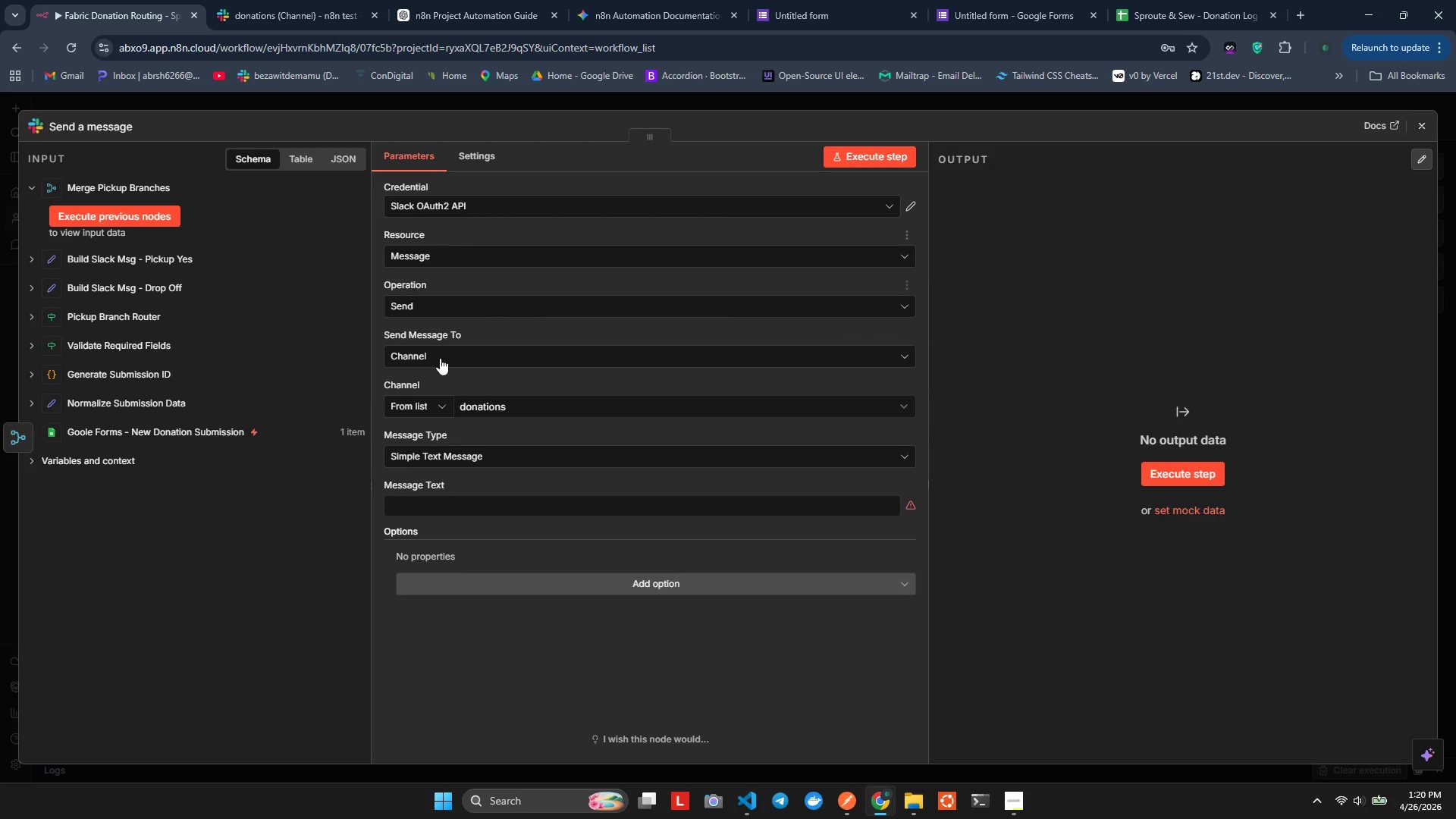 
left_click([447, 491])
 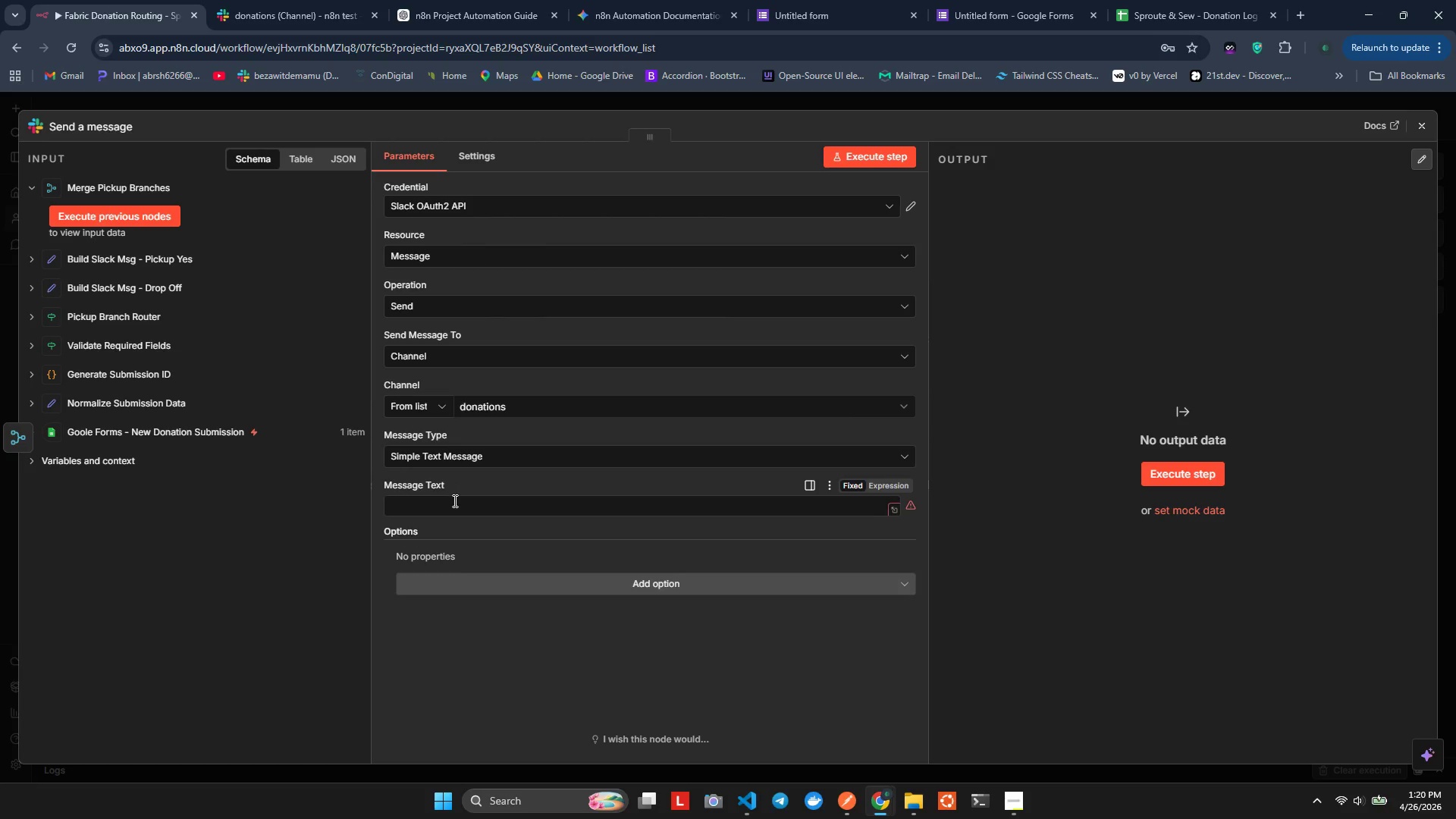 
left_click([453, 500])
 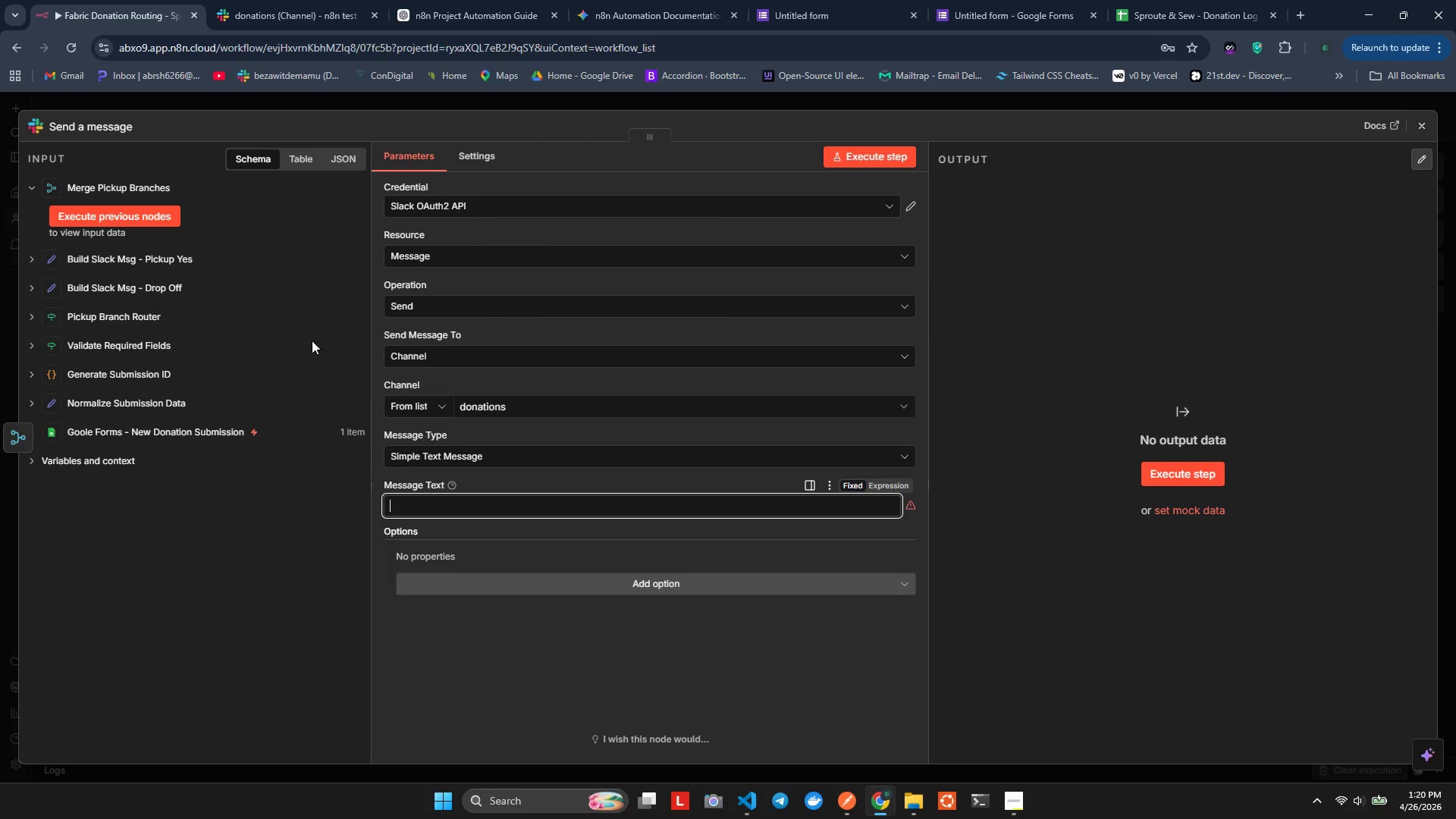 
mouse_move([538, 514])
 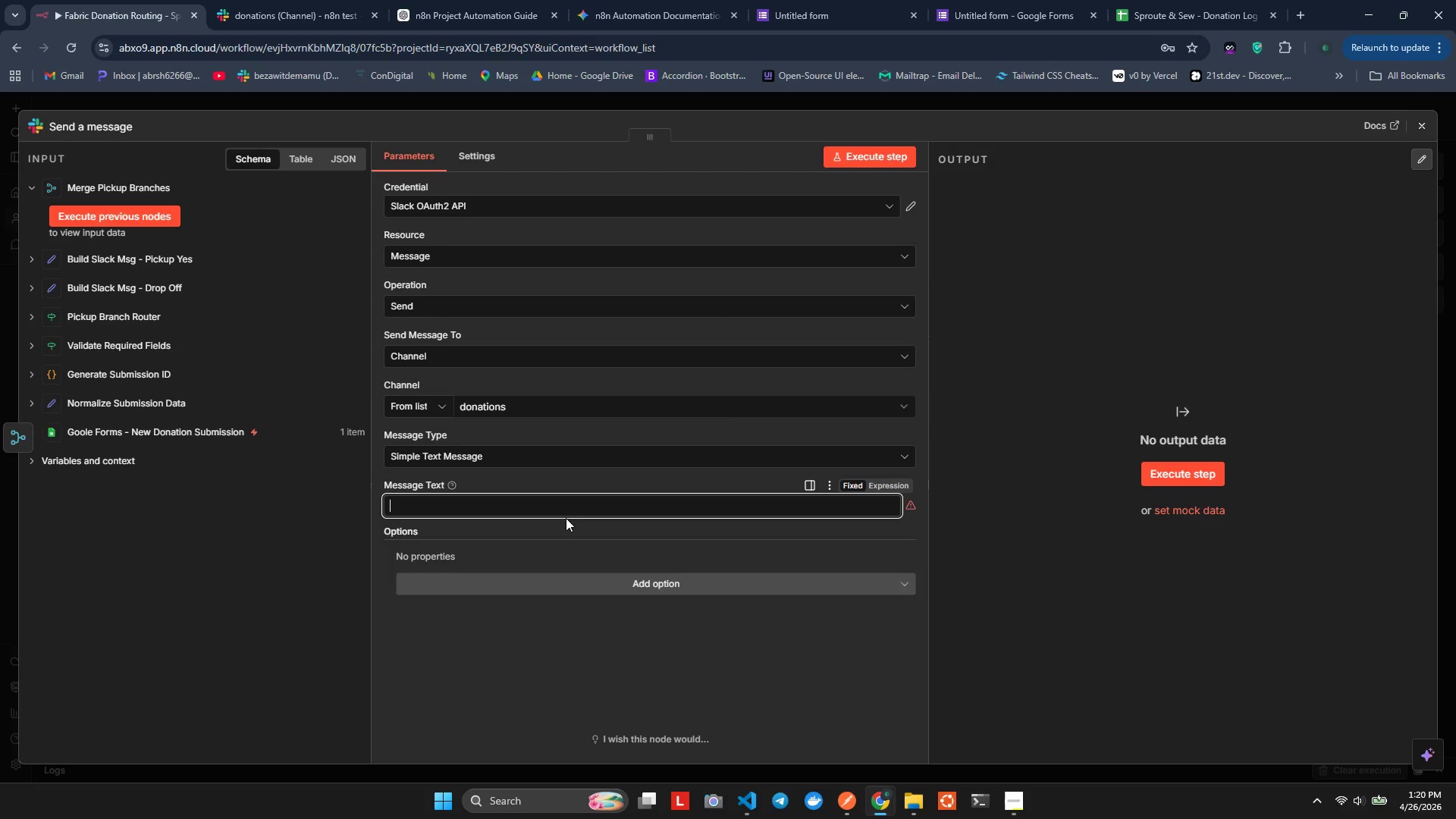 
key(Equal)
 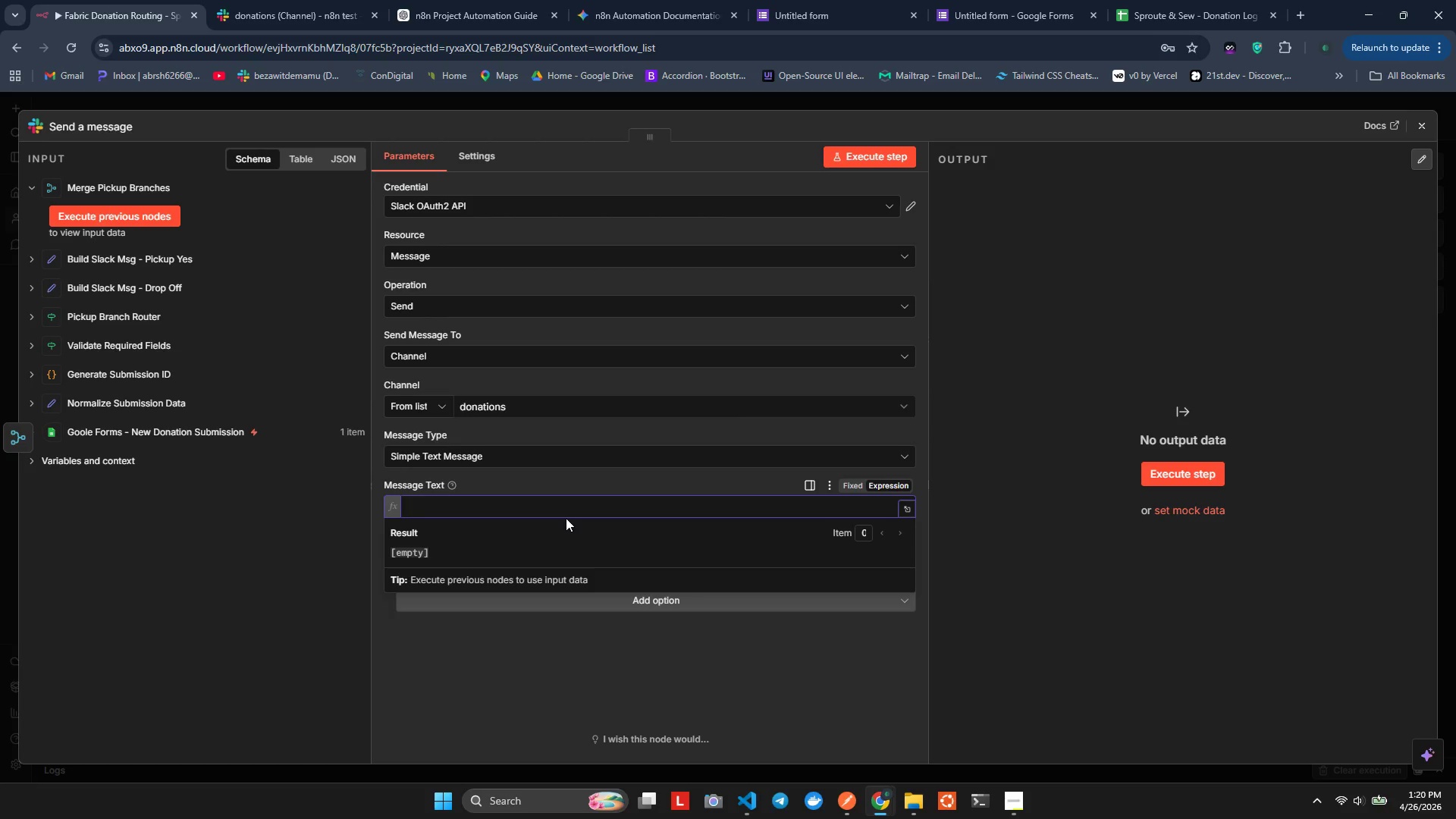 
key(Shift+BracketLeft)
 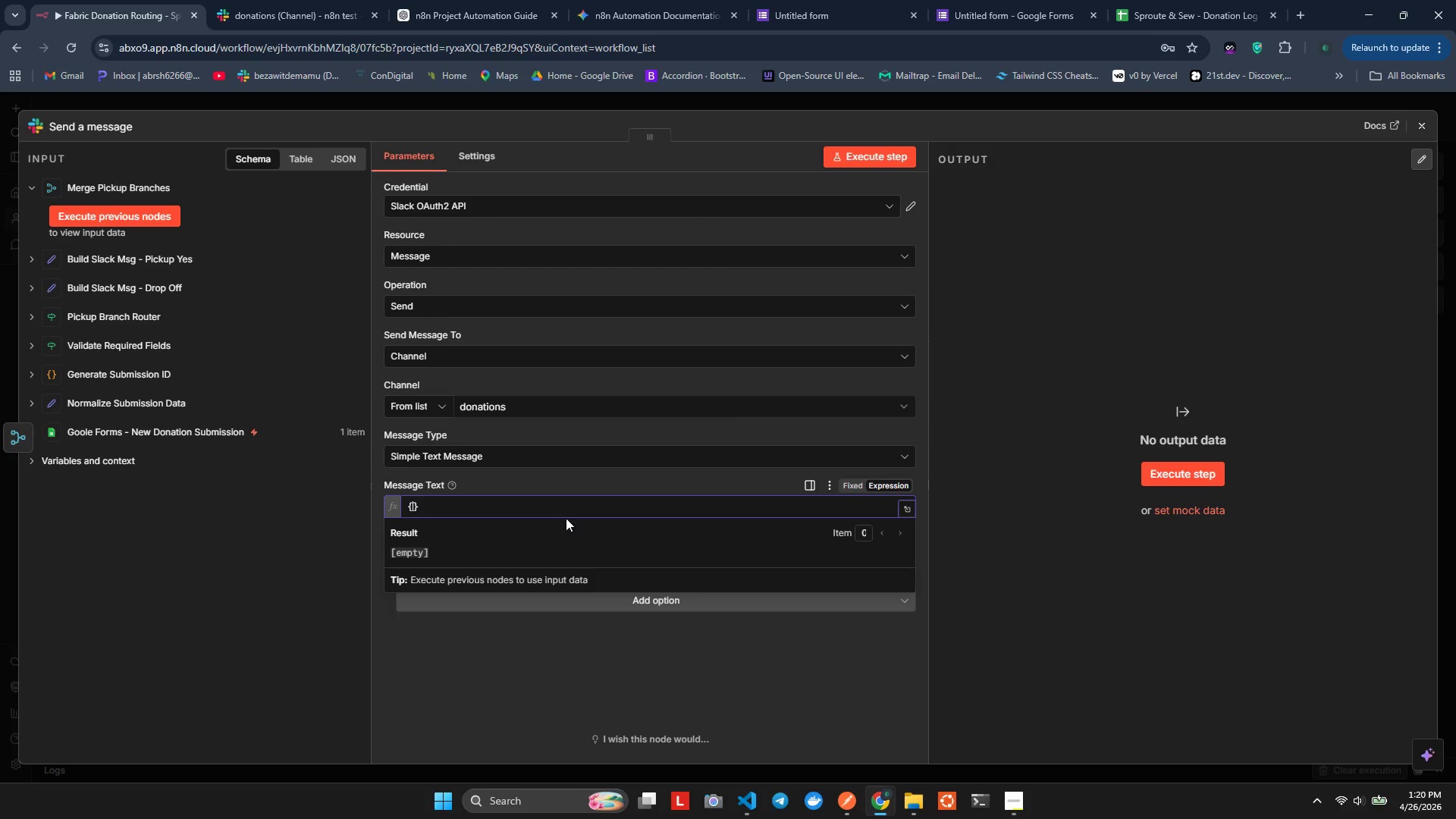 
key(Shift+BracketLeft)
 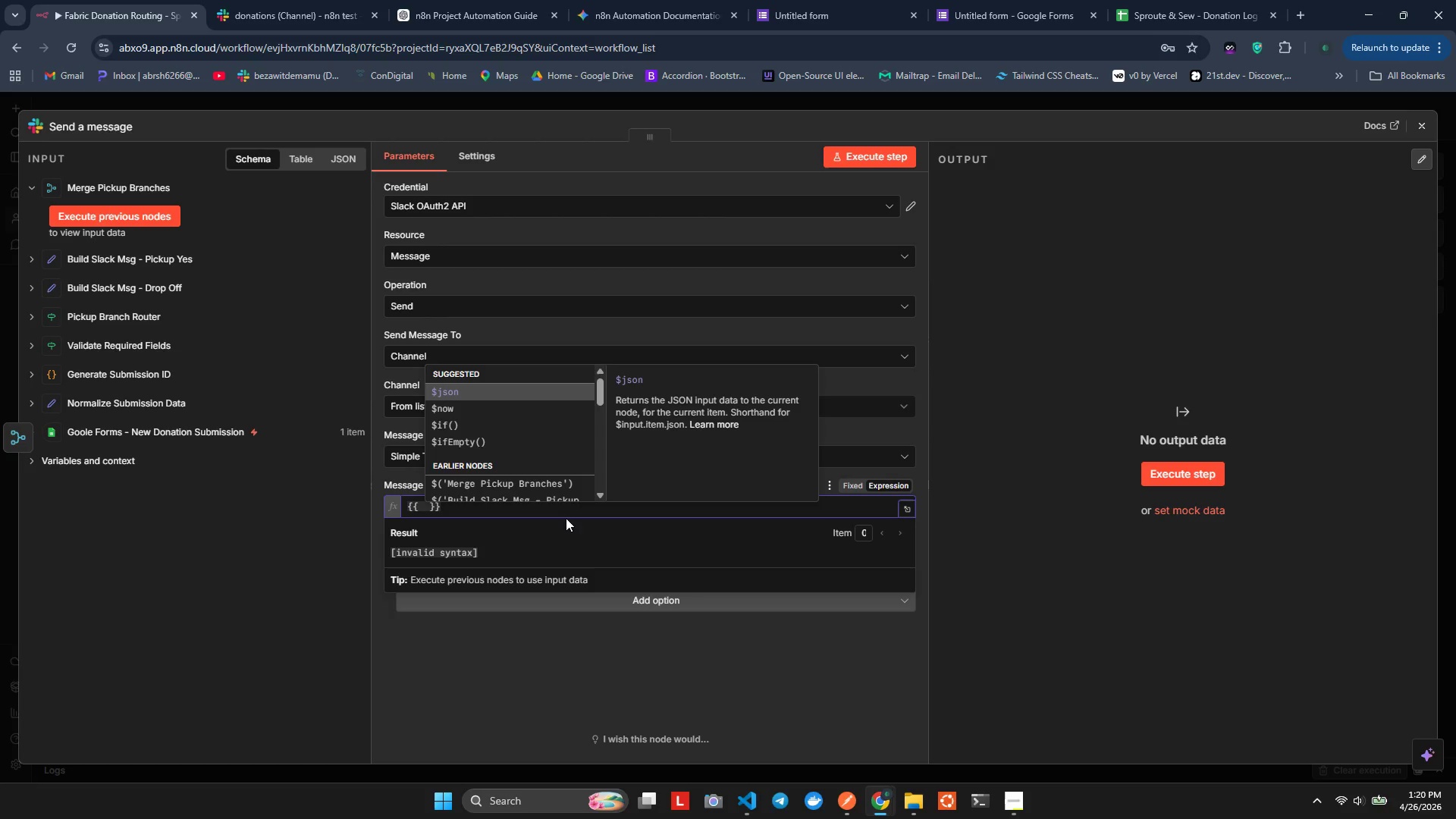 
key(Enter)
 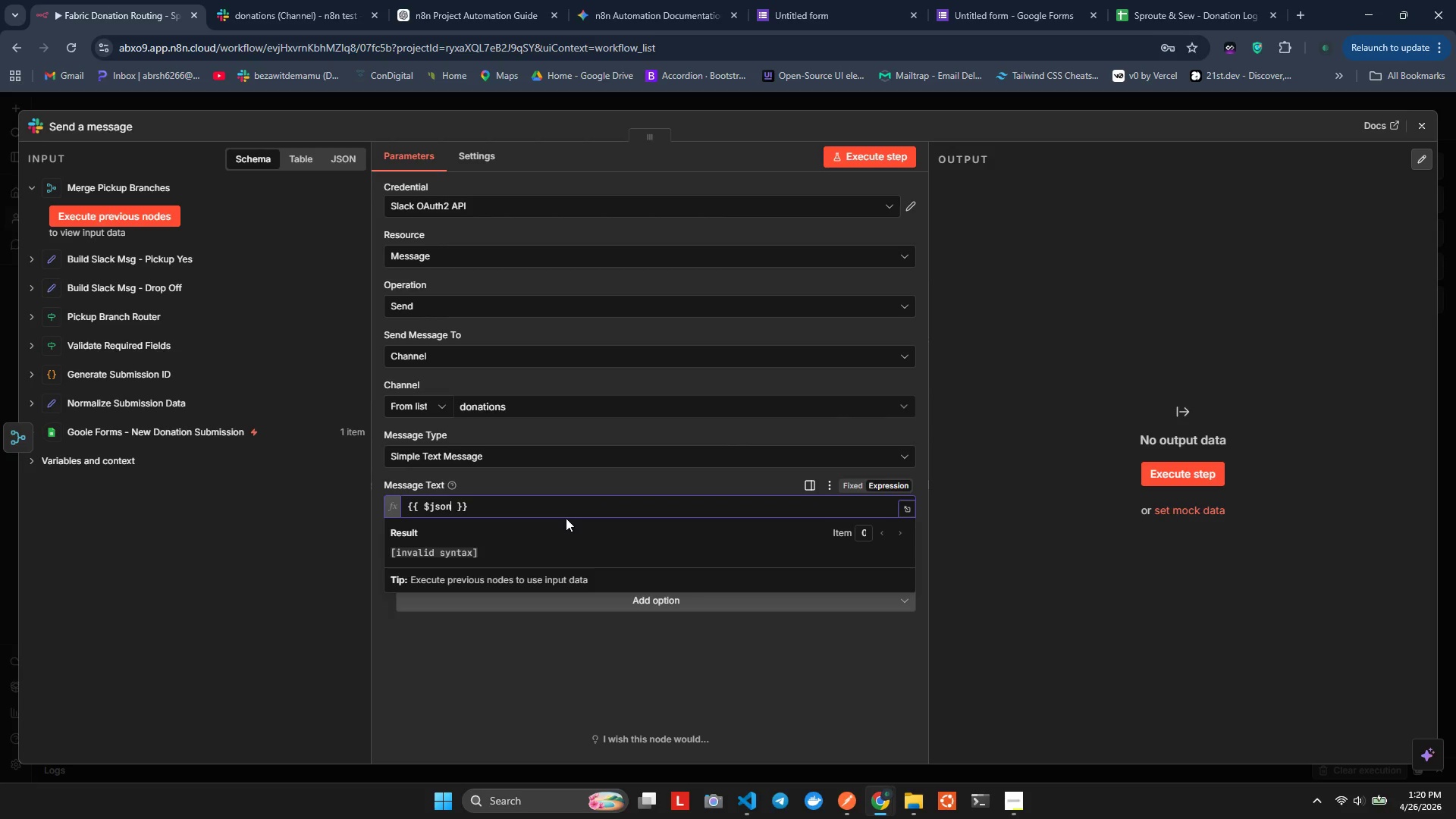 
type(.sackMessaf)
key(Backspace)
type(ge)
 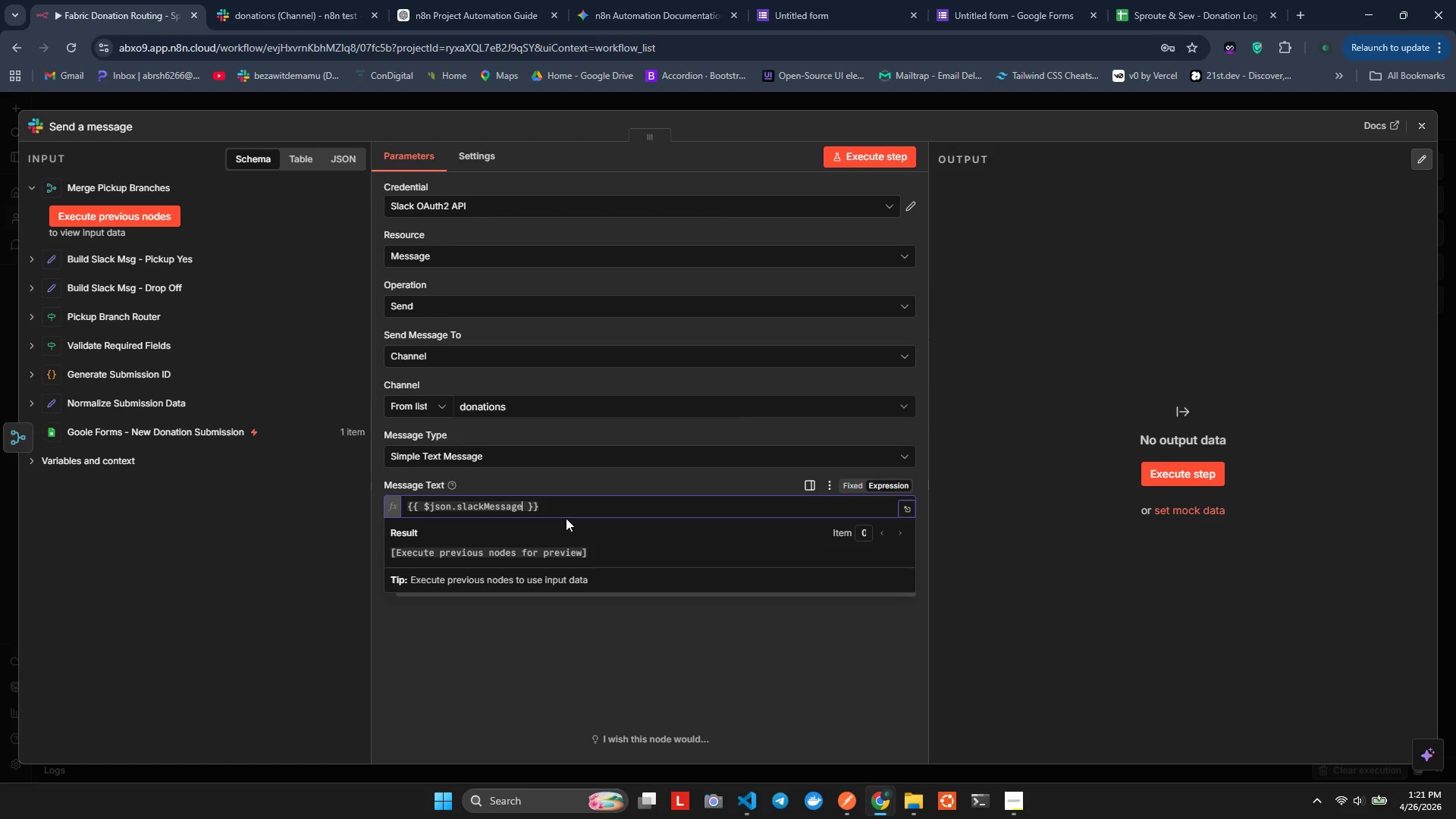 
hold_key(key=L, duration=0.67)
 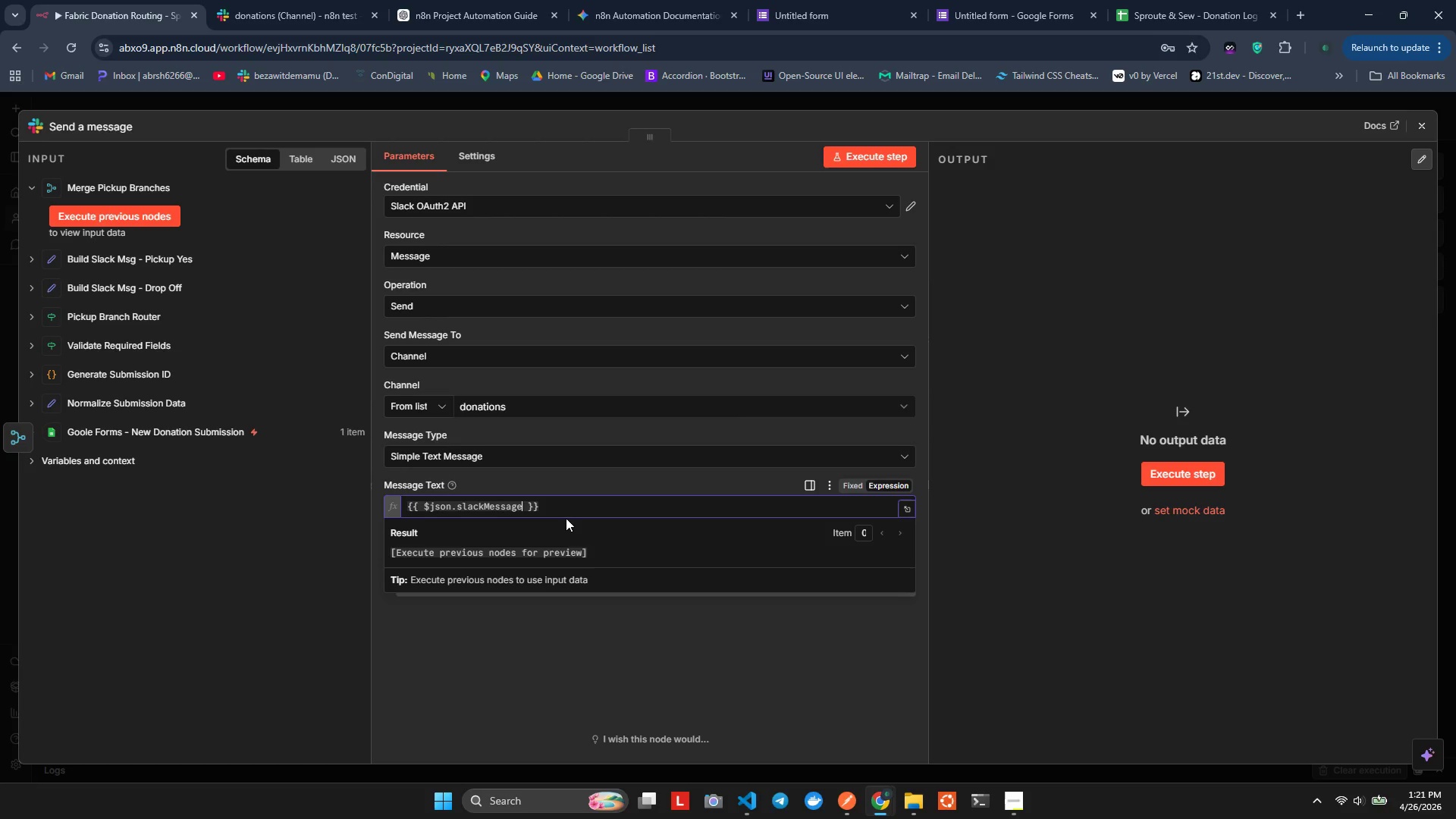 
left_click([610, 696])
 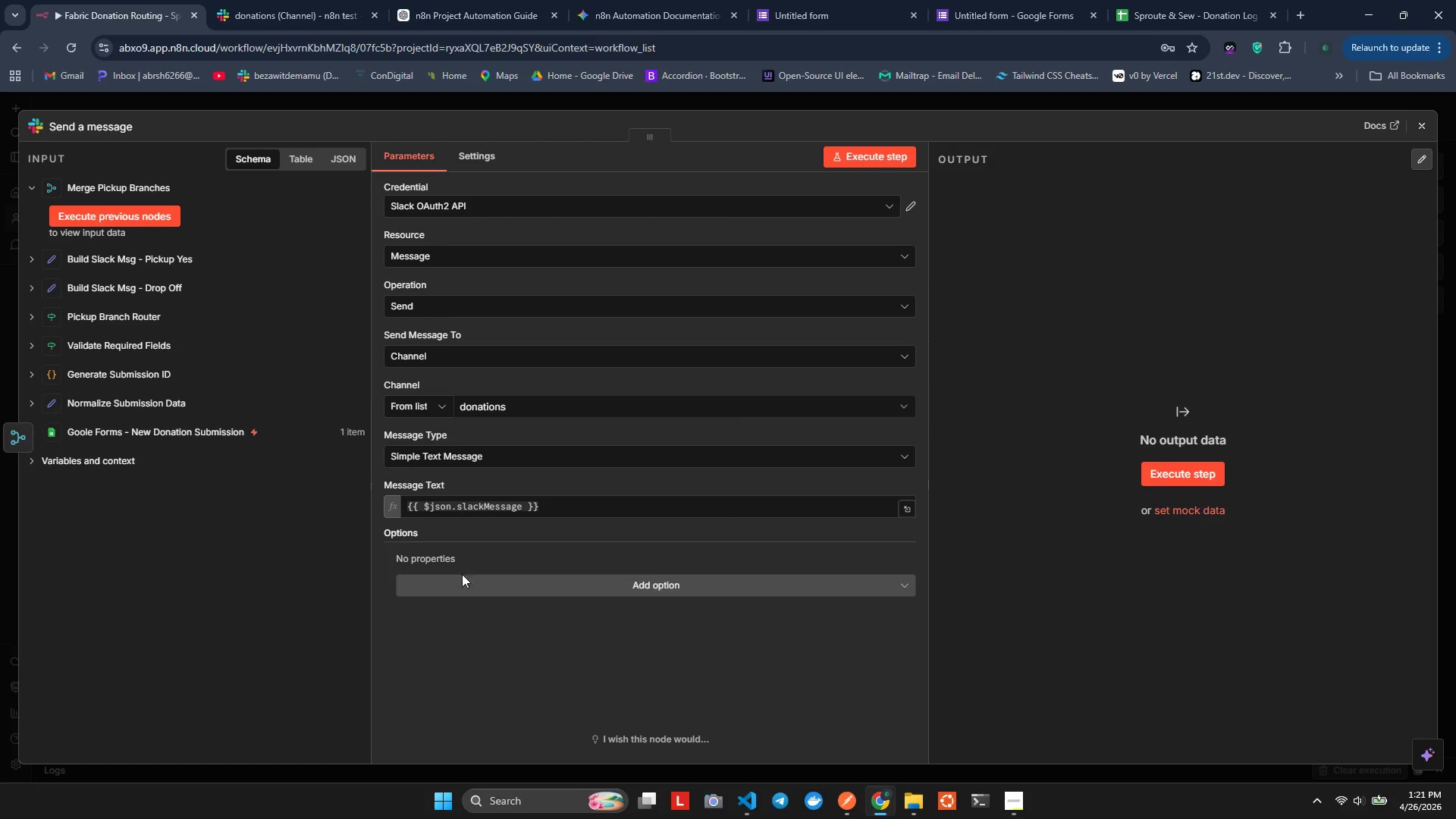 
wait(8.08)
 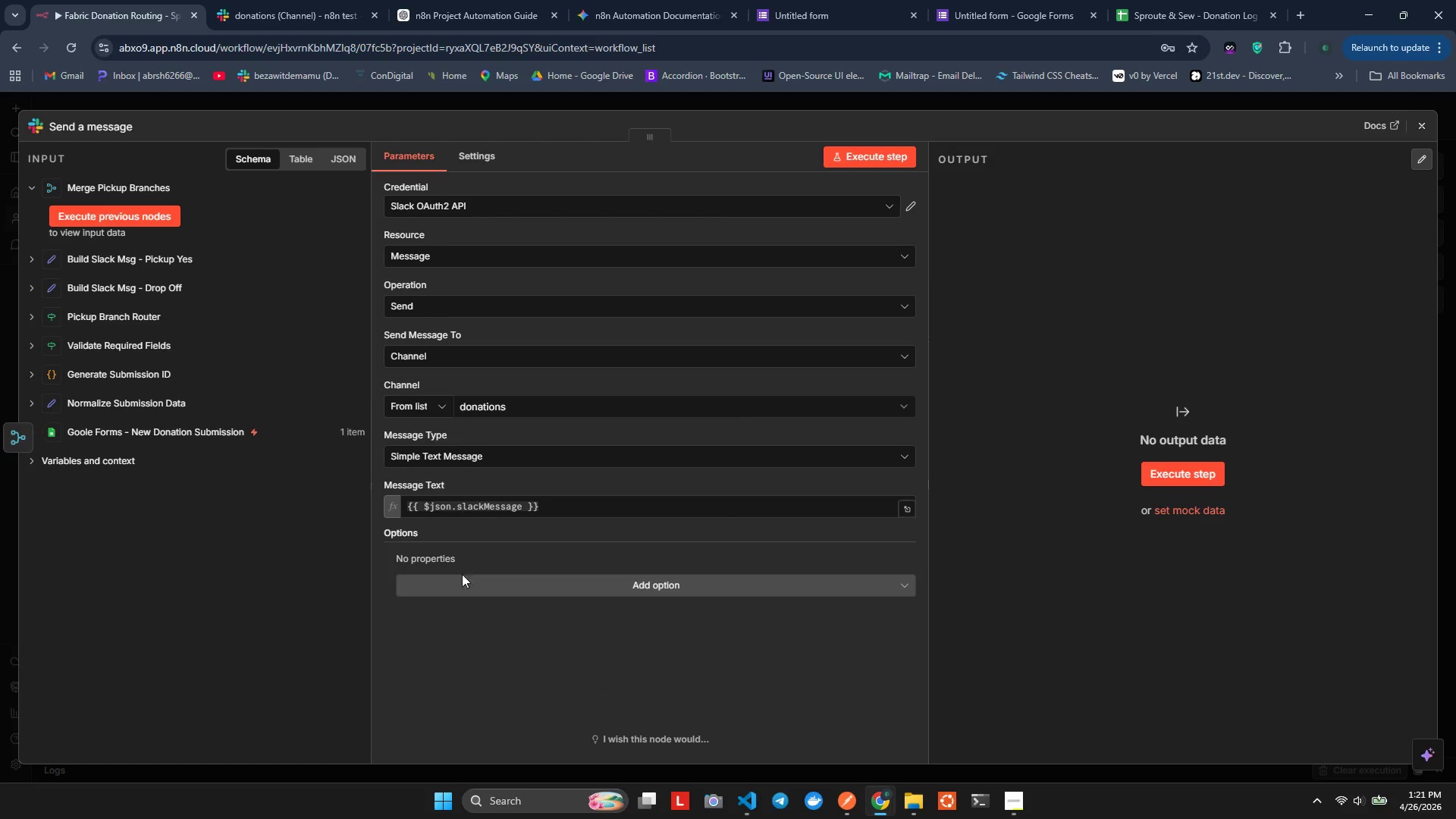 
scroll: coordinate [619, 550], scroll_direction: down, amount: 1.0
 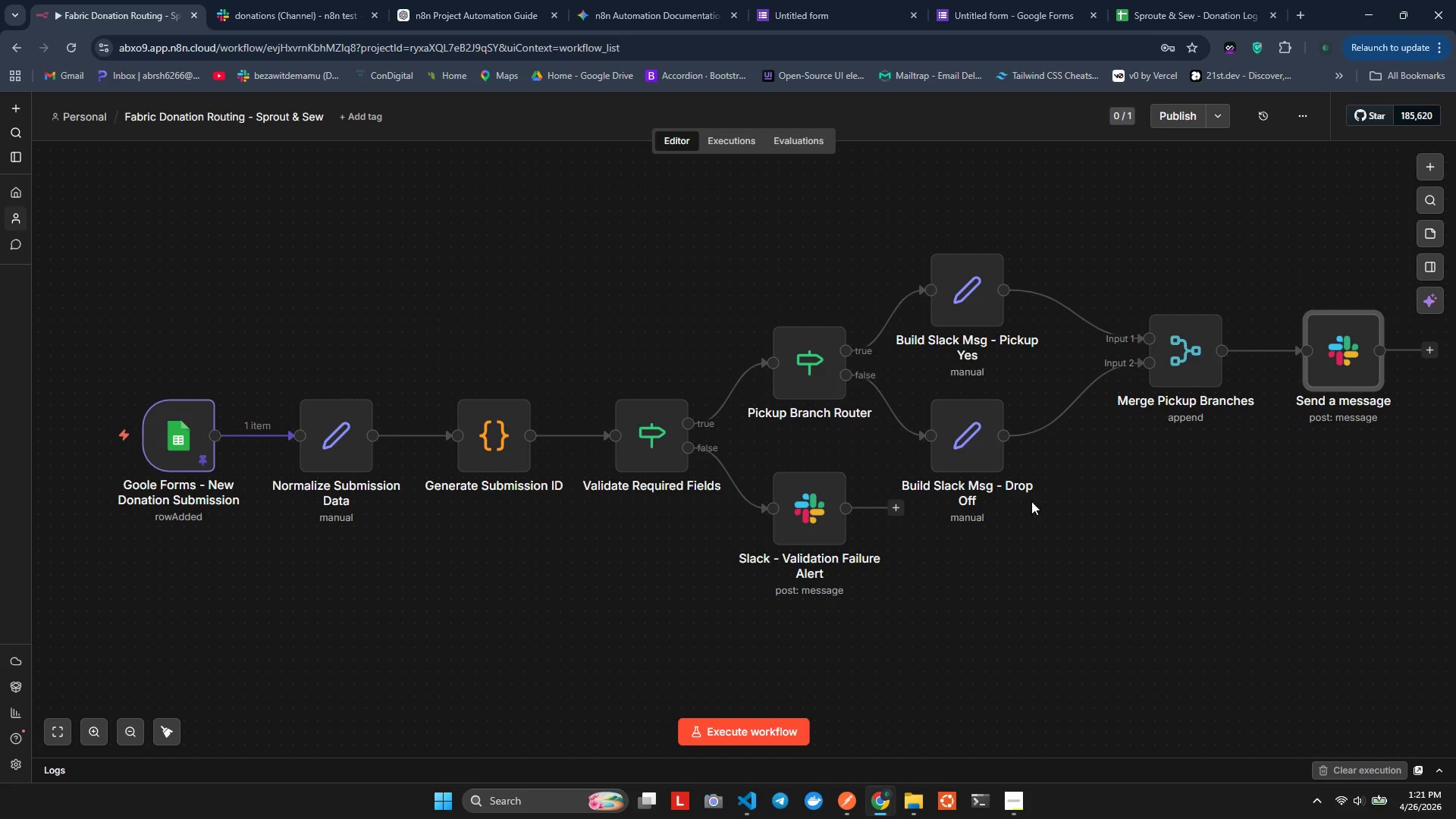 
wait(5.0)
 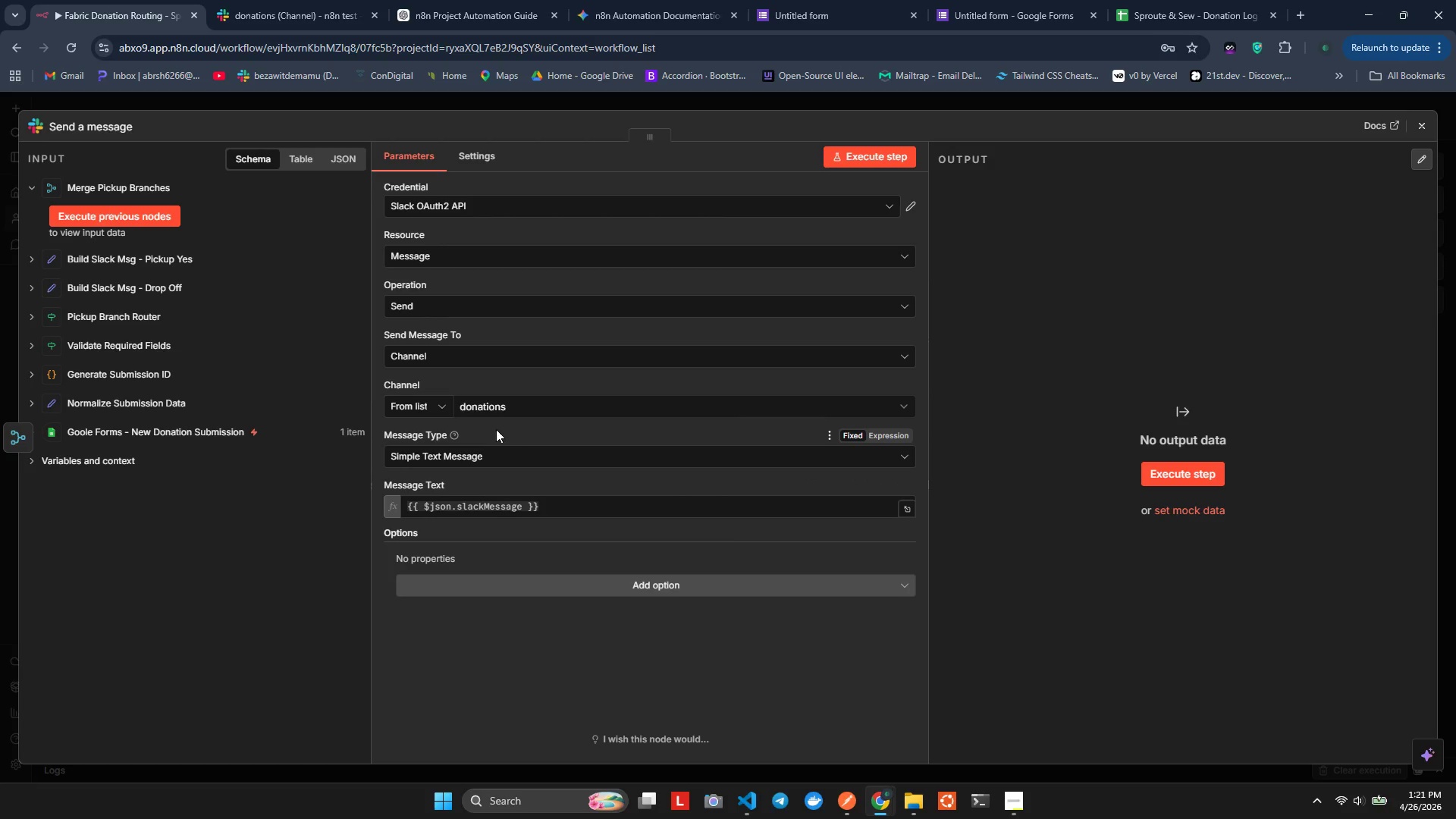 
left_click([108, 435])
 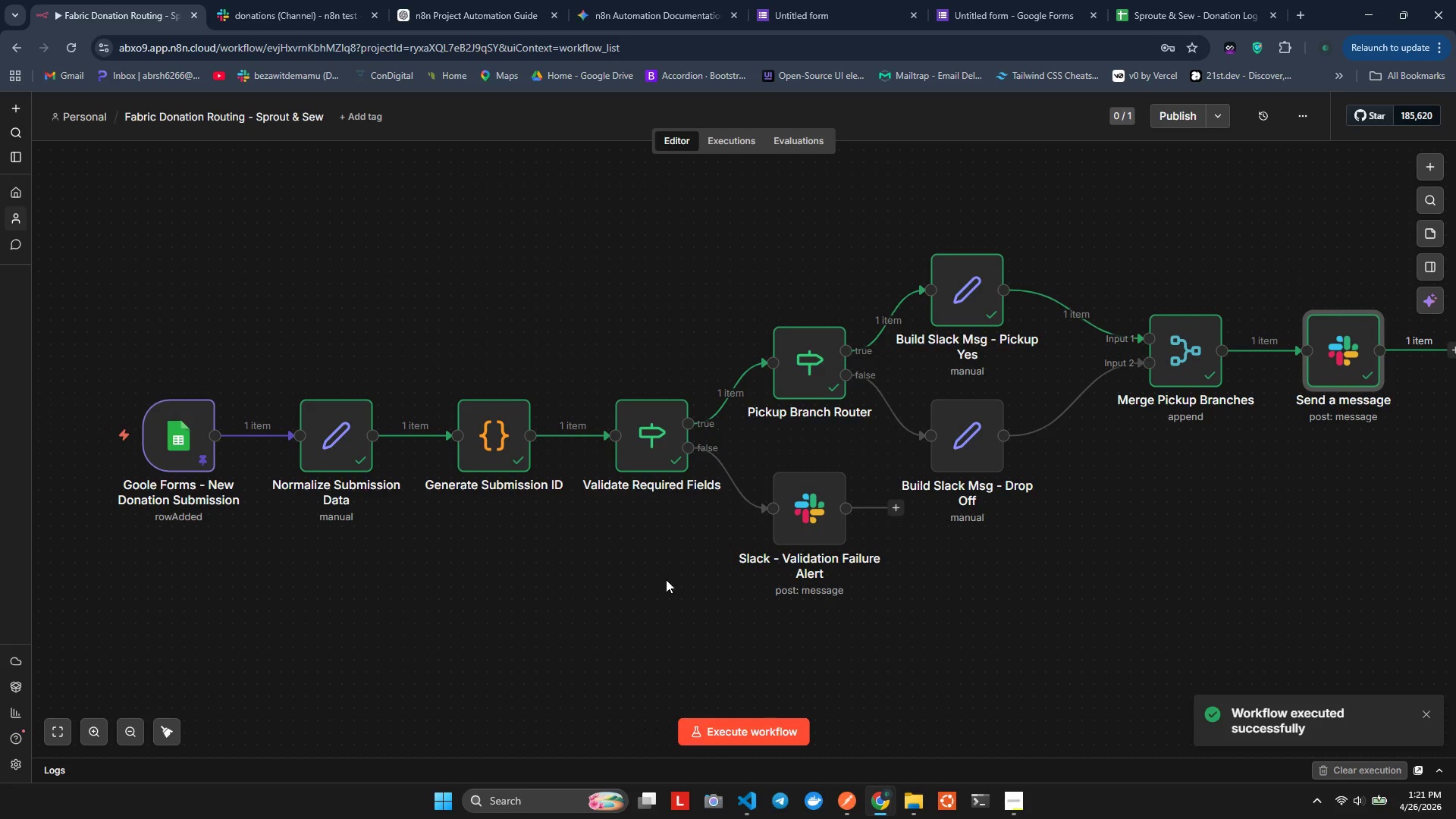 
hold_key(key=ShiftLeft, duration=1.12)
scroll: coordinate [1203, 577], scroll_direction: down, amount: 9.0
 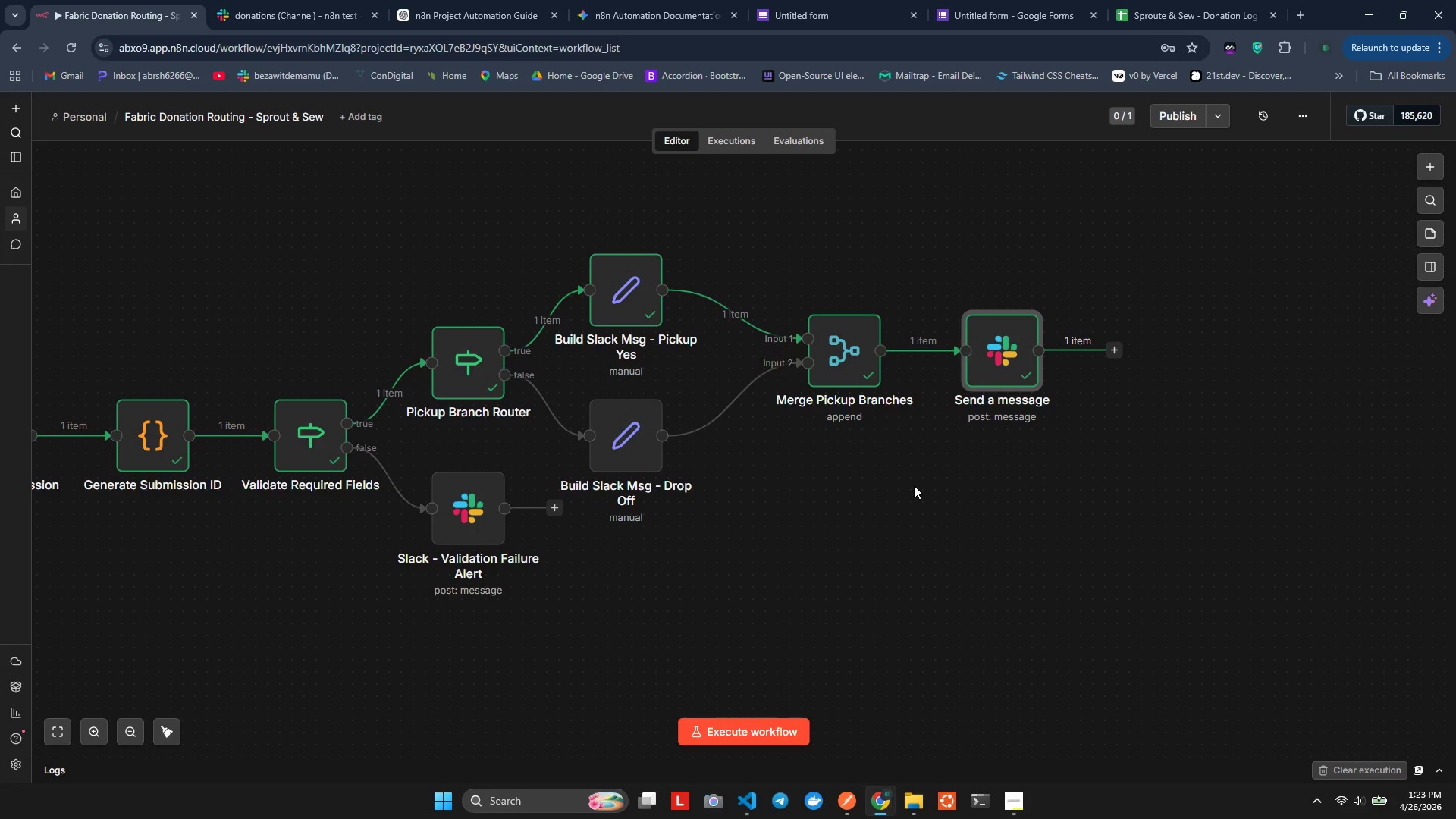 
wait(120.46)
 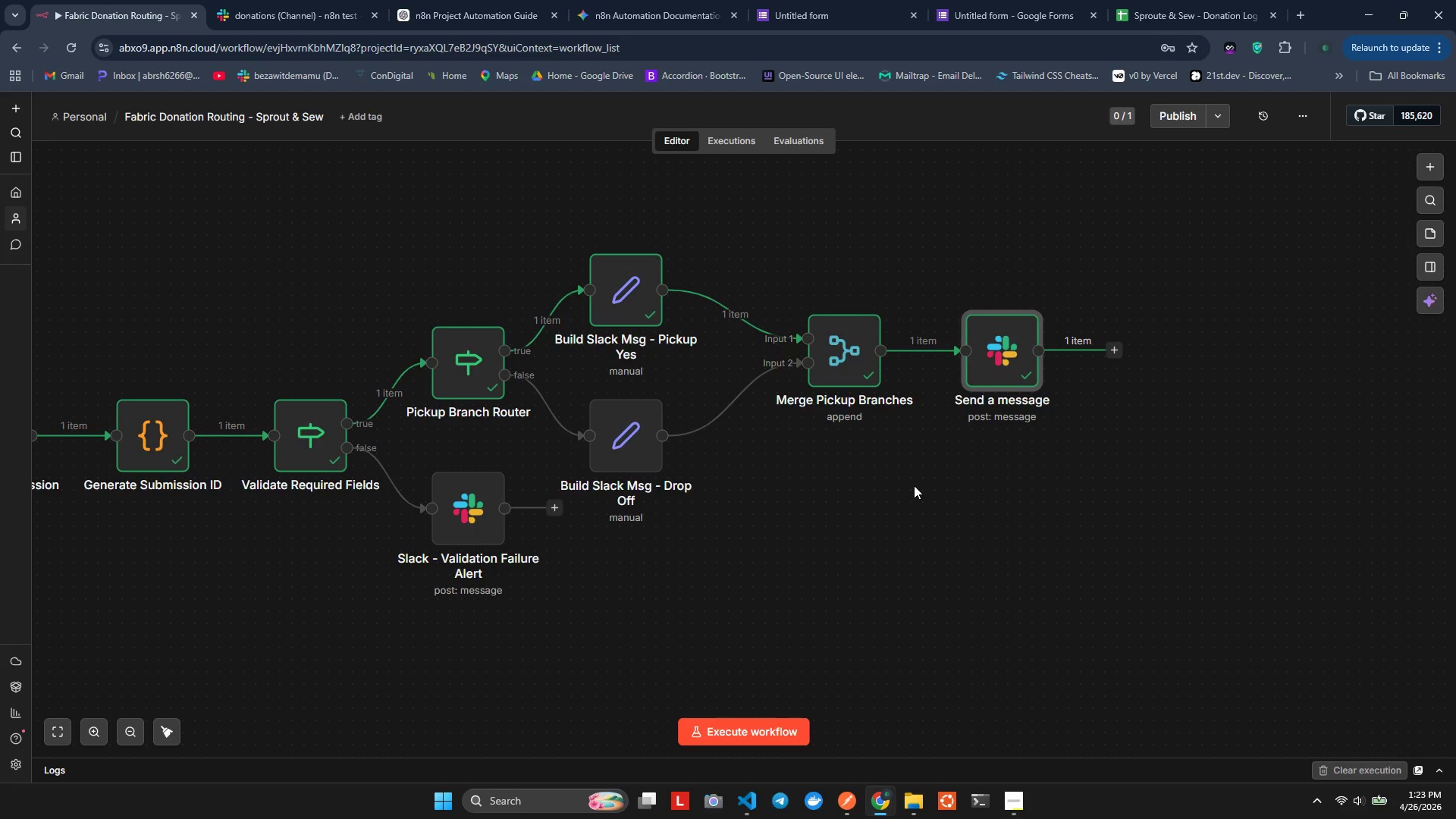 
left_click([1094, 479])
 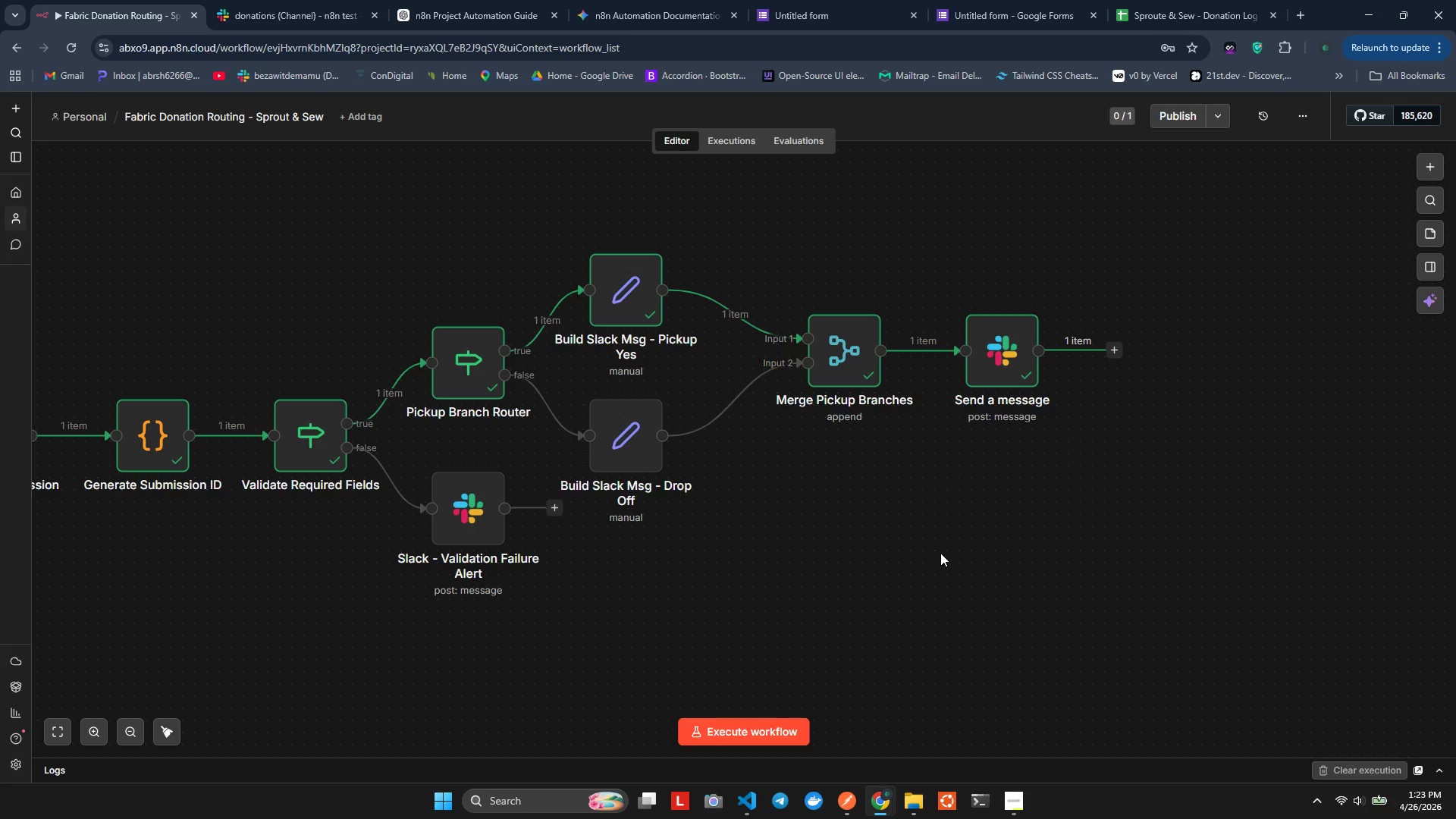 
hold_key(key=ShiftLeft, duration=0.88)
scroll: coordinate [940, 553], scroll_direction: none, amount: 0.0
 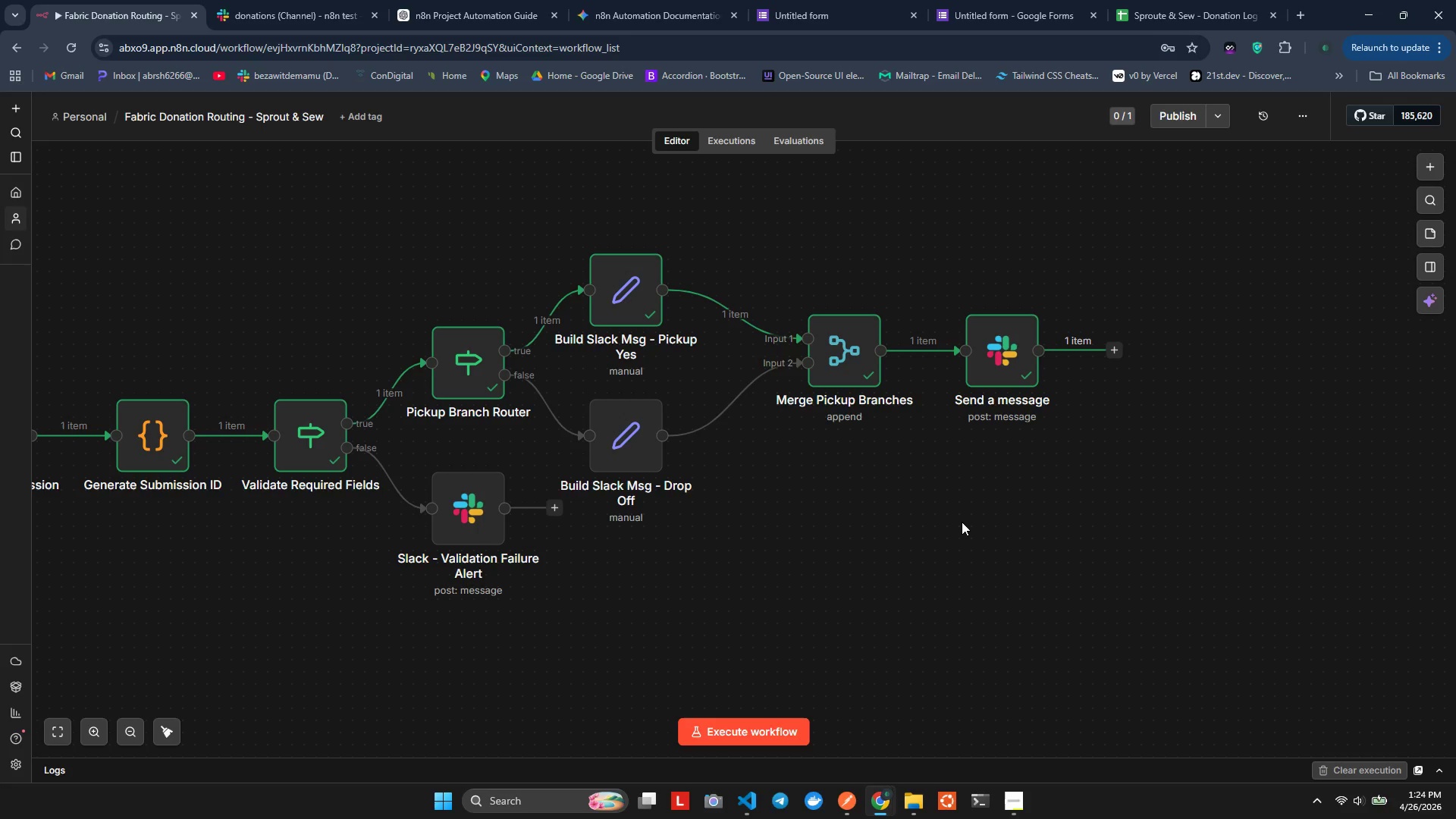 
wait(49.91)
 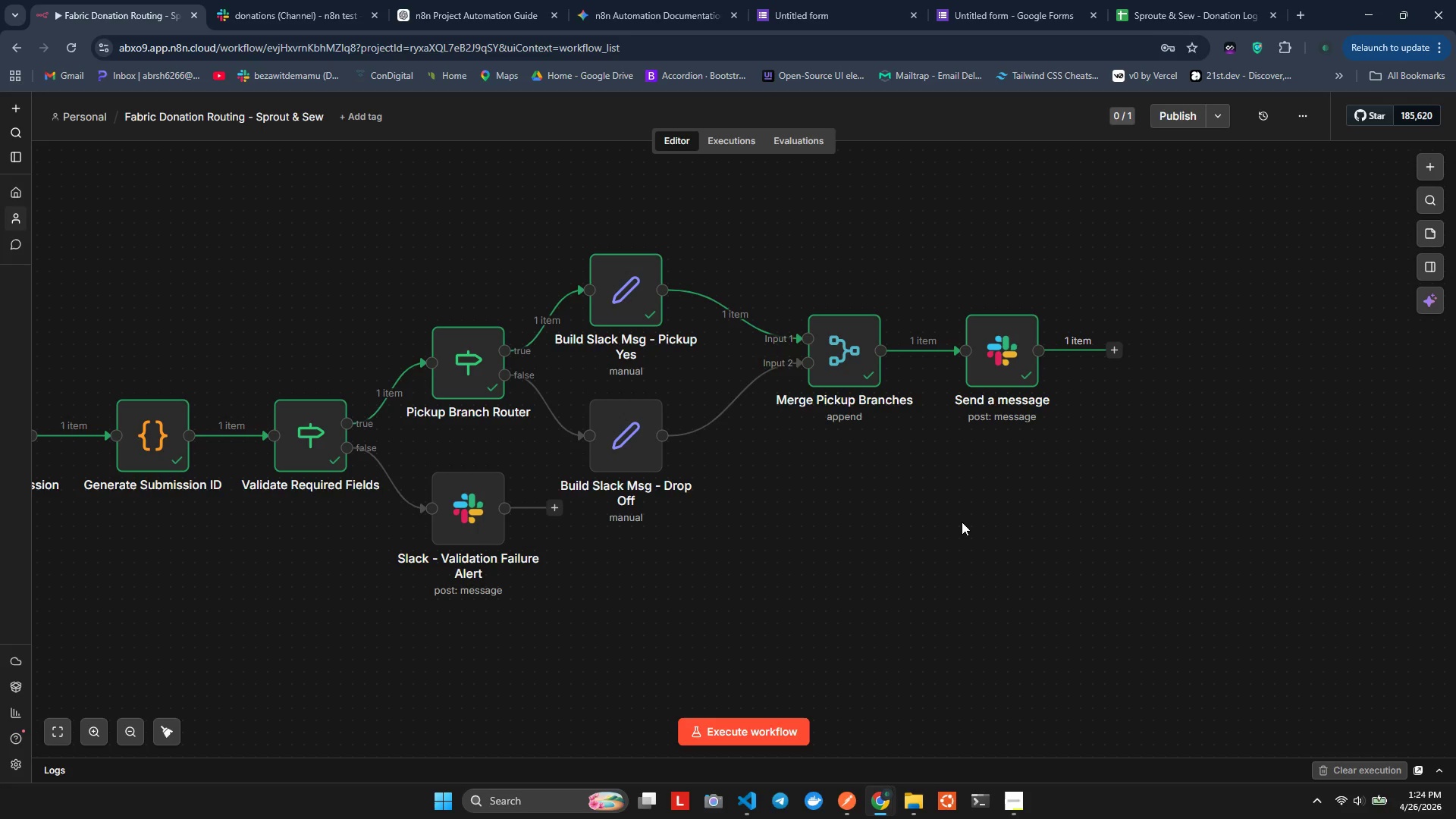 
left_click([1121, 353])
 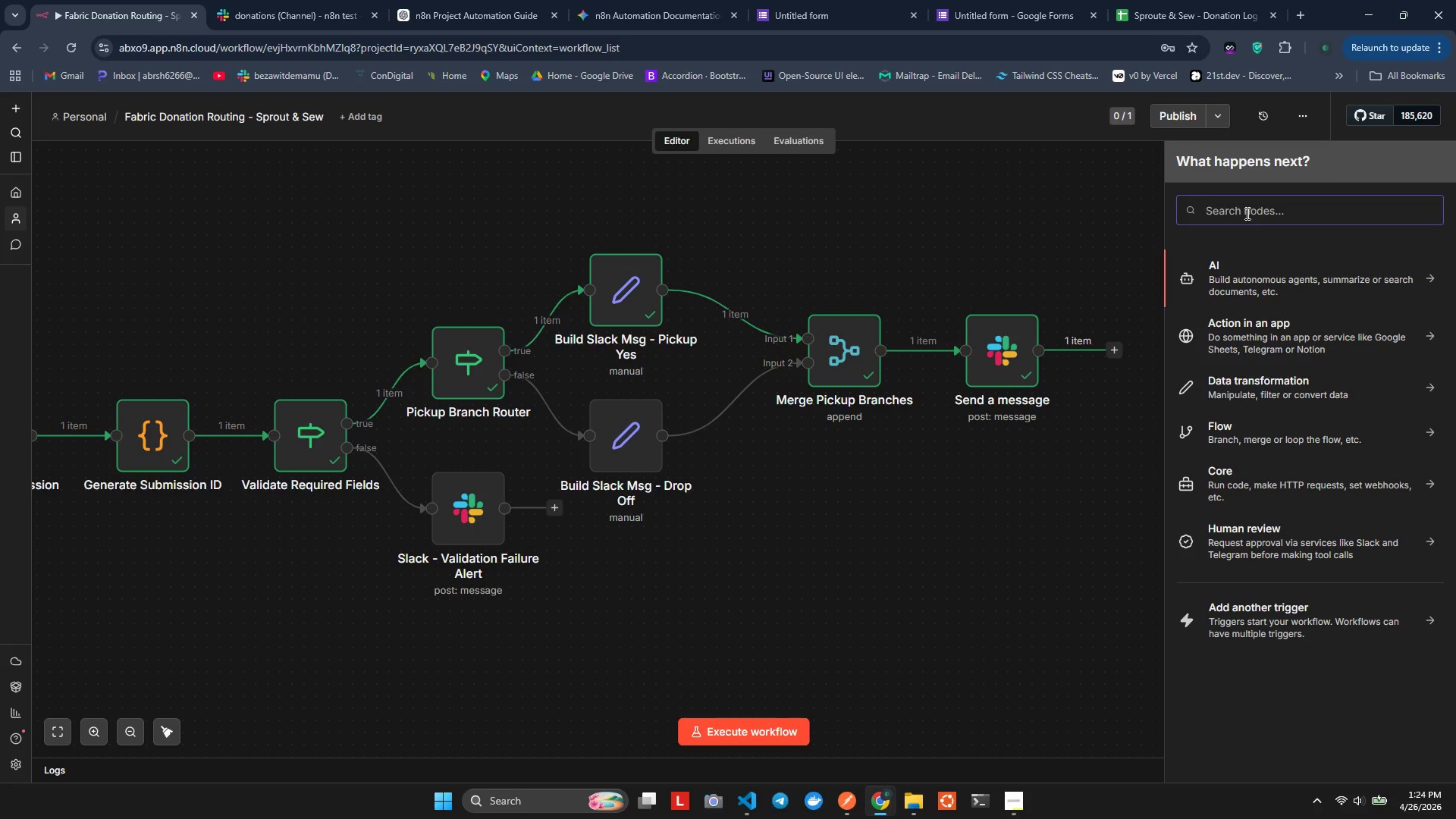 
wait(15.11)
 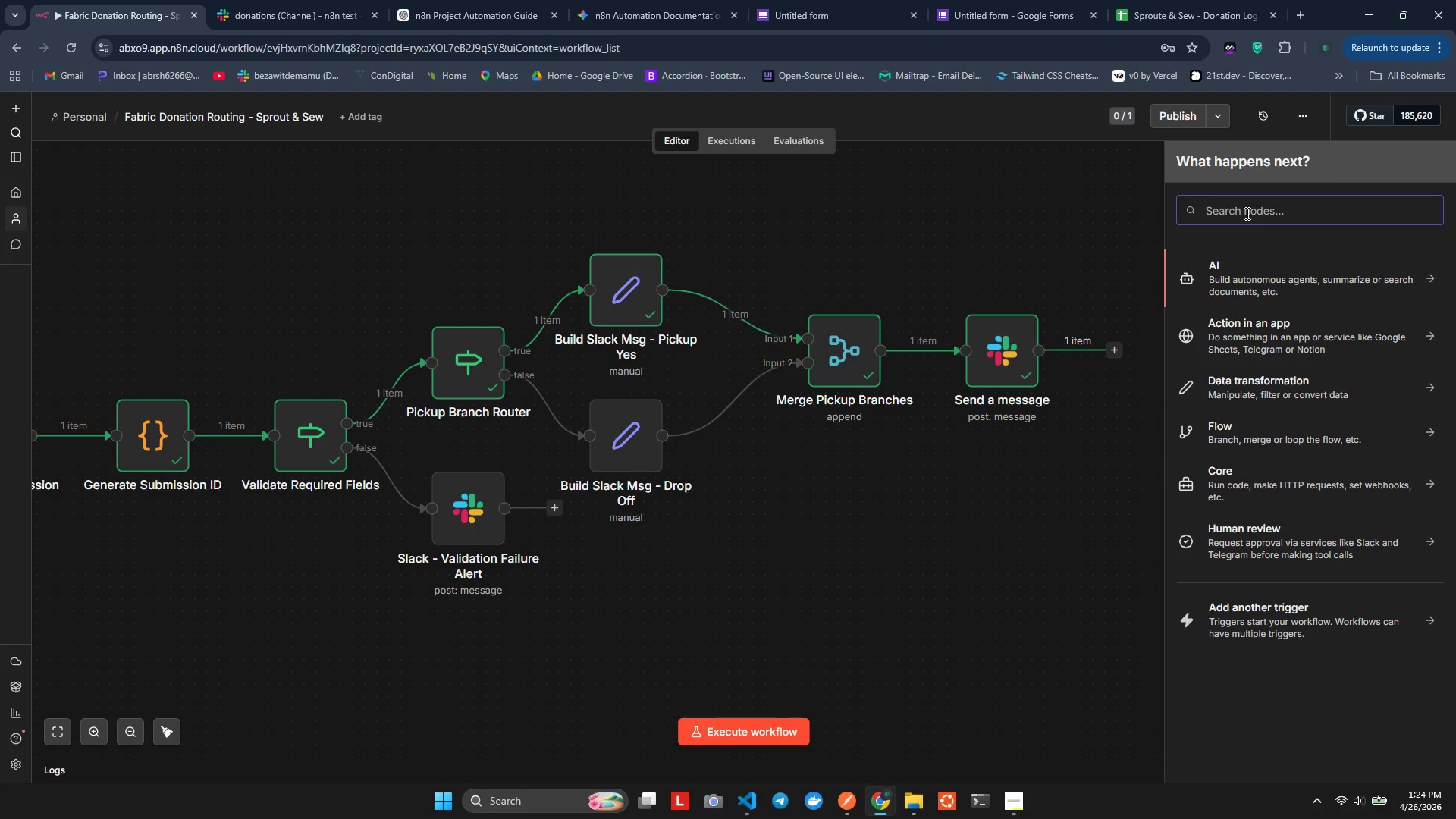 
type(google she)
 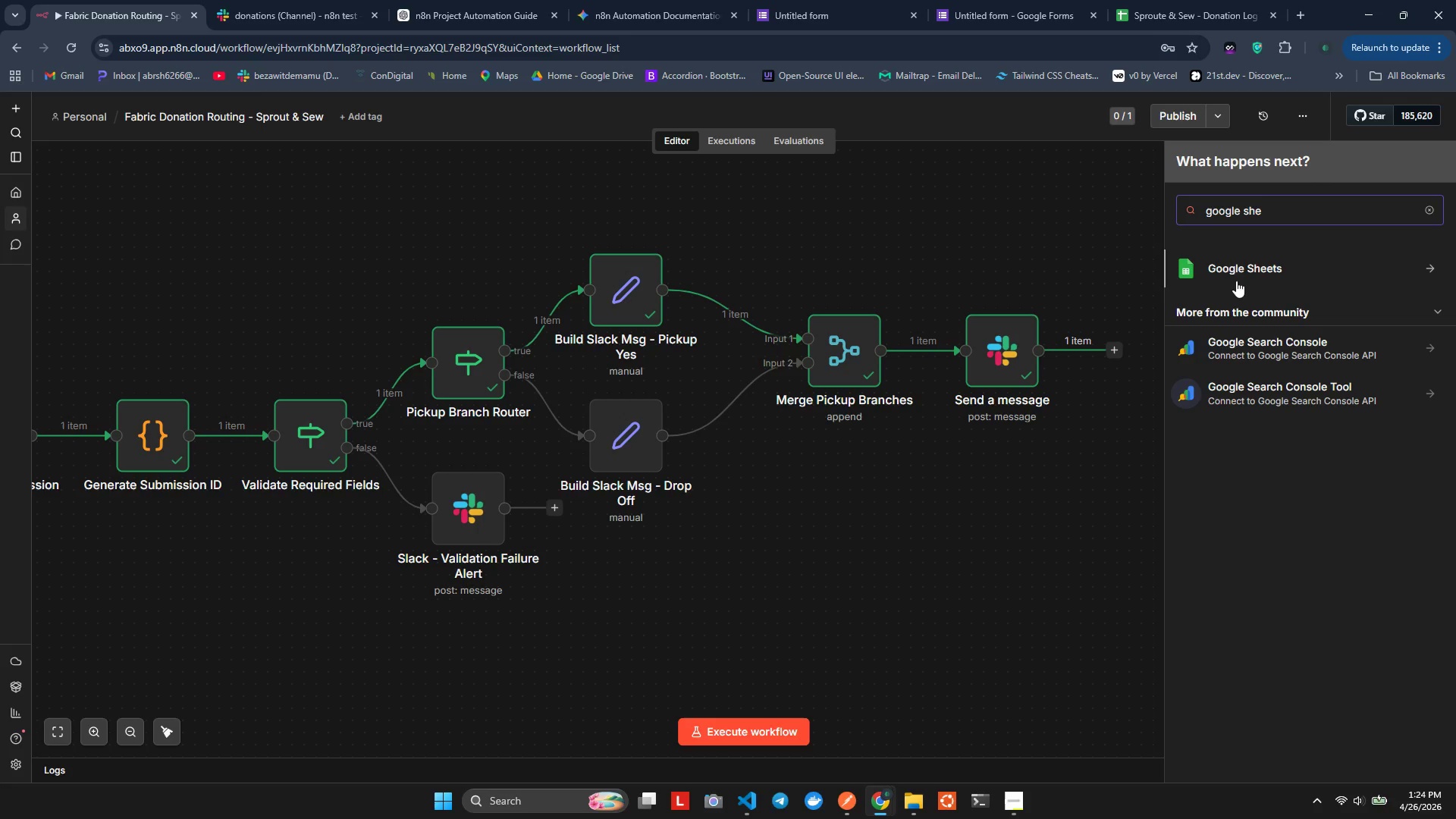 
left_click([1236, 276])
 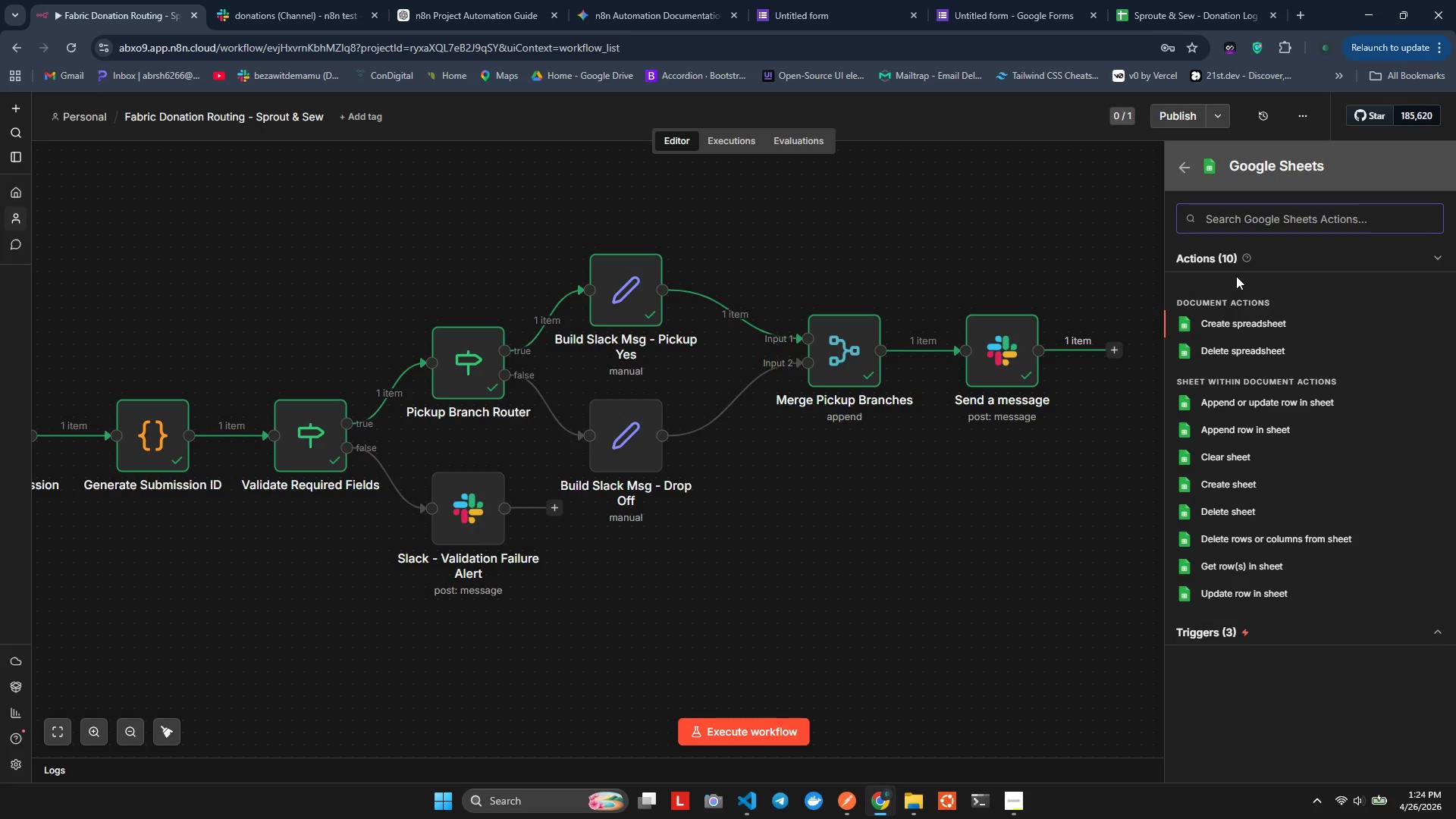 
wait(26.11)
 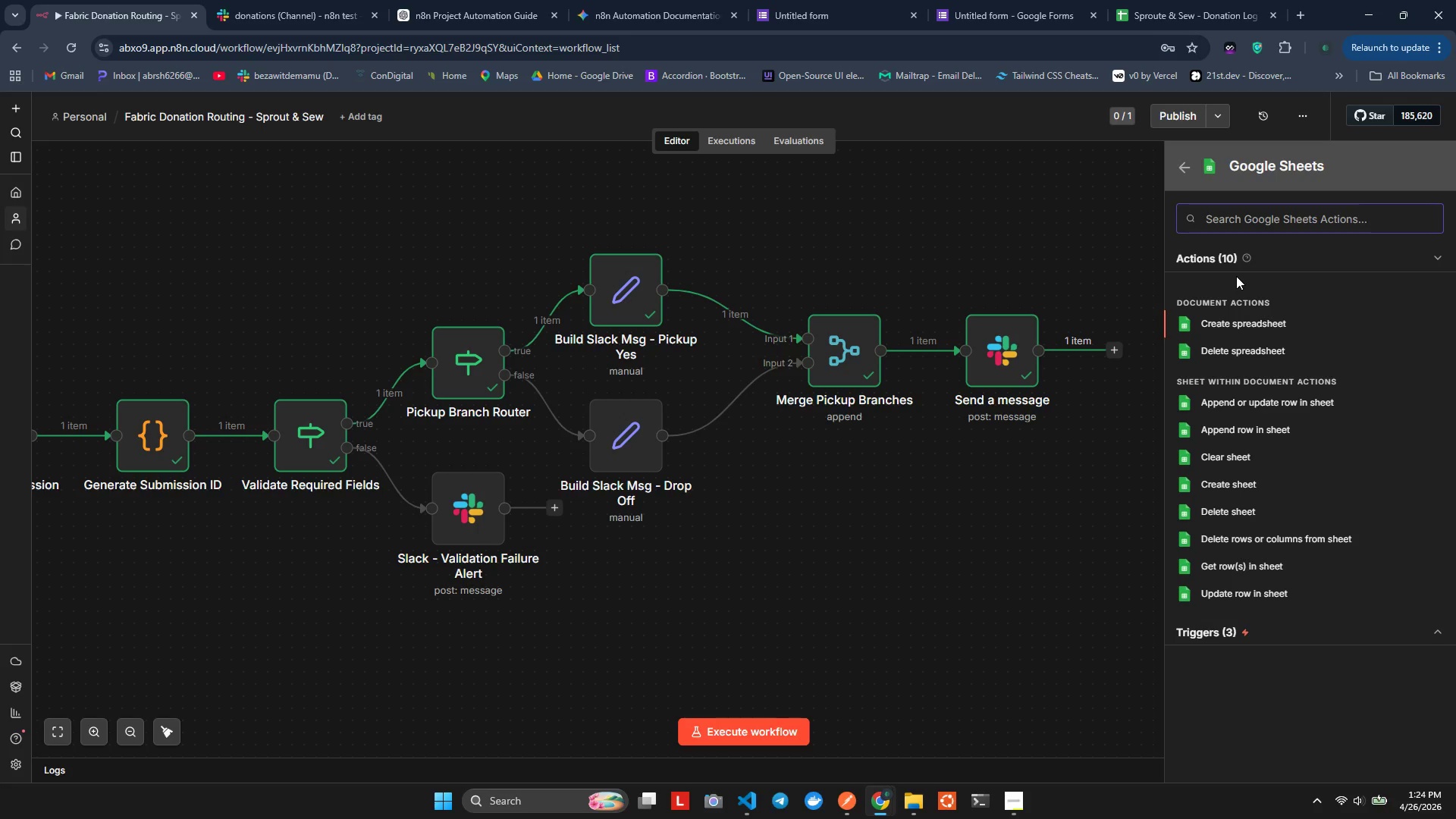 
key(G)
 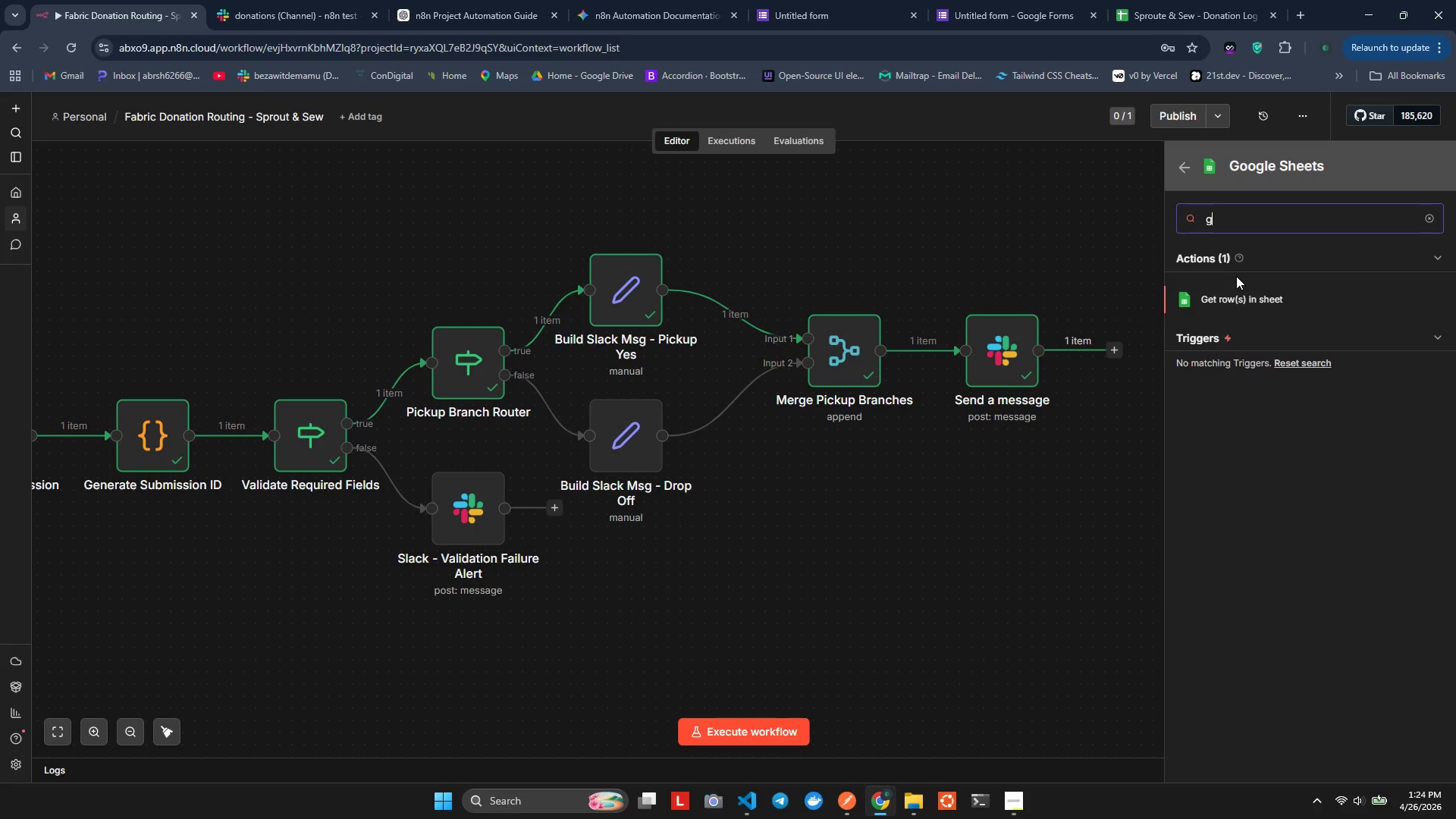 
key(Numpad7)
 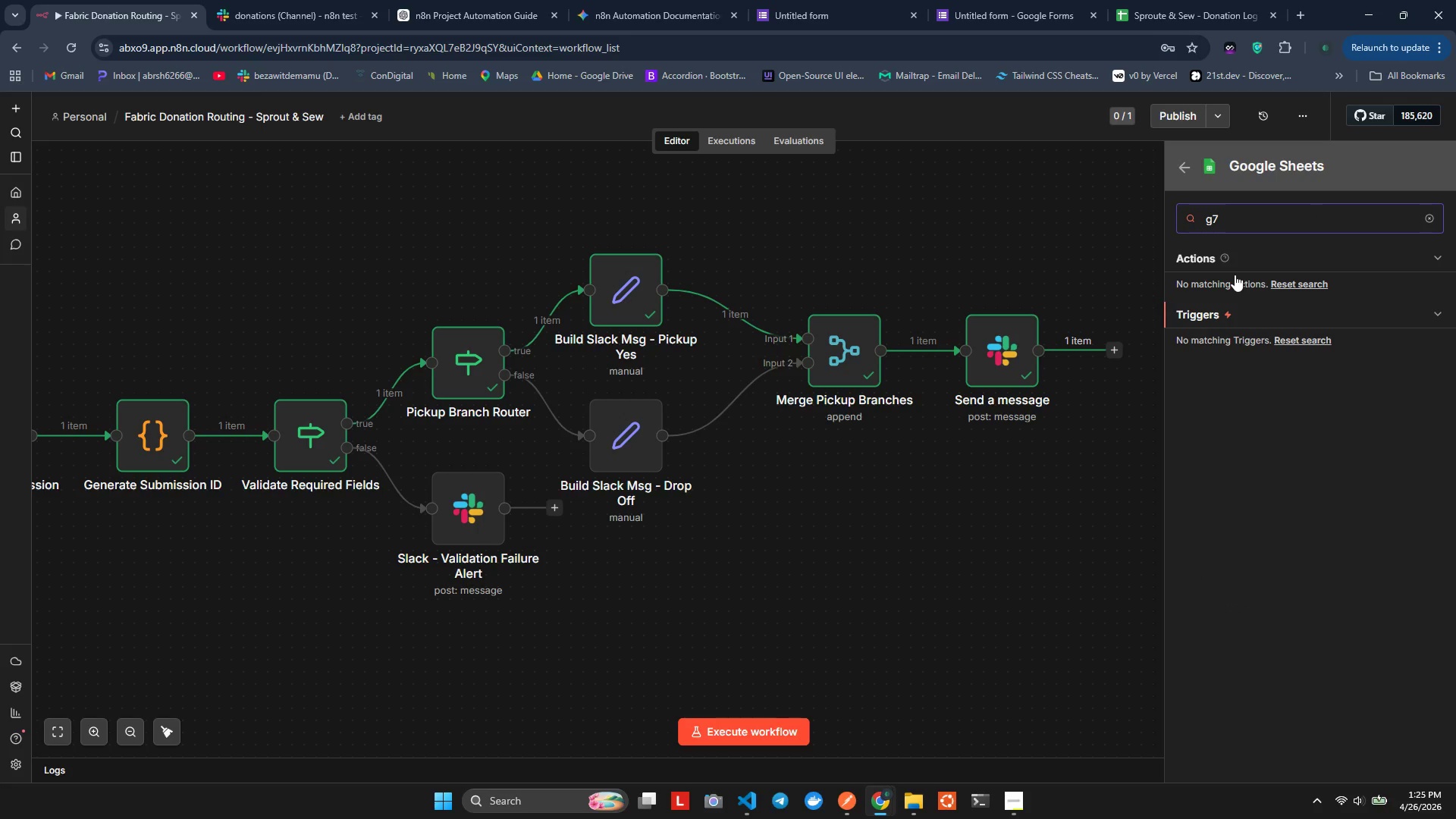 
key(Backspace)
 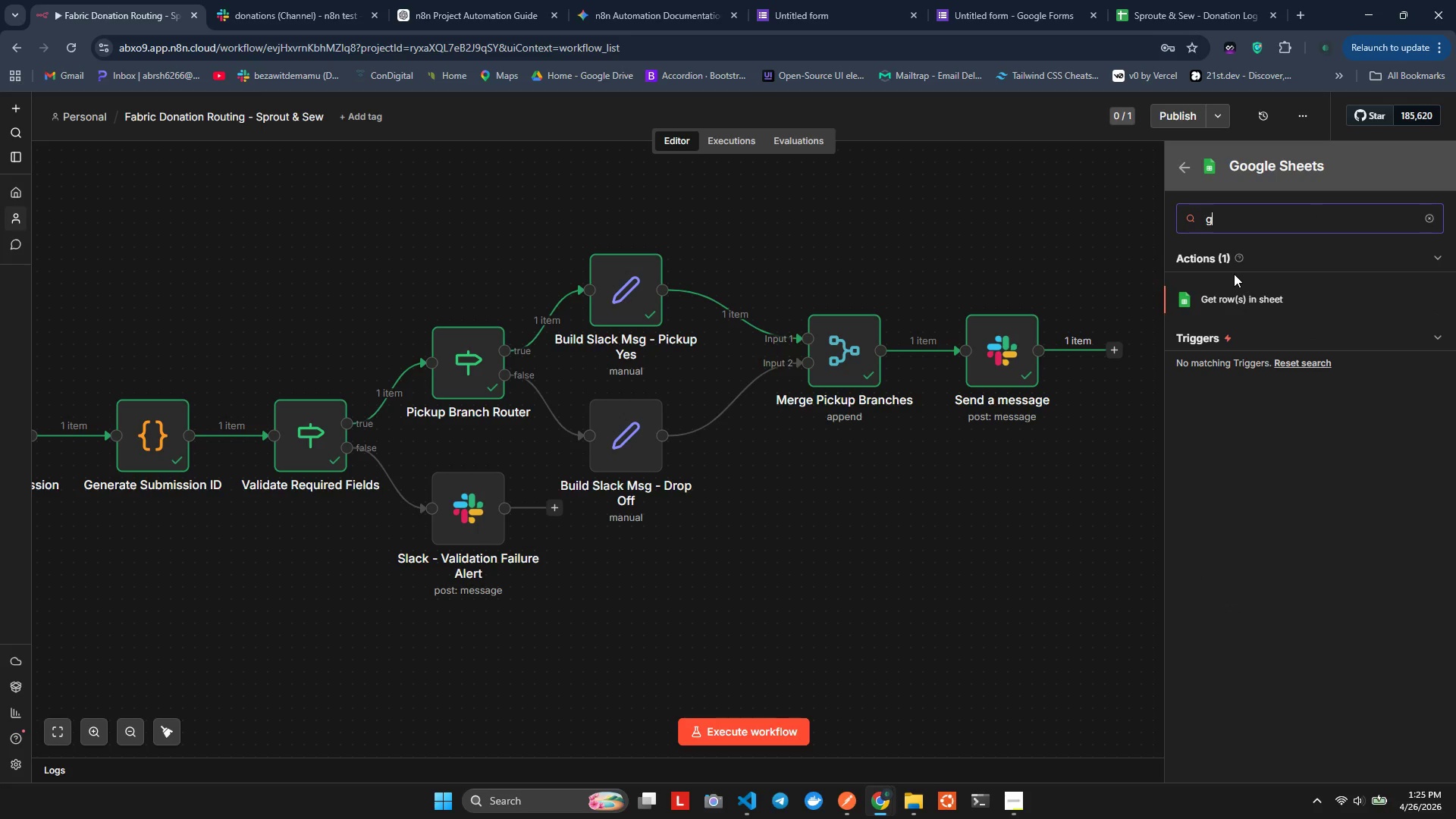 
key(Backspace)
 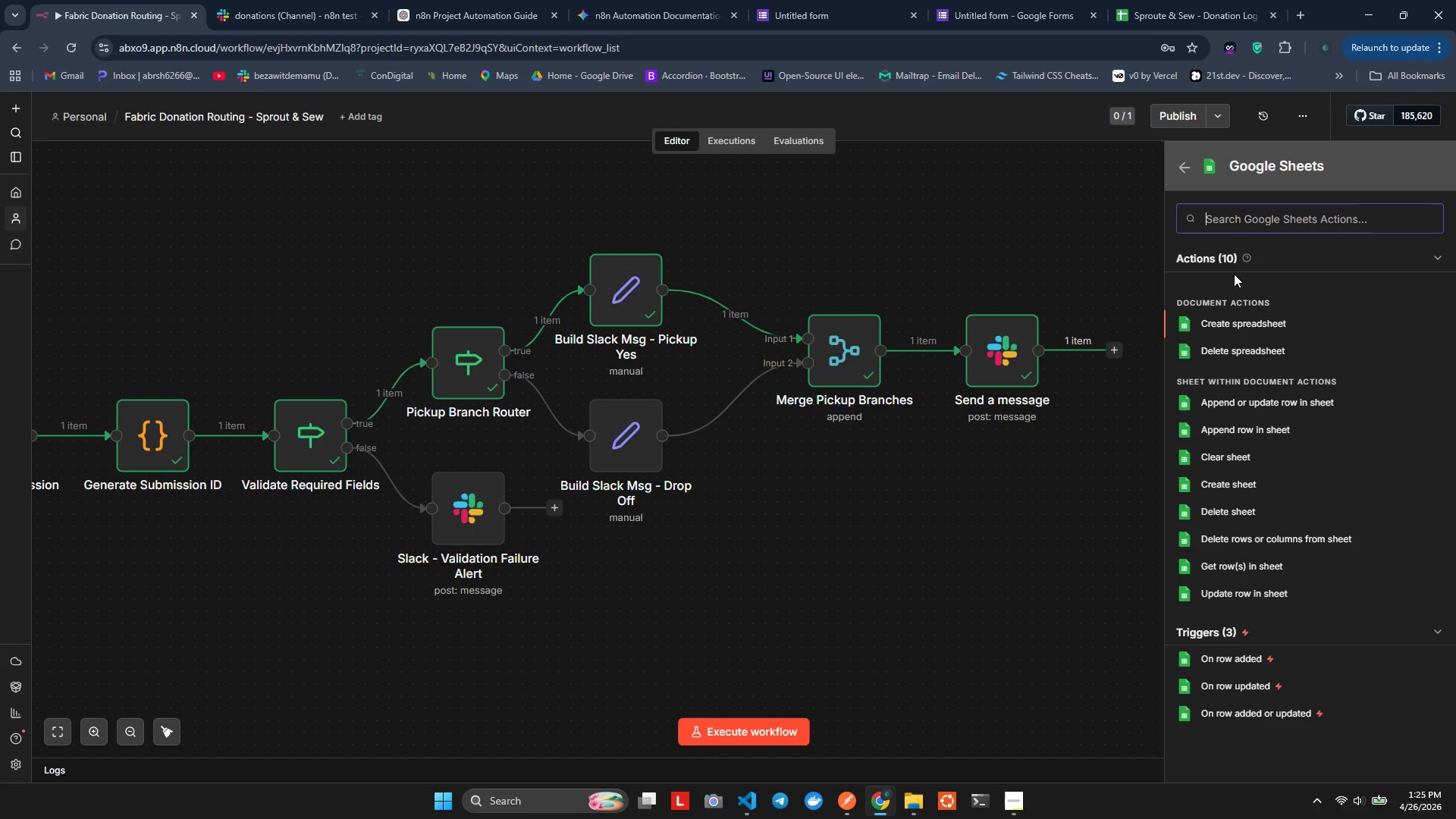 
key(Backspace)
 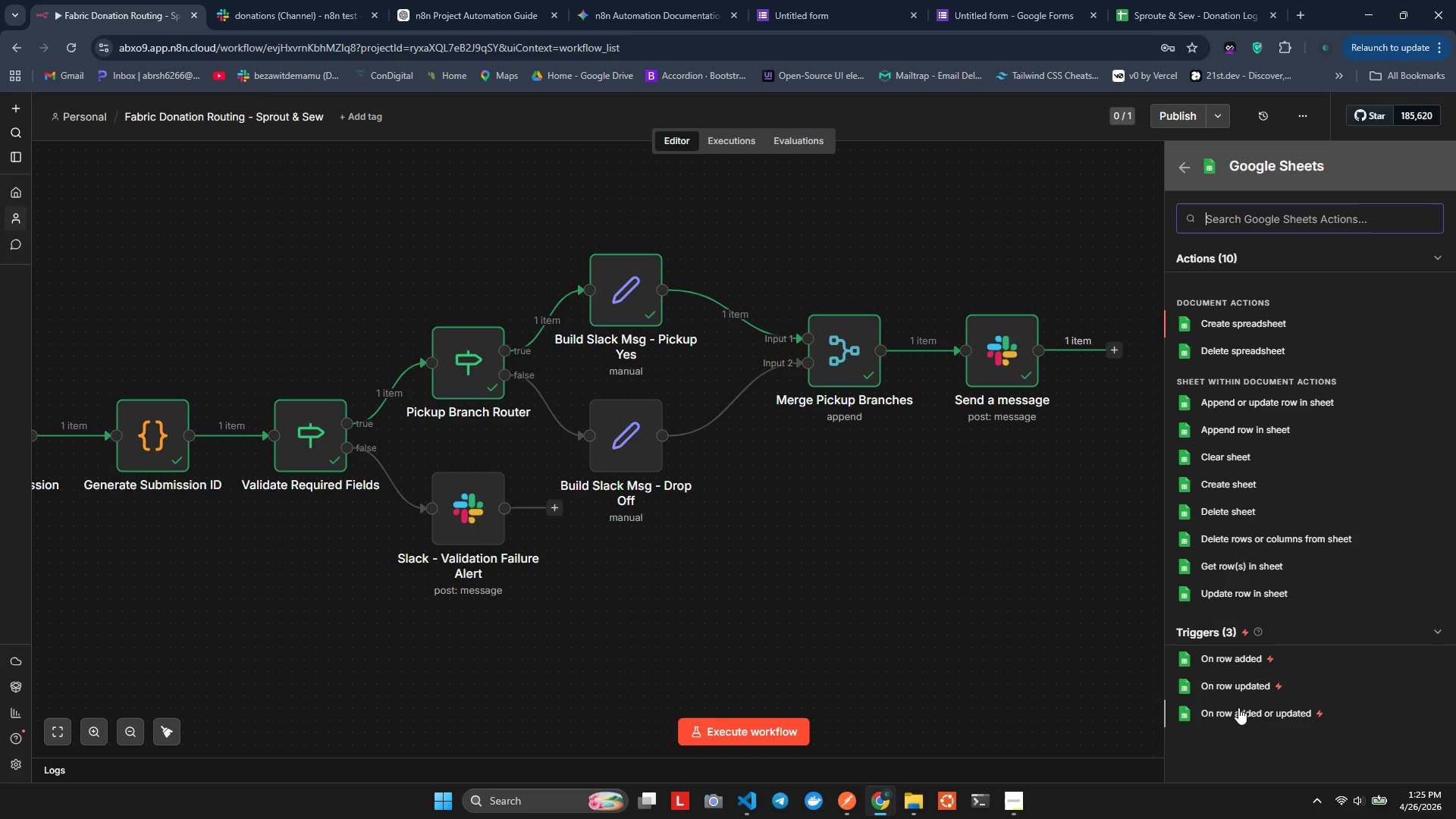 
wait(6.61)
 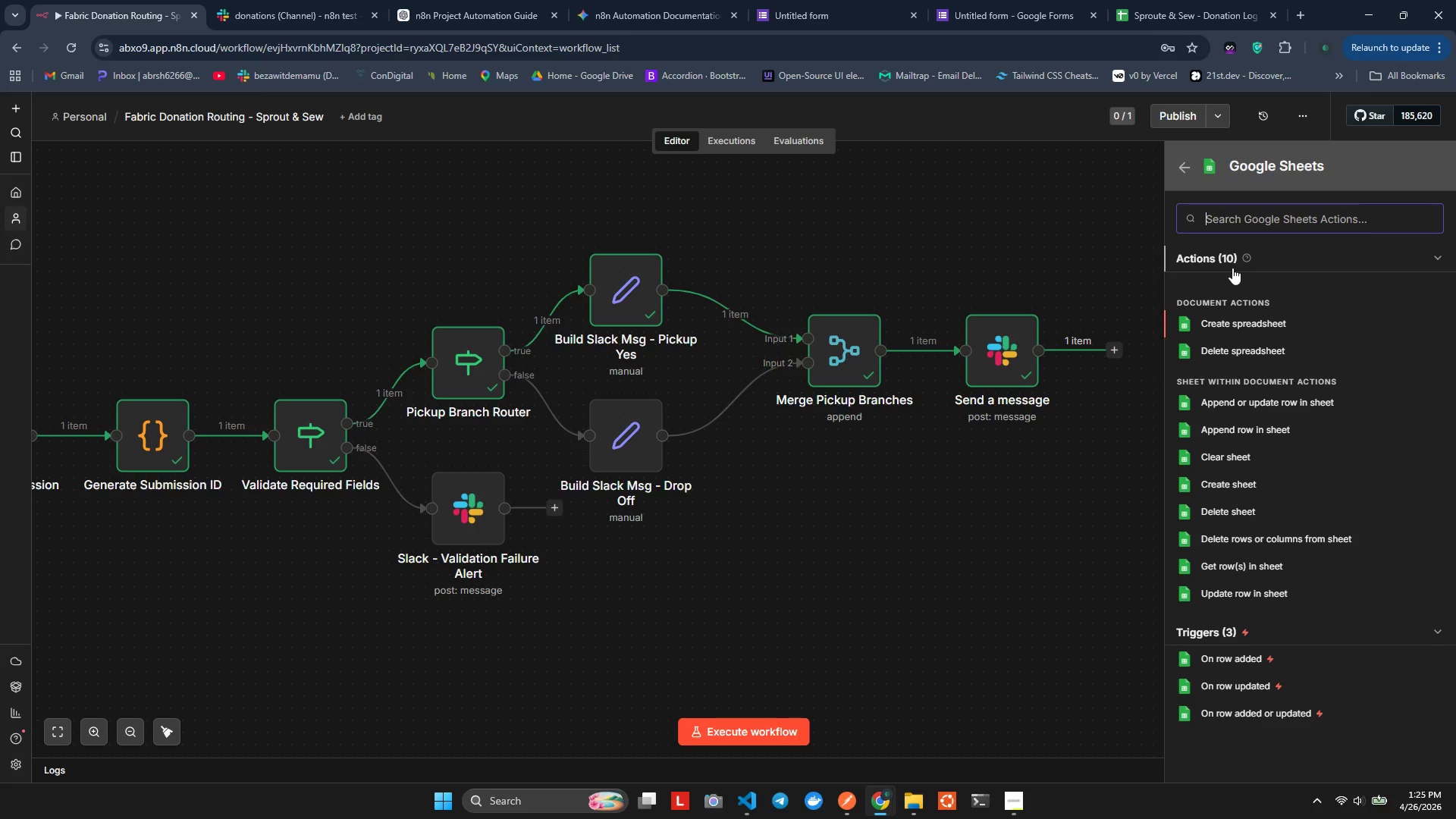 
left_click([1213, 570])
 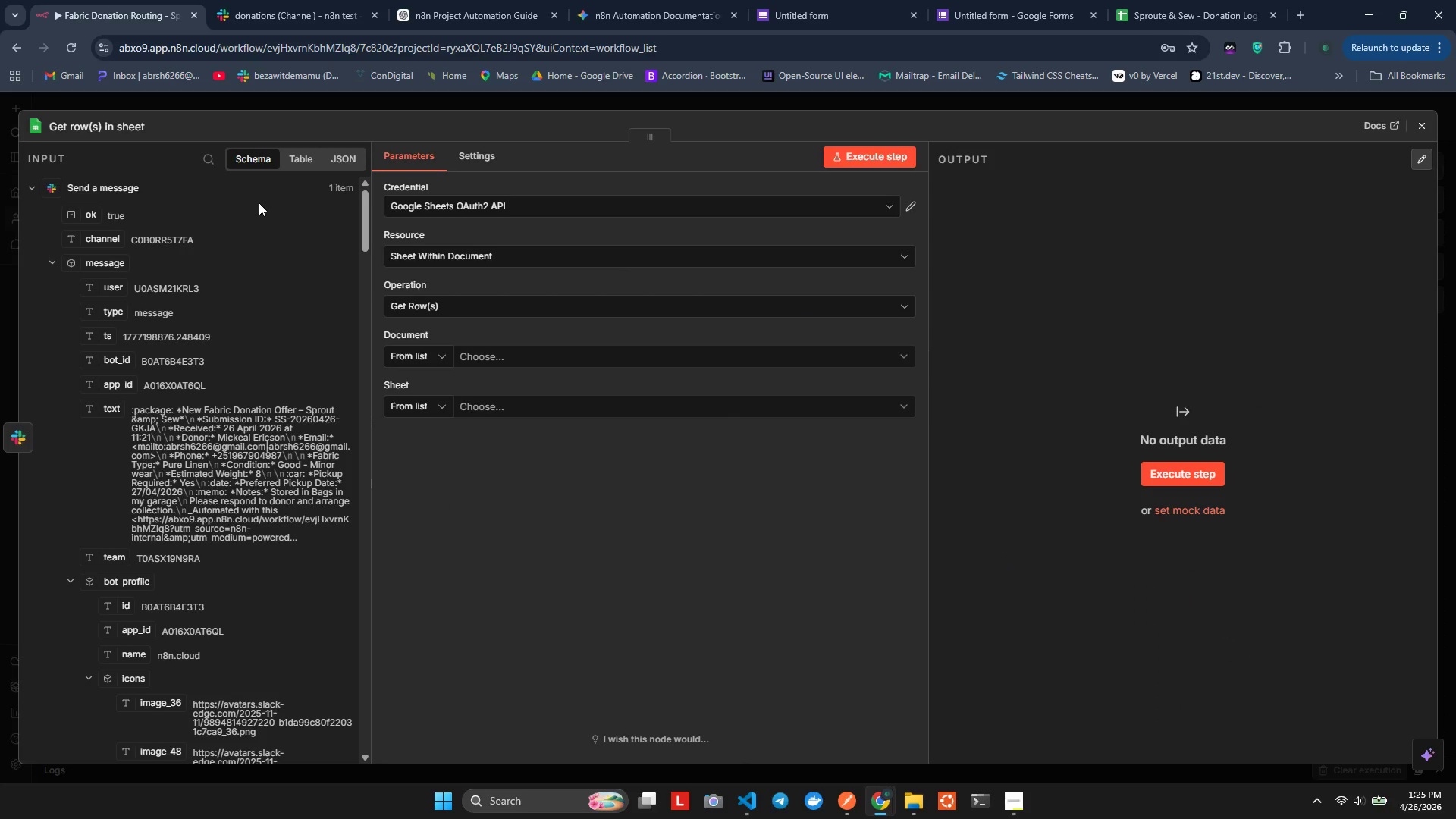 
wait(5.61)
 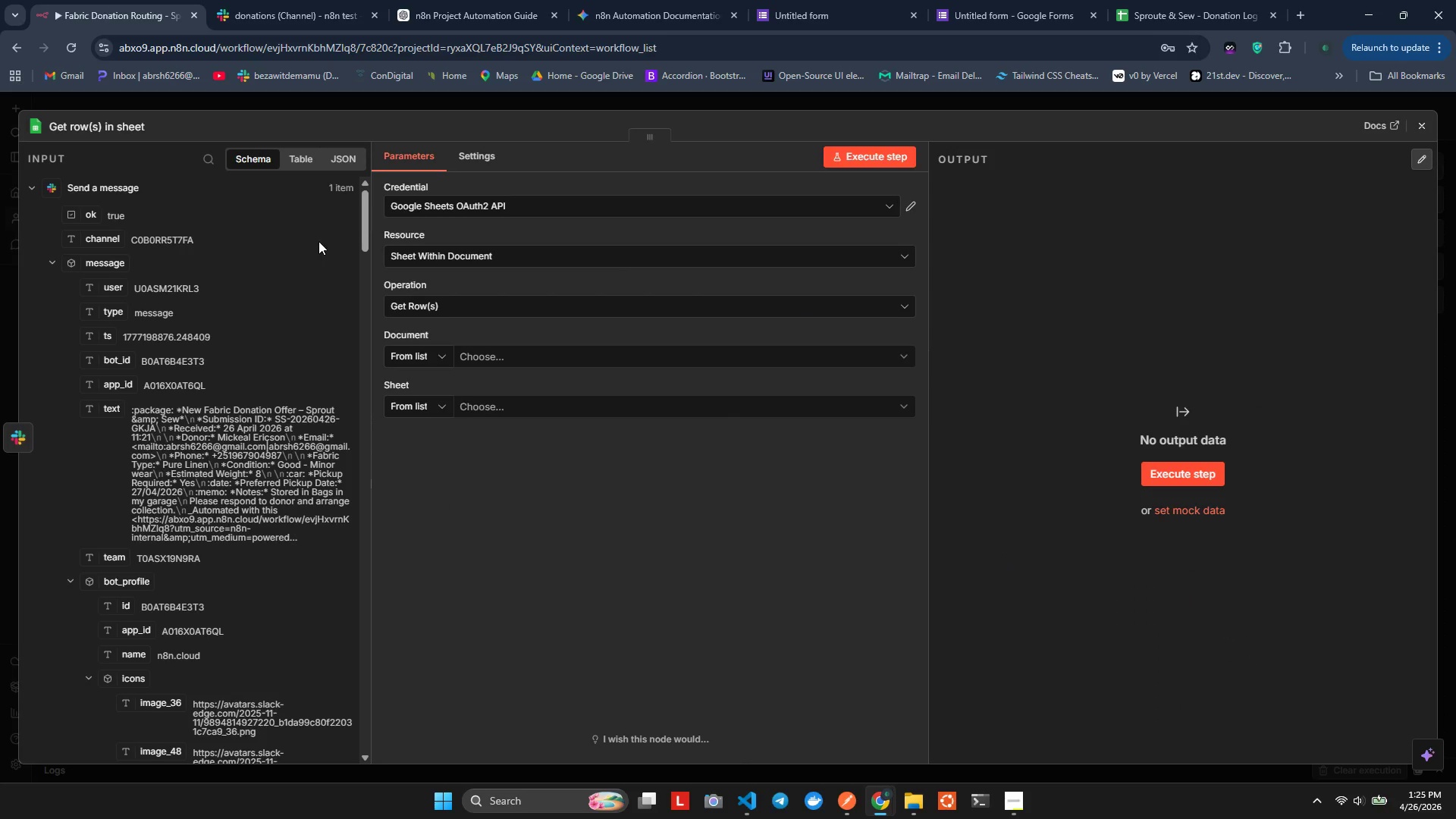 
left_click([76, 130])
 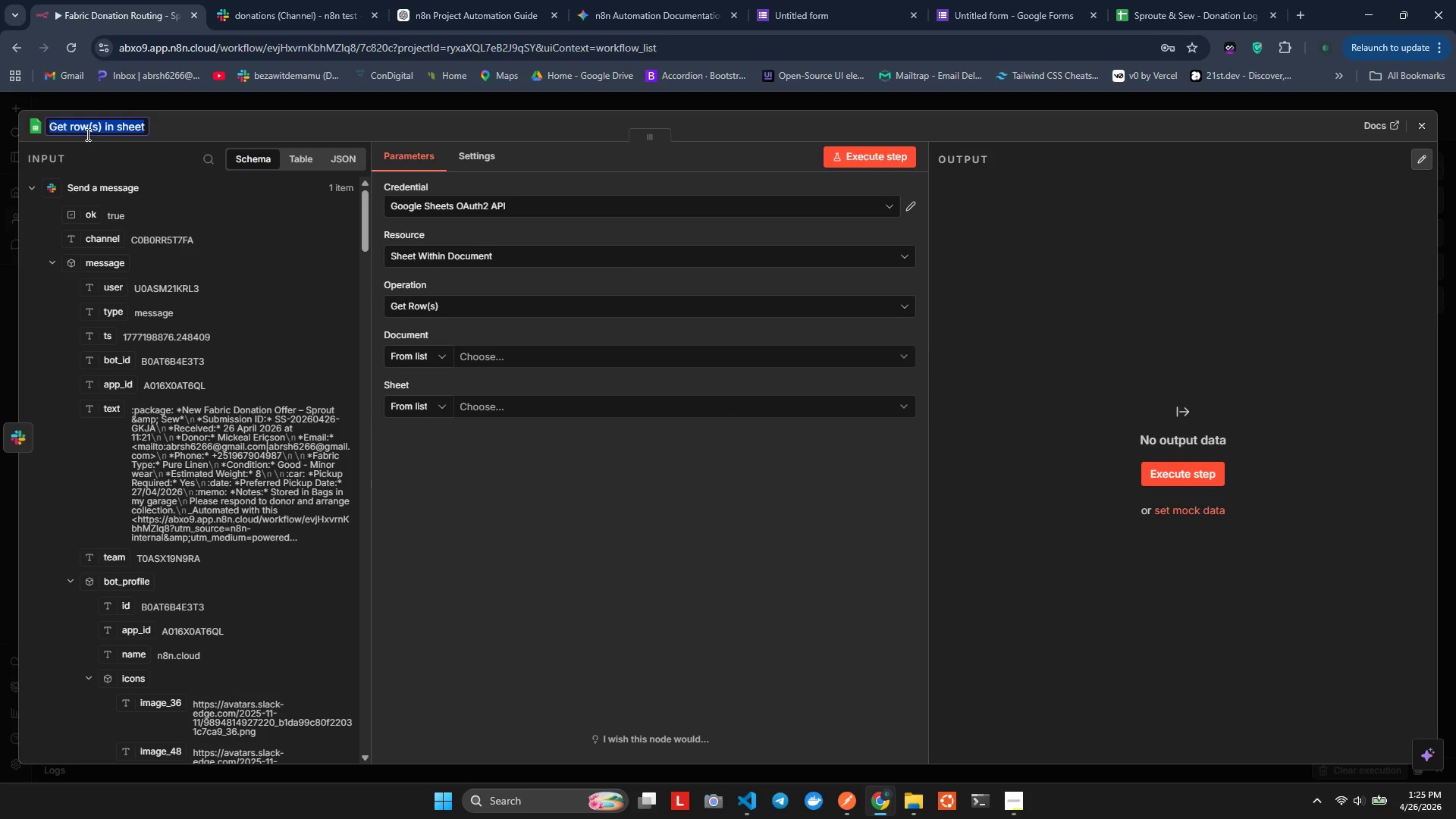 
type(Sheets - C)
 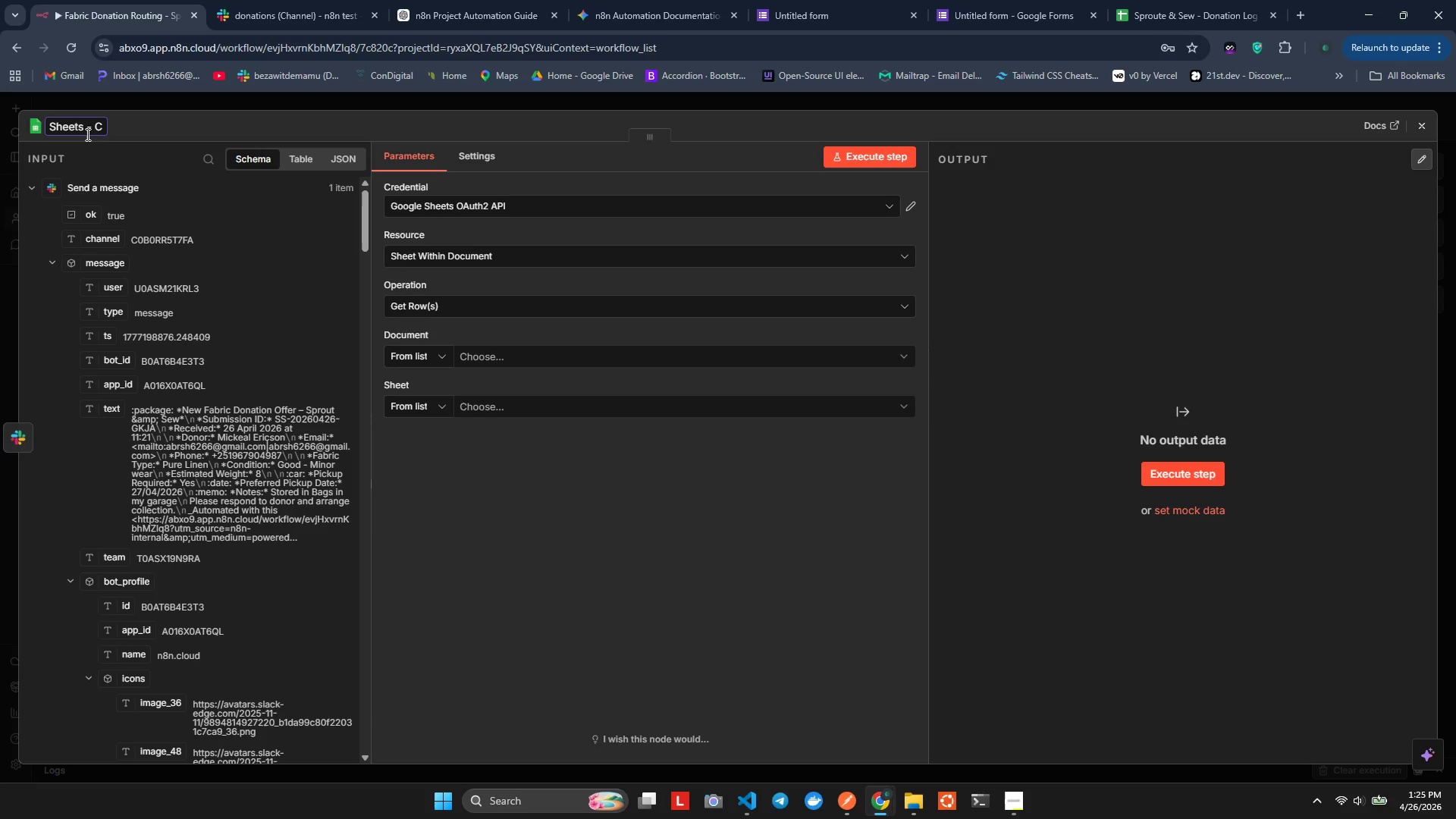 
hold_key(key=H, duration=0.55)
 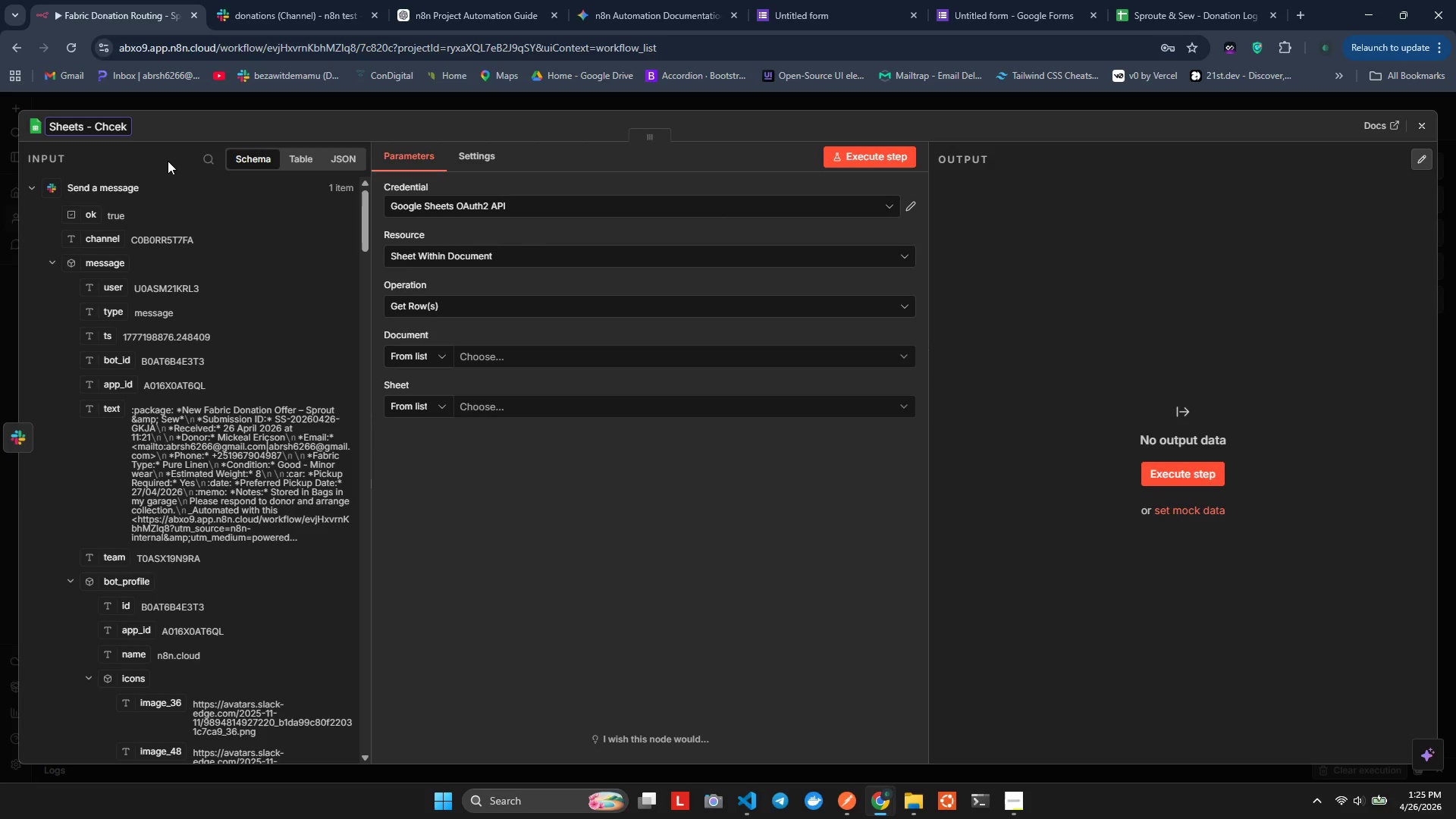 
type(cek )
key(Backspace)
key(Backspace)
key(Backspace)
key(Backspace)
type(eck fpr)
key(Backspace)
key(Backspace)
key(Backspace)
type(D)
key(Backspace)
type(For Duplicate)
 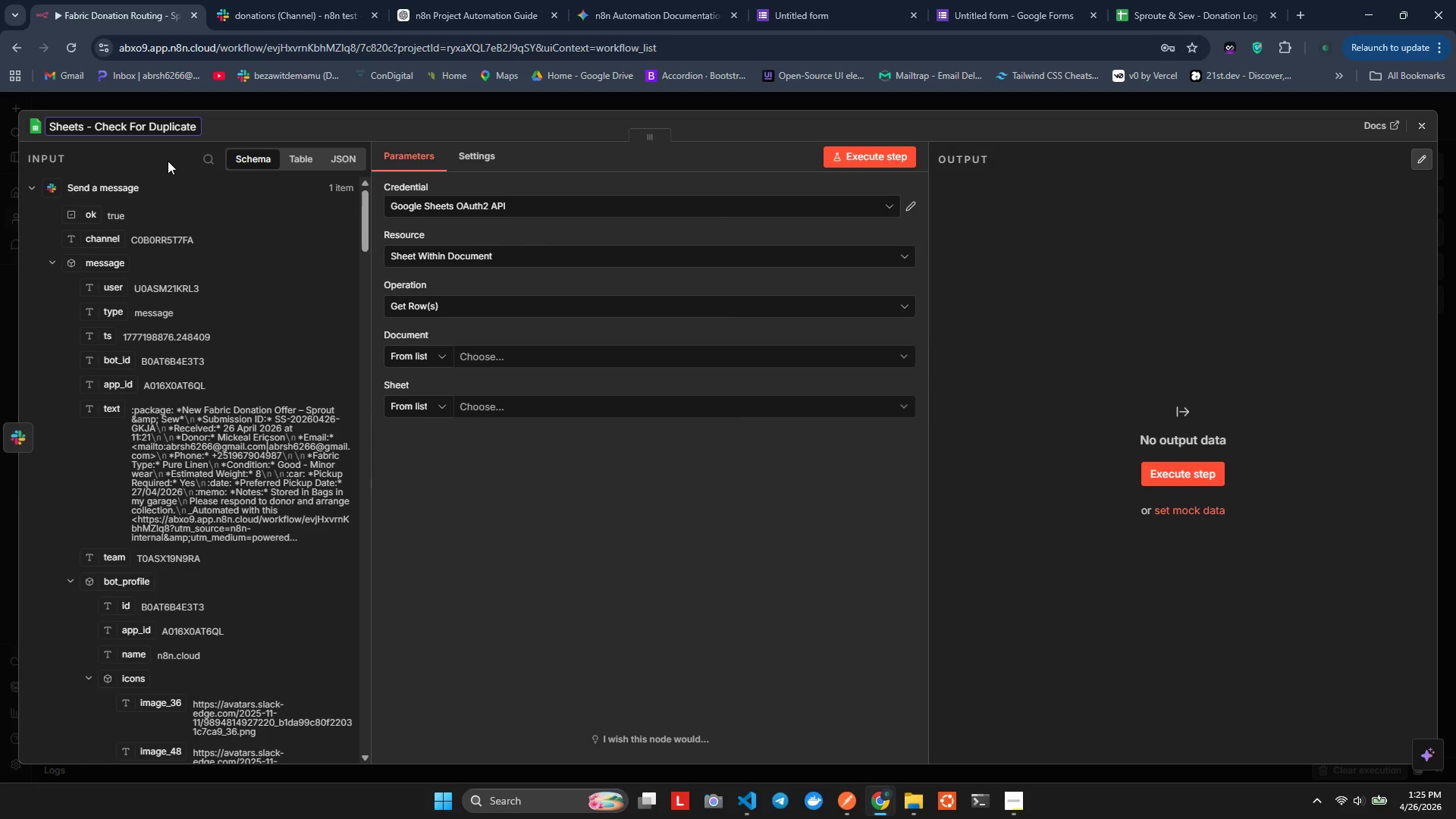 
left_click([475, 280])
 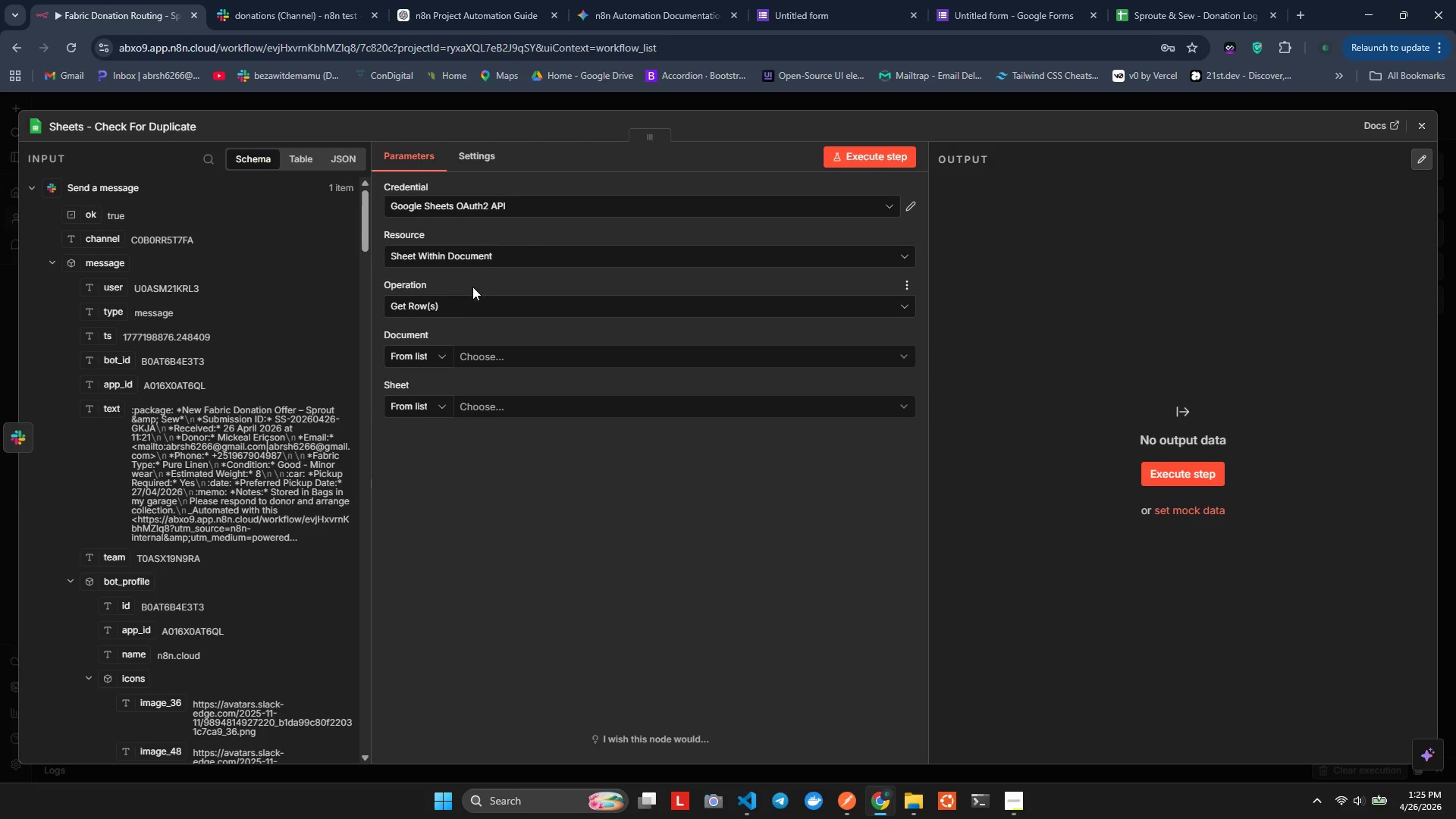 
mouse_move([470, 328])
 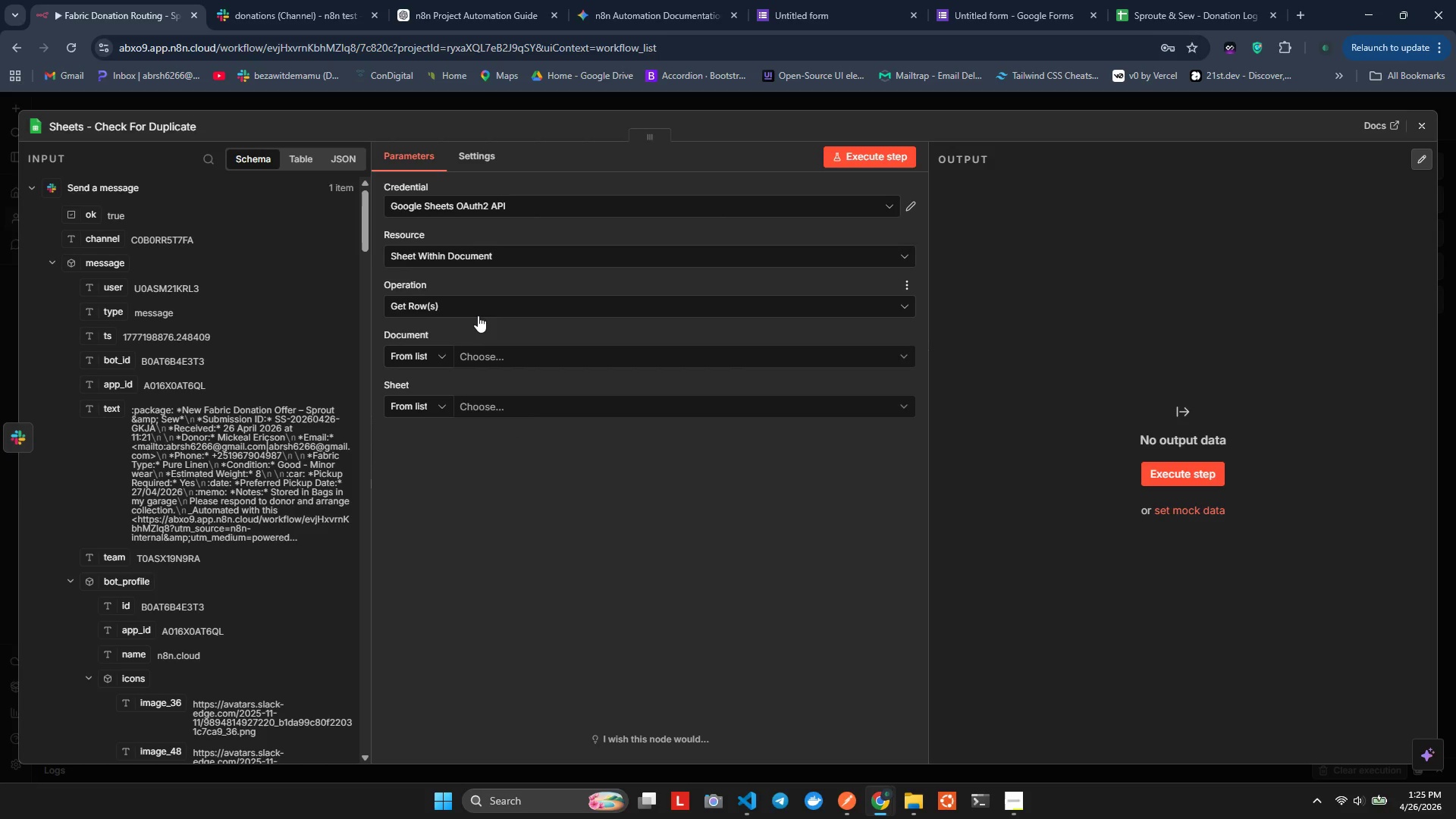 
double_click([478, 311])
 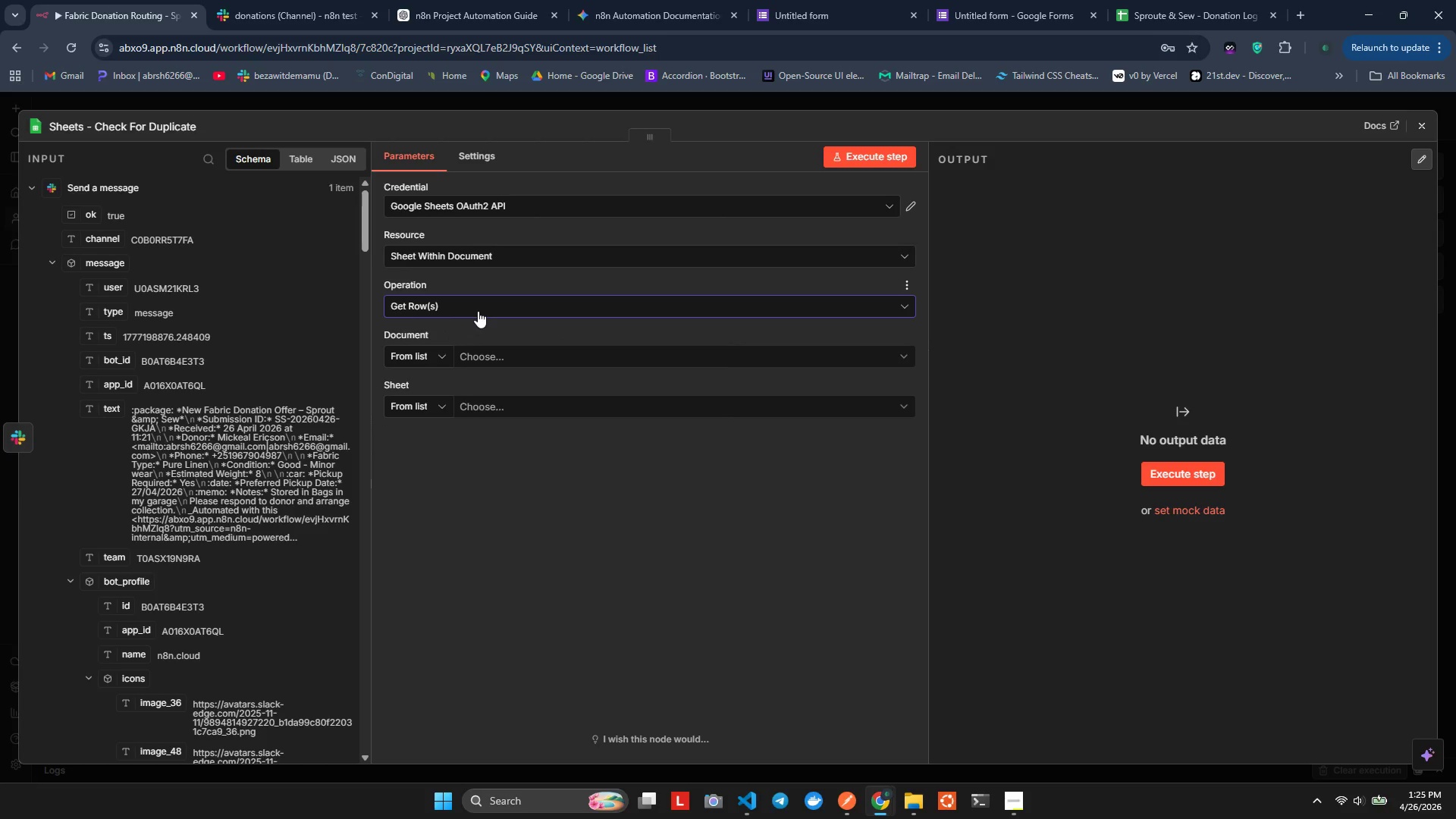 
left_click([467, 488])
 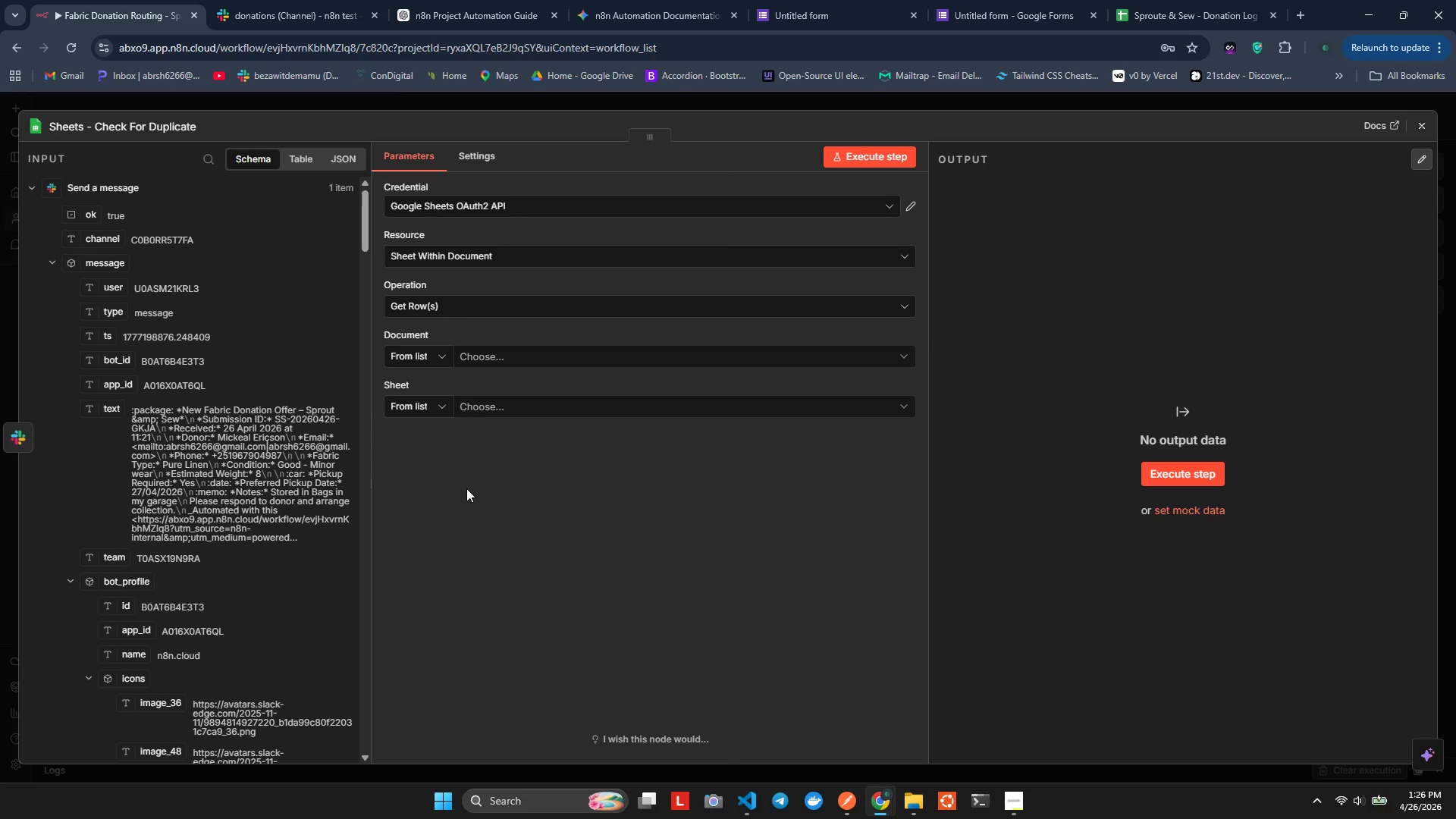 
wait(69.11)
 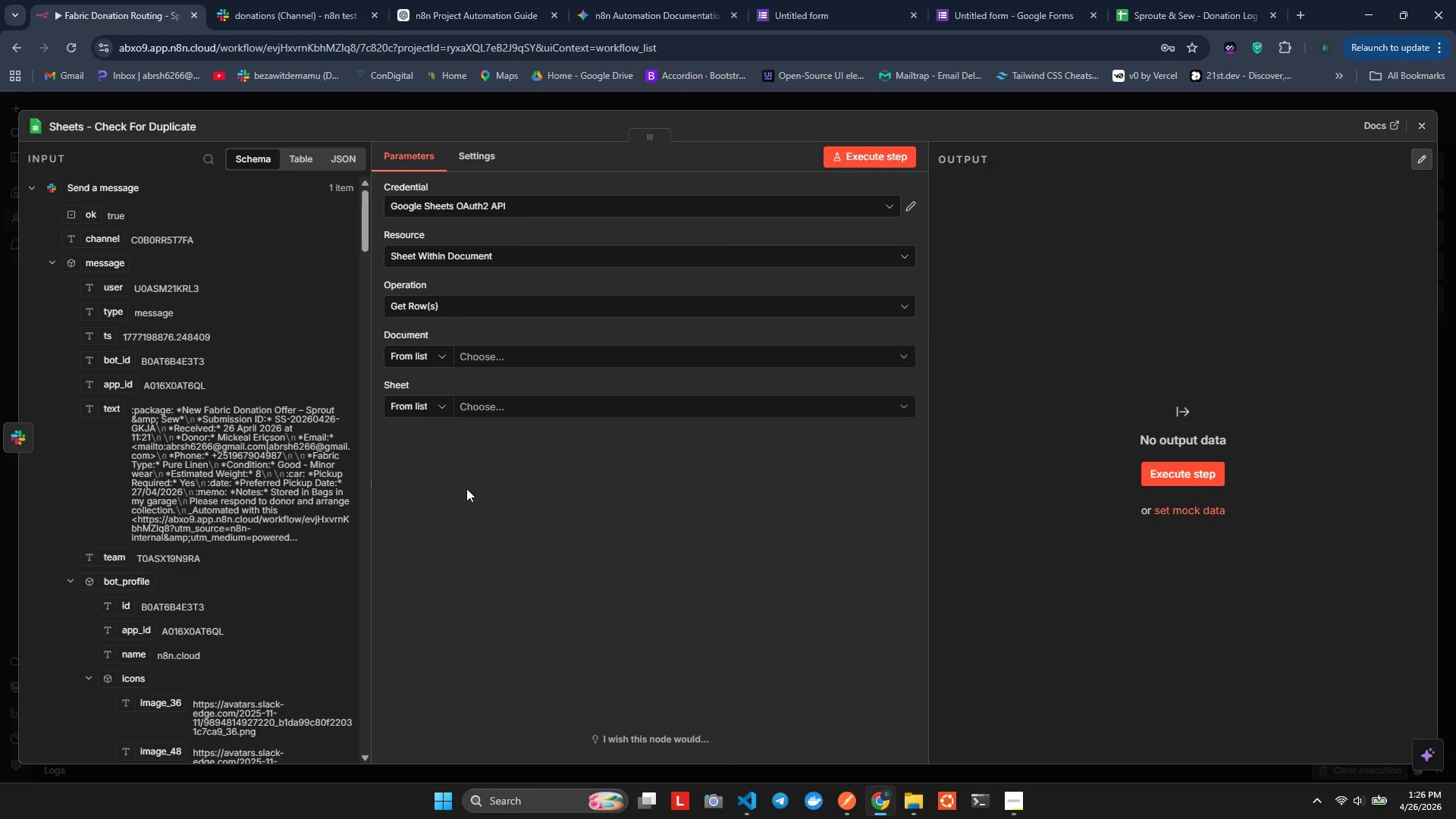 
left_click([507, 353])
 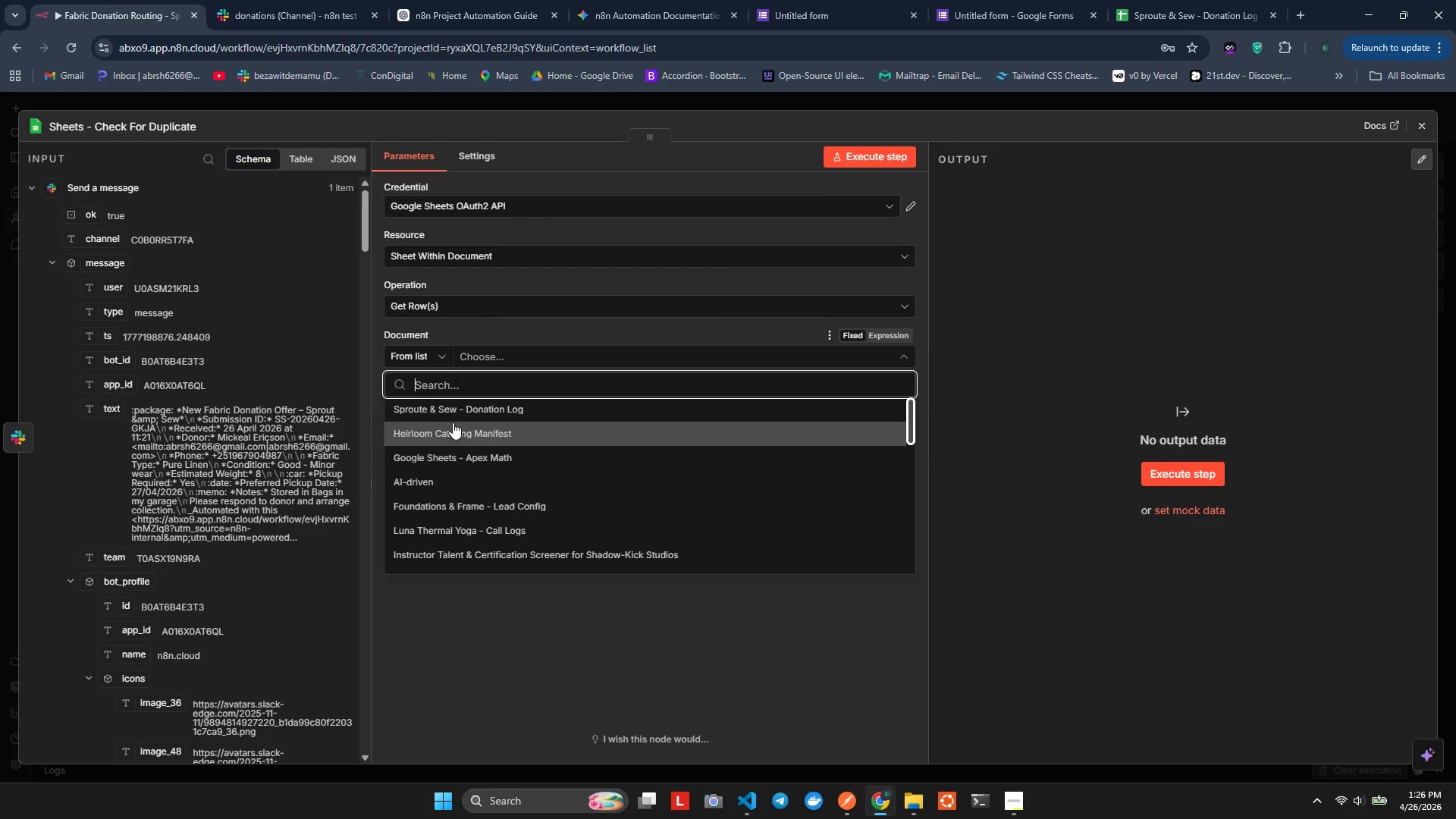 
left_click([431, 421])
 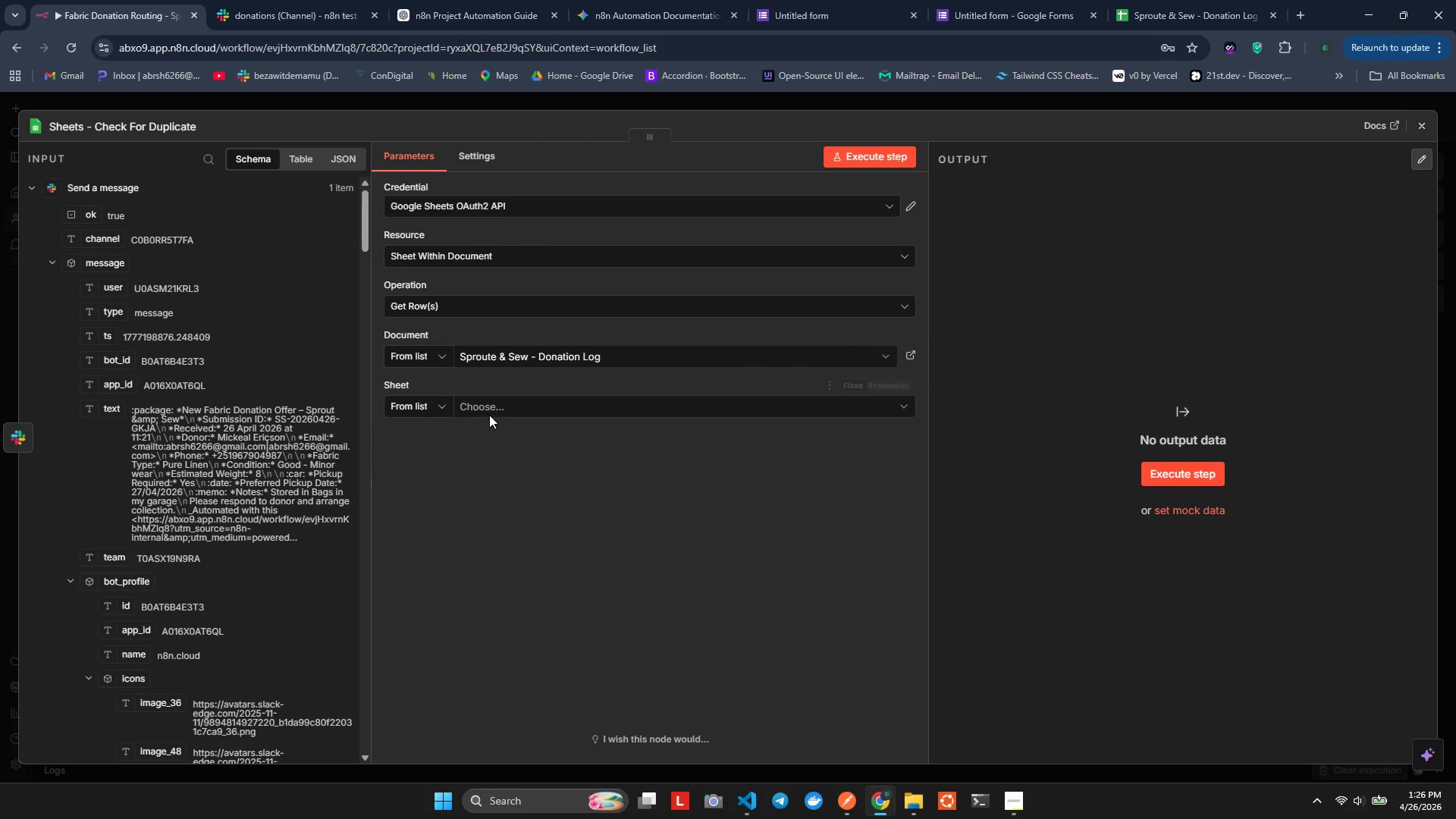 
left_click([492, 414])
 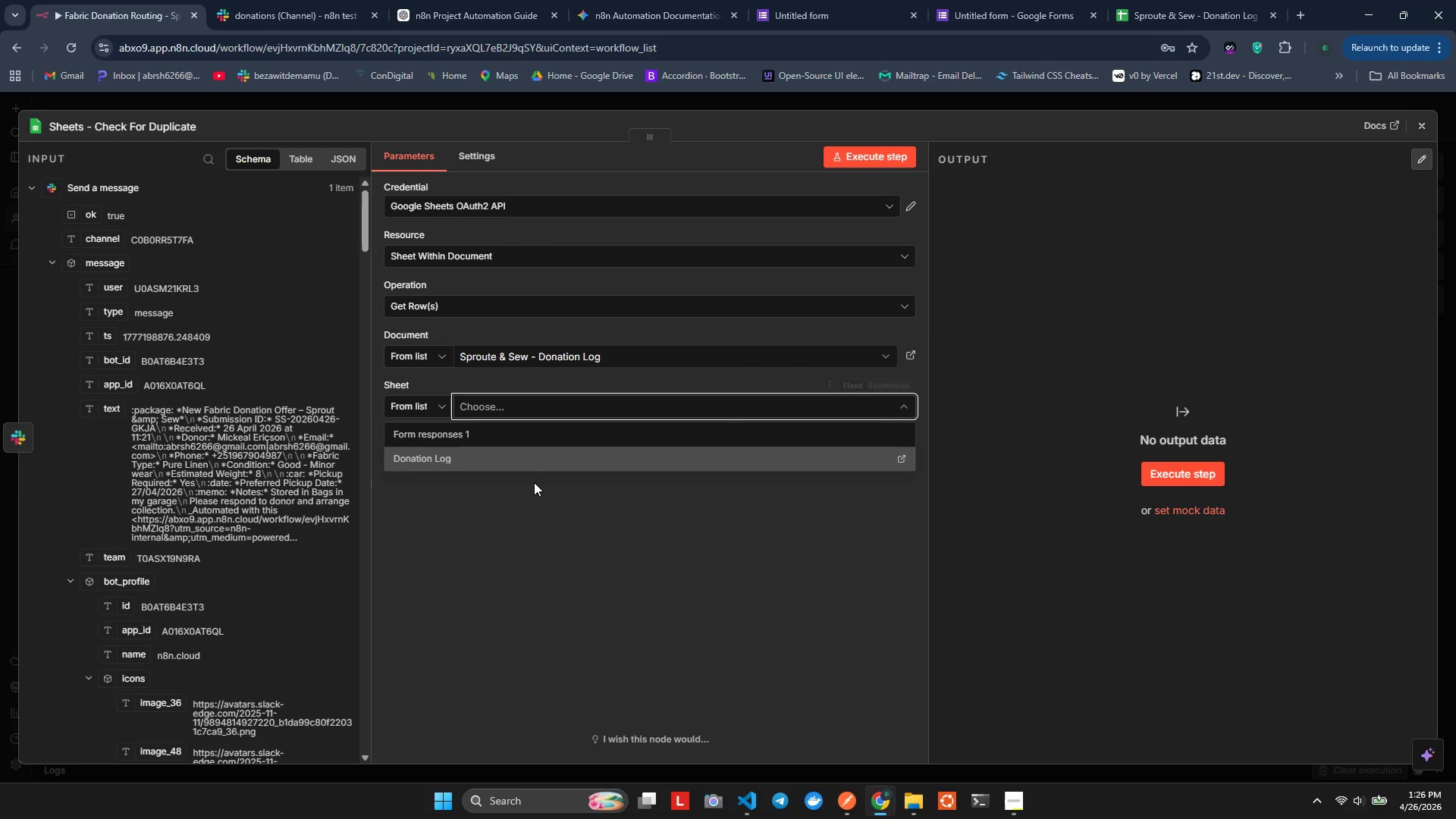 
left_click([466, 449])
 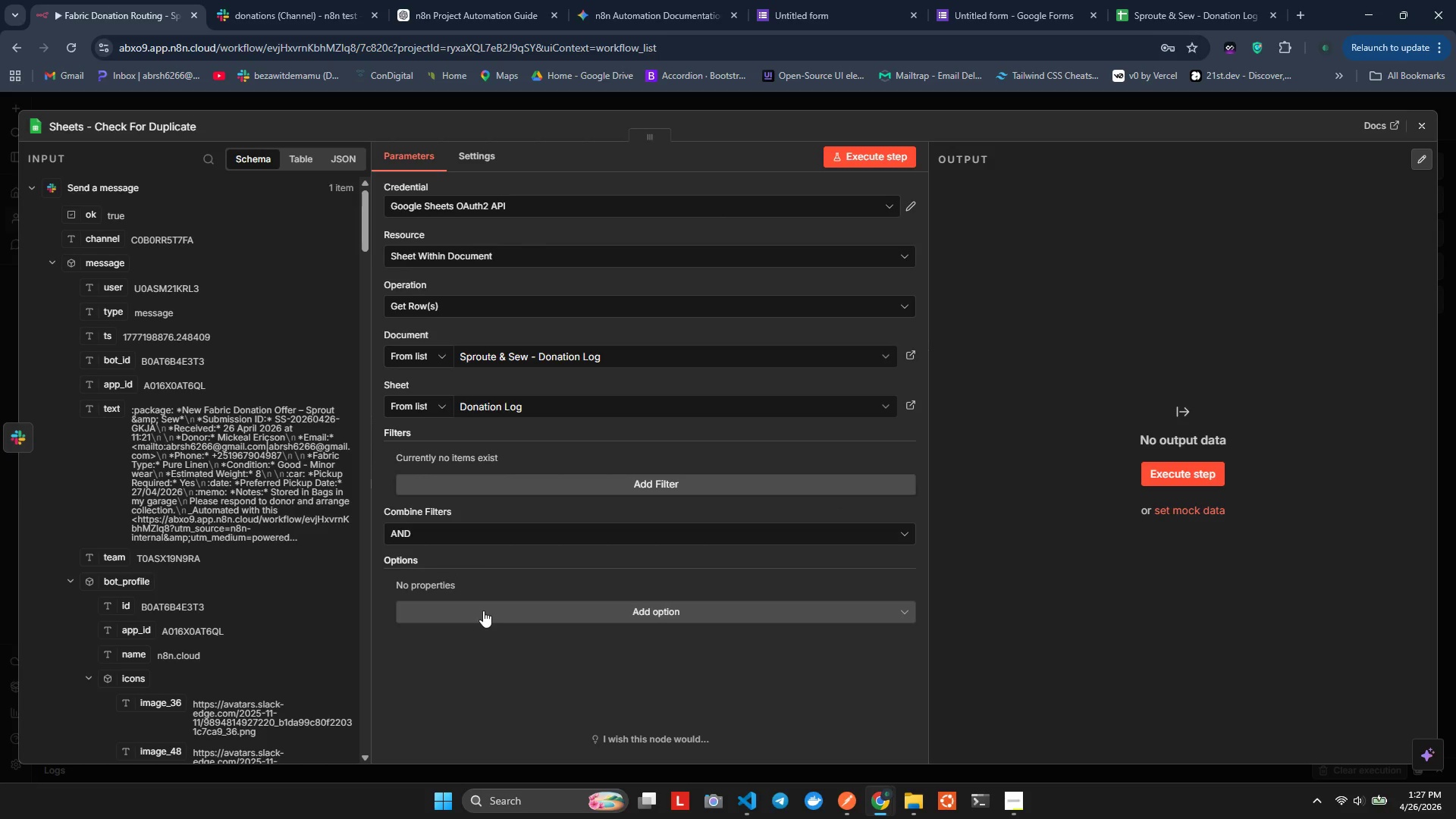 
wait(16.81)
 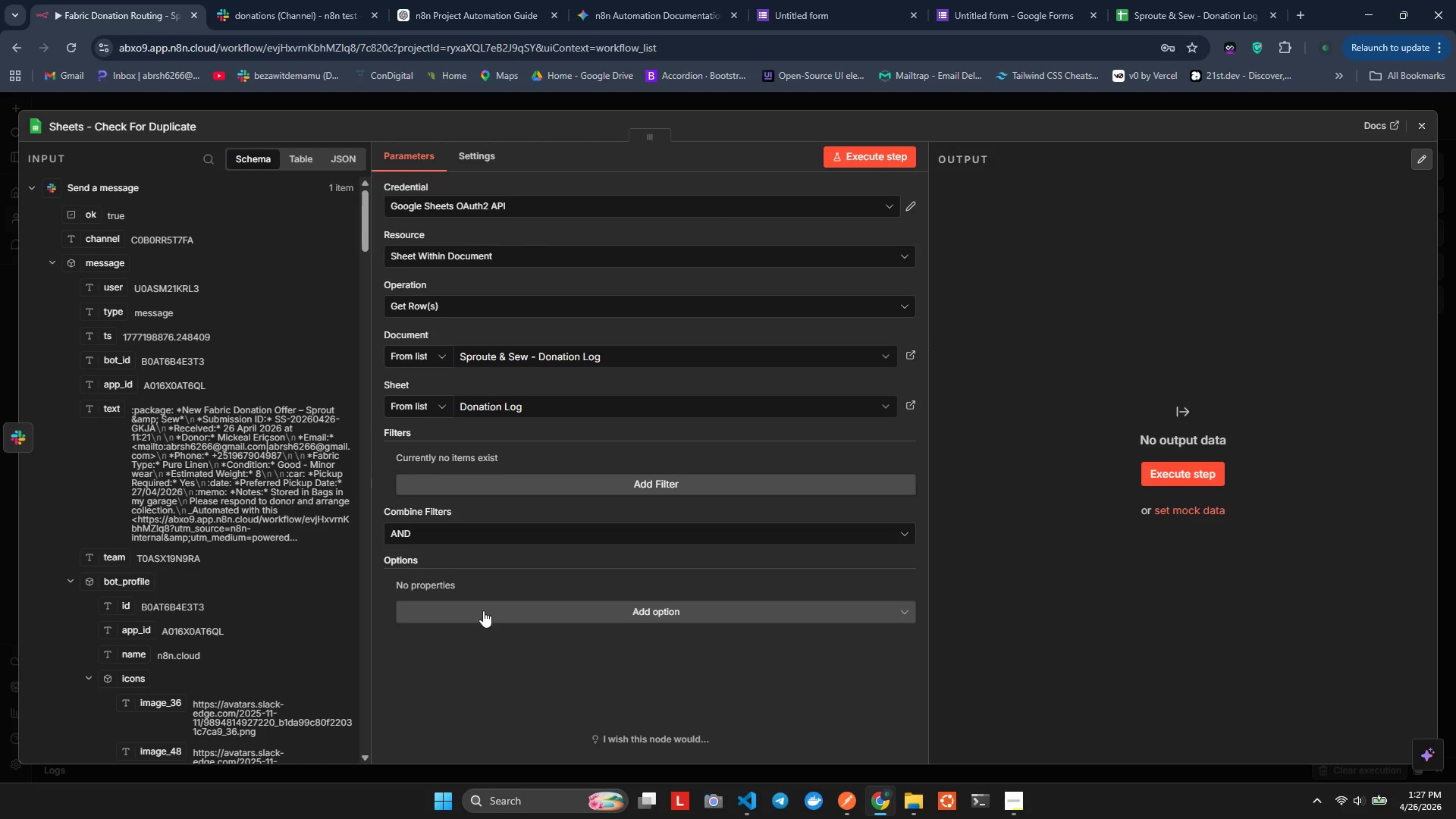 
left_click([529, 490])
 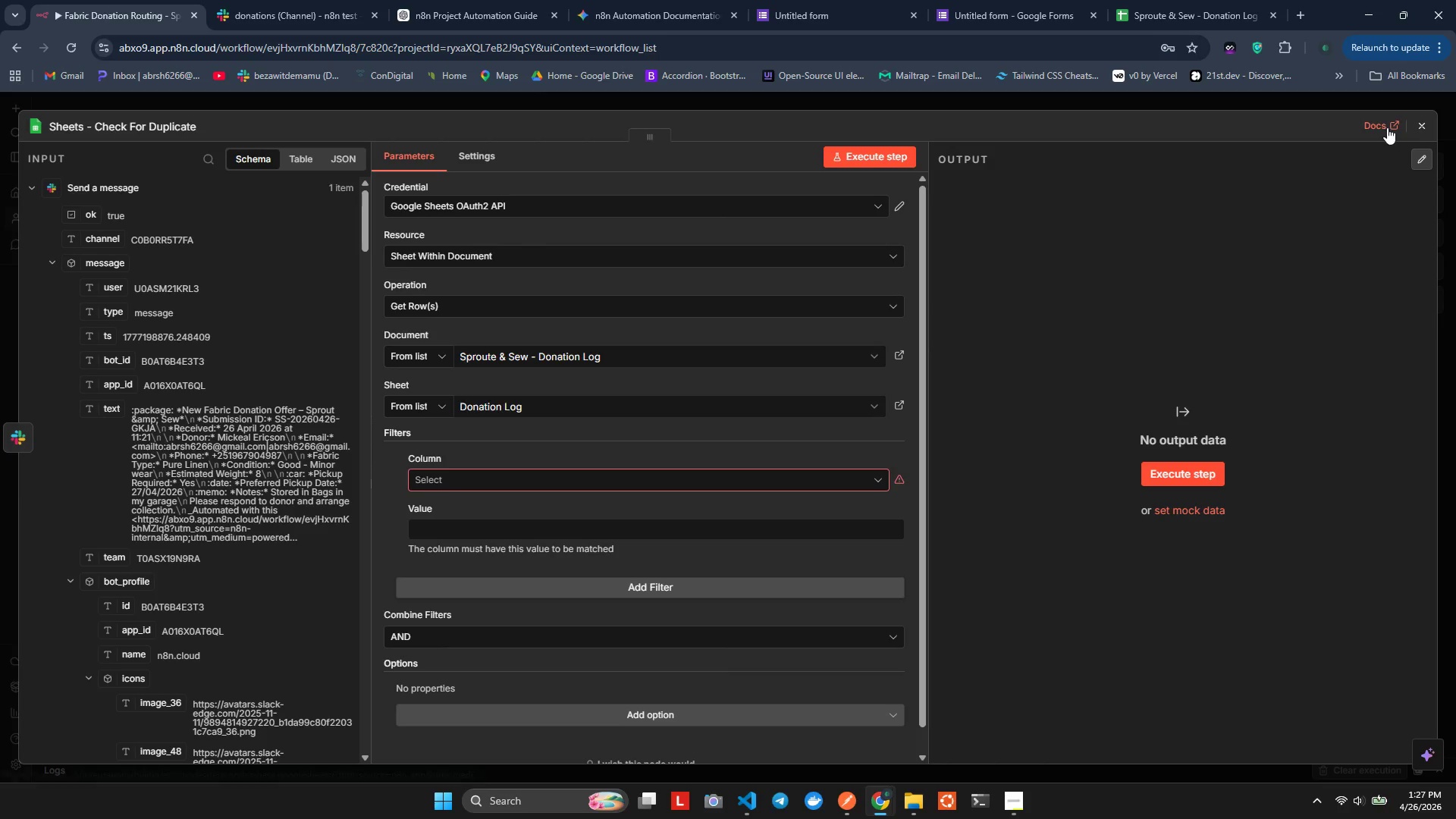 
wait(7.38)
 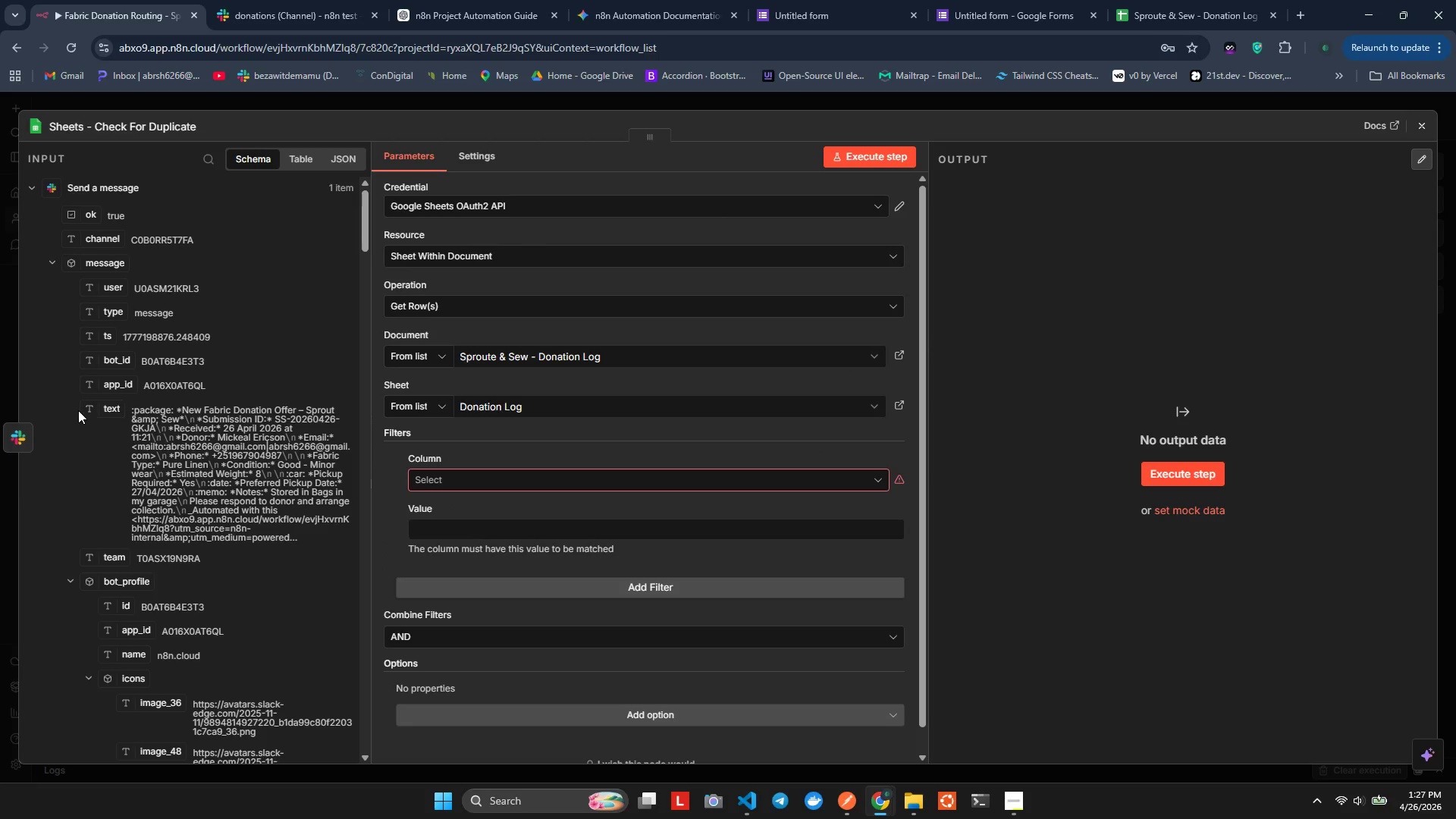 
double_click([1000, 338])
 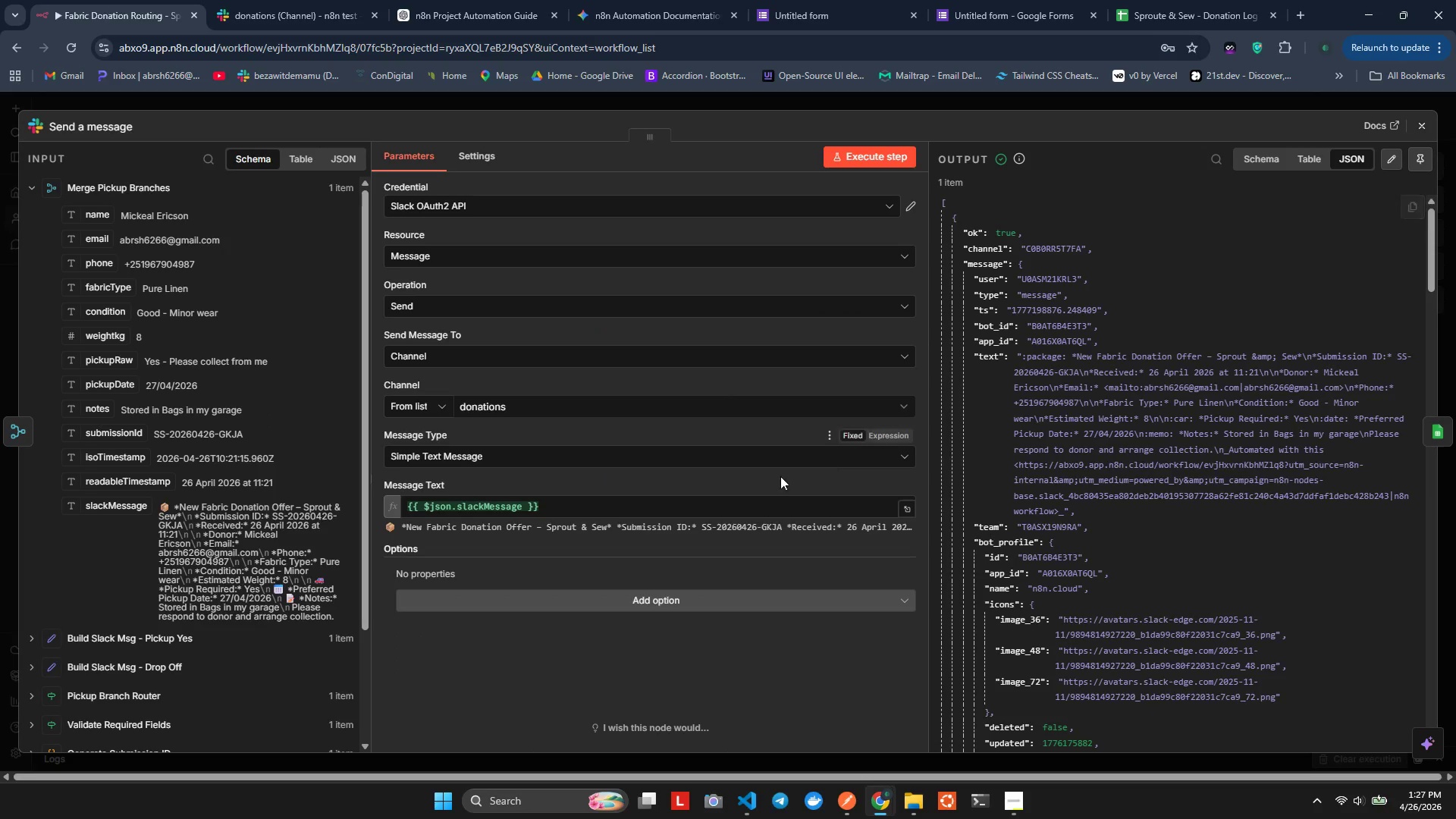 
scroll: coordinate [576, 529], scroll_direction: down, amount: 2.0
 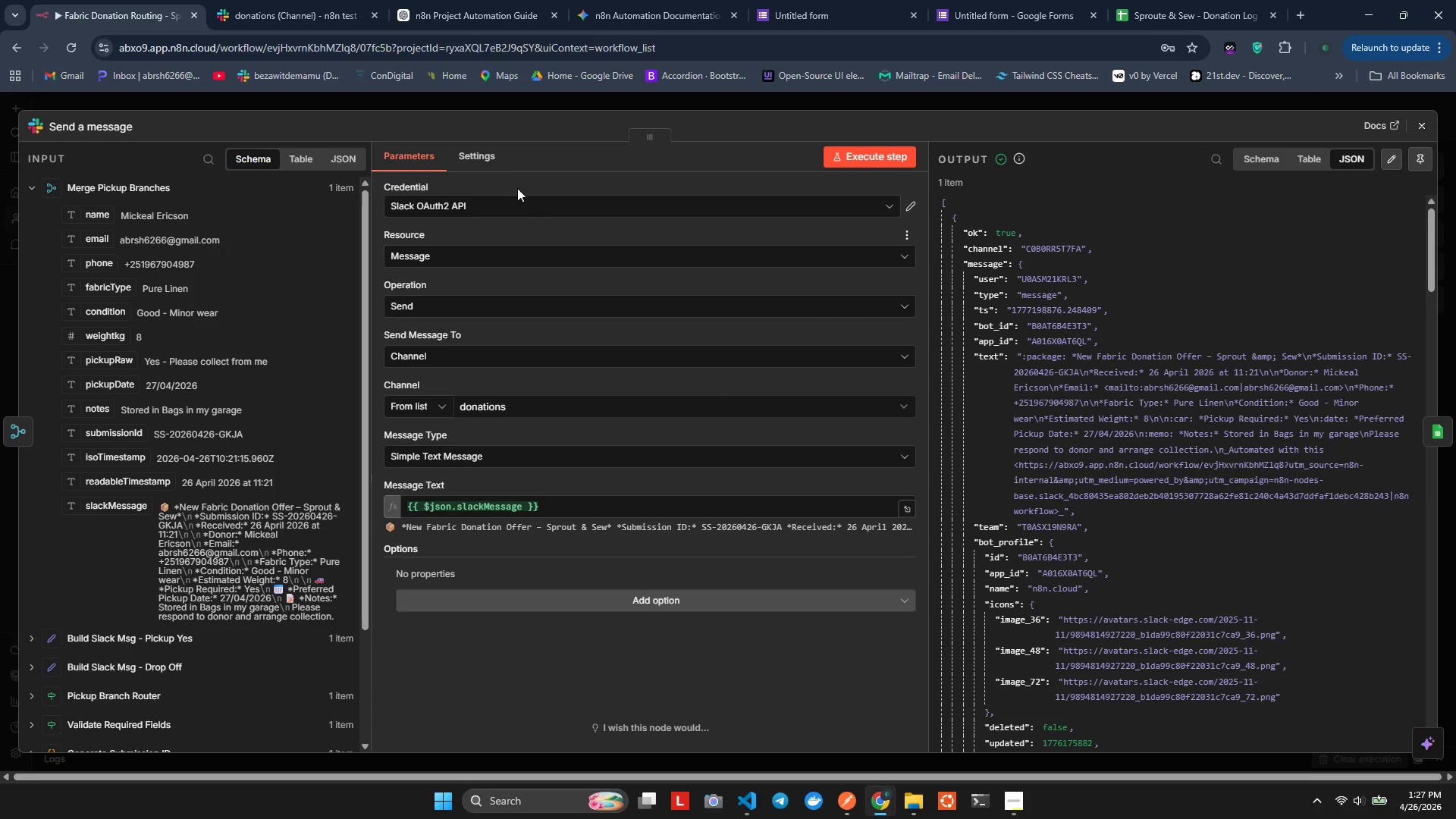 
left_click([487, 158])
 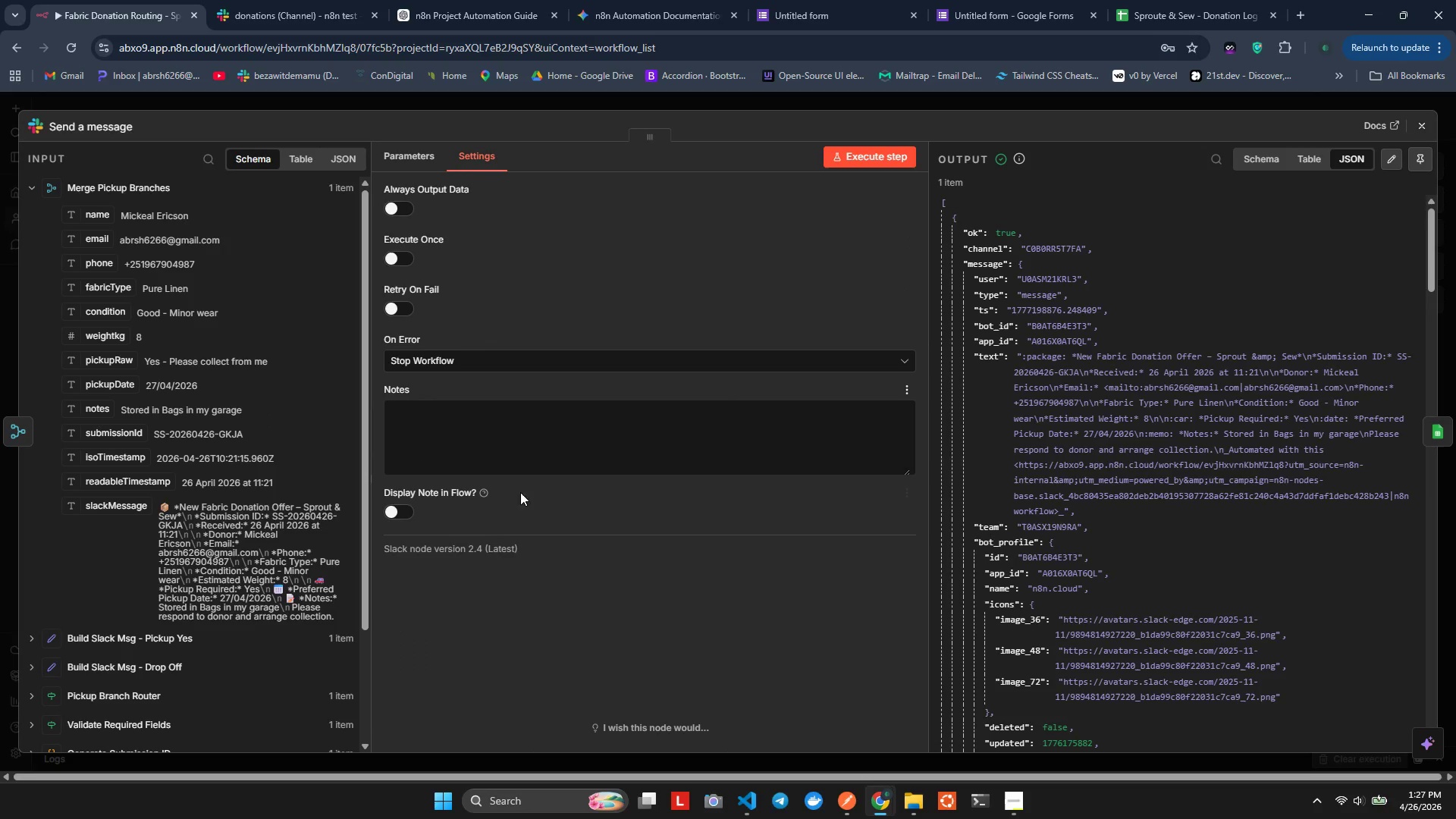 
wait(9.28)
 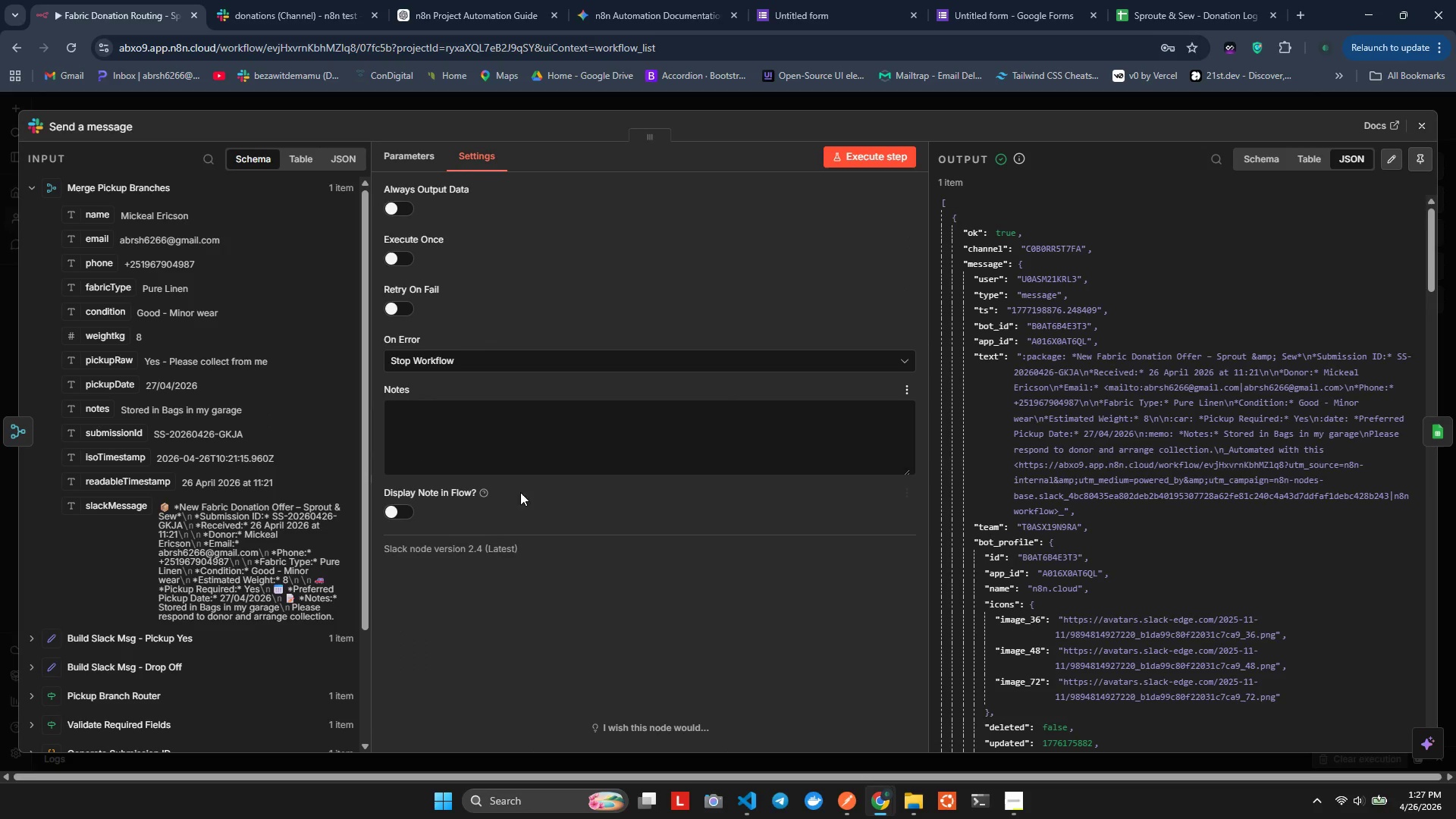 
scroll: coordinate [1033, 434], scroll_direction: up, amount: 1.0
 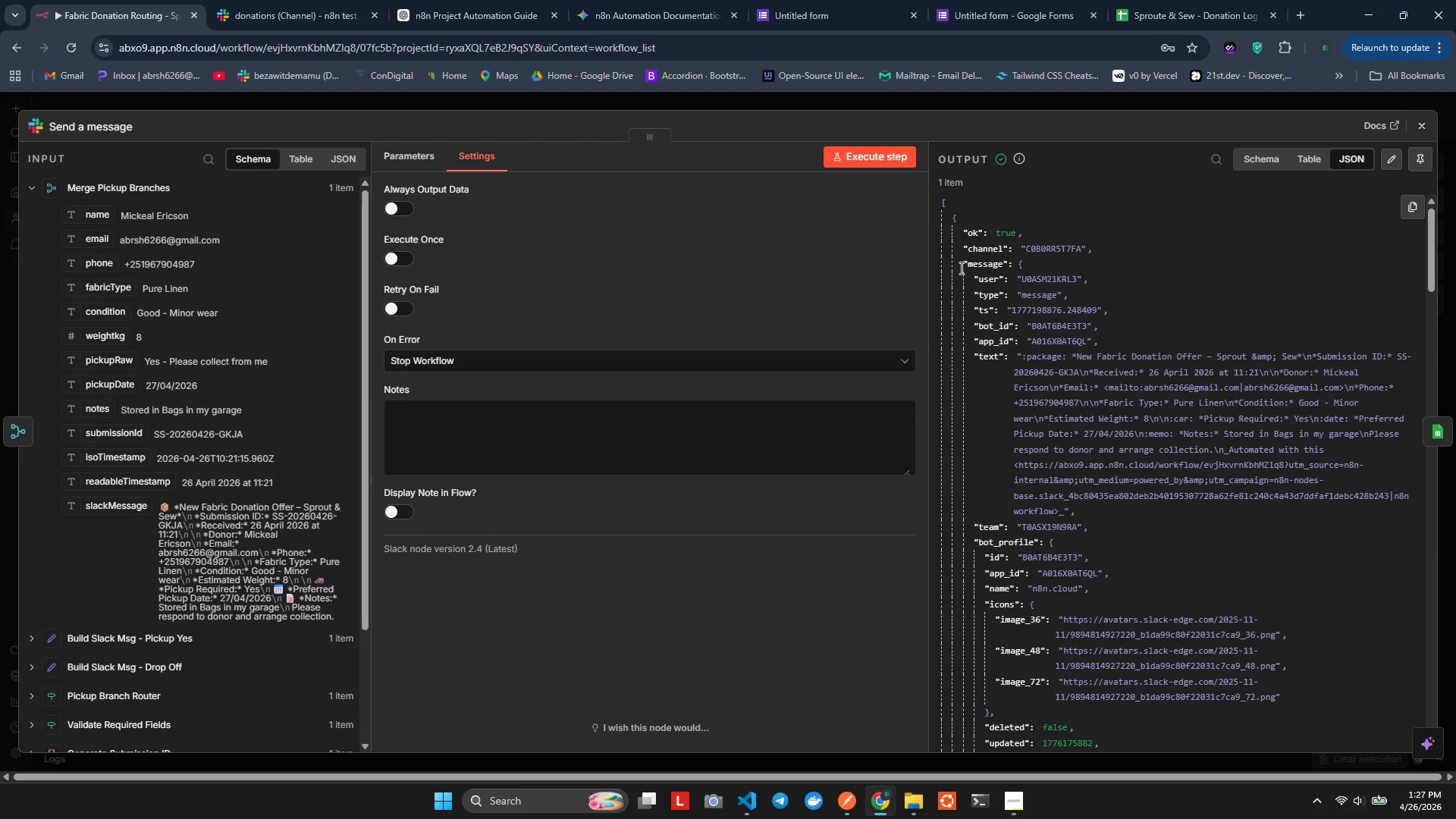 
left_click([975, 266])
 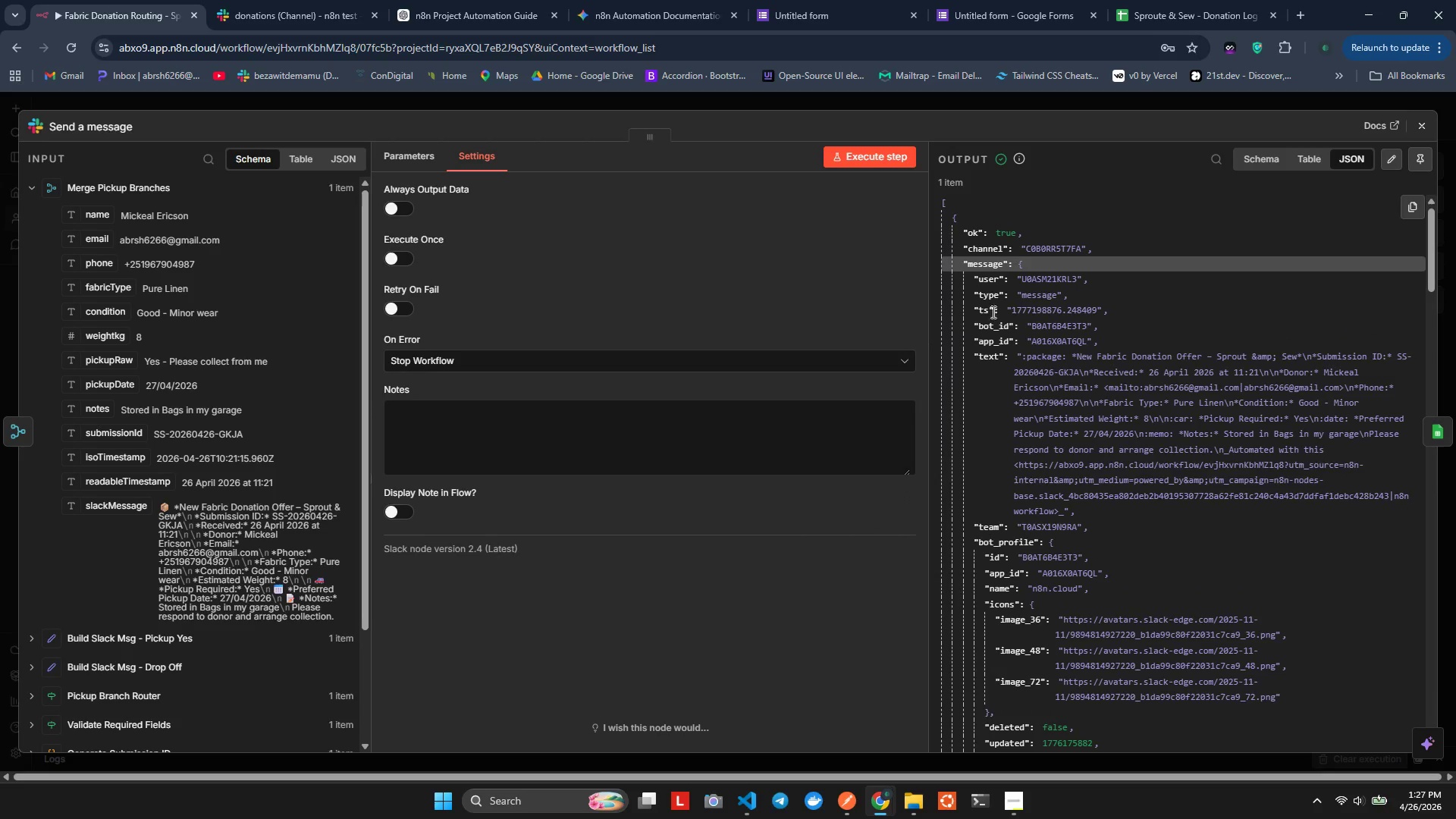 
scroll: coordinate [1000, 340], scroll_direction: down, amount: 4.0
 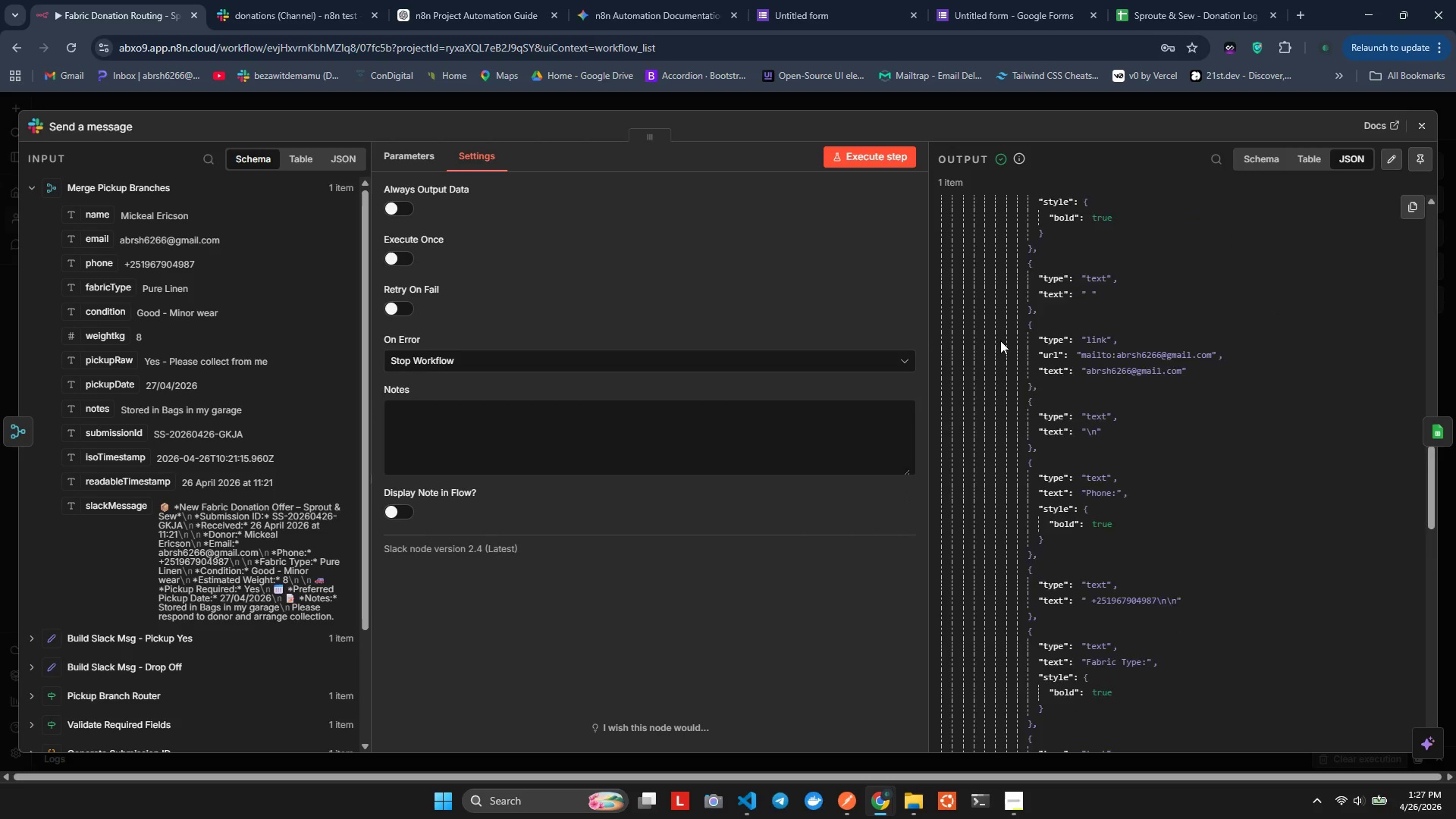 
scroll: coordinate [533, 268], scroll_direction: up, amount: 33.0
 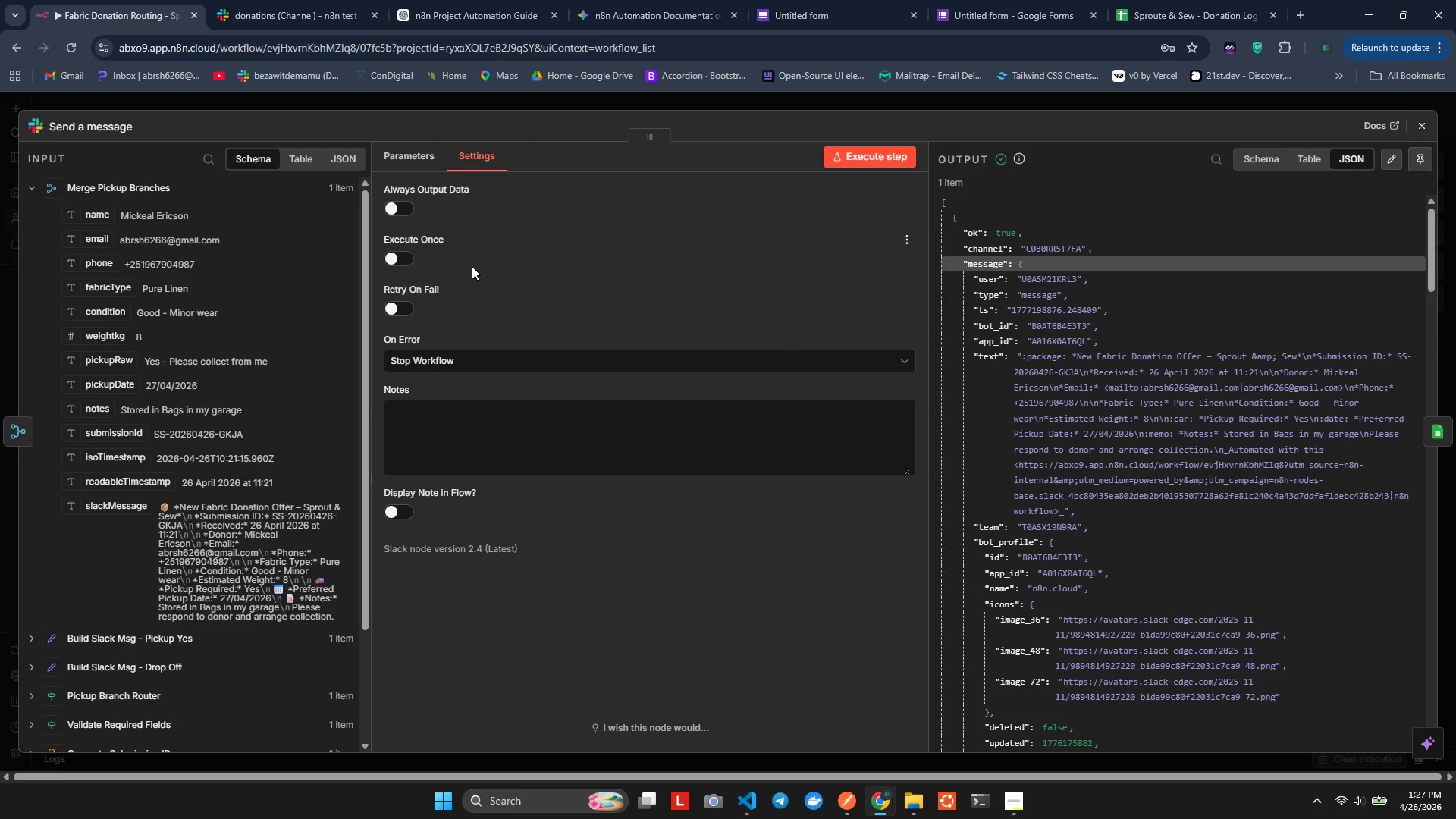 
left_click([414, 147])
 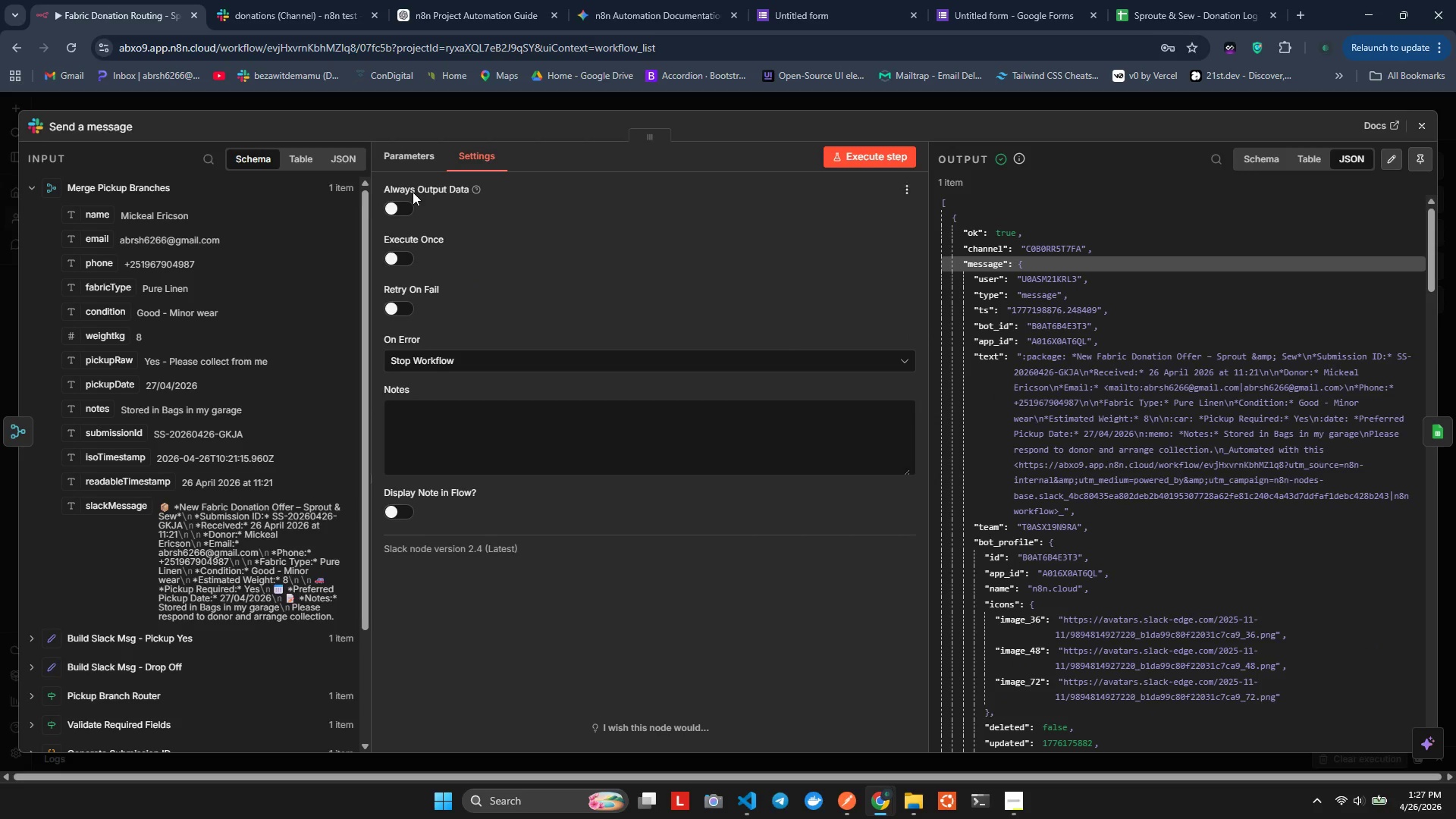 
left_click([406, 203])
 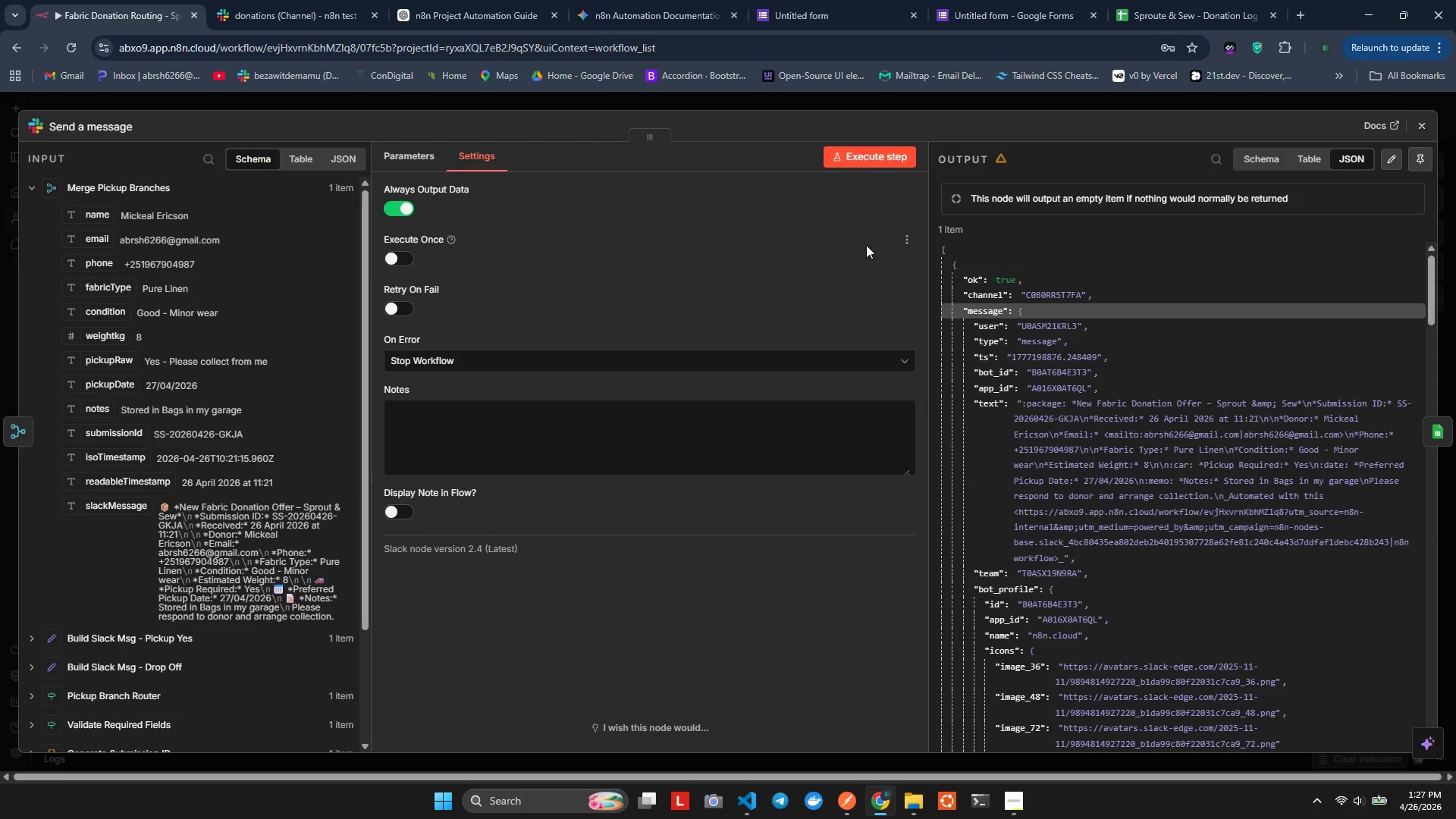 
scroll: coordinate [1109, 378], scroll_direction: up, amount: 2.0
 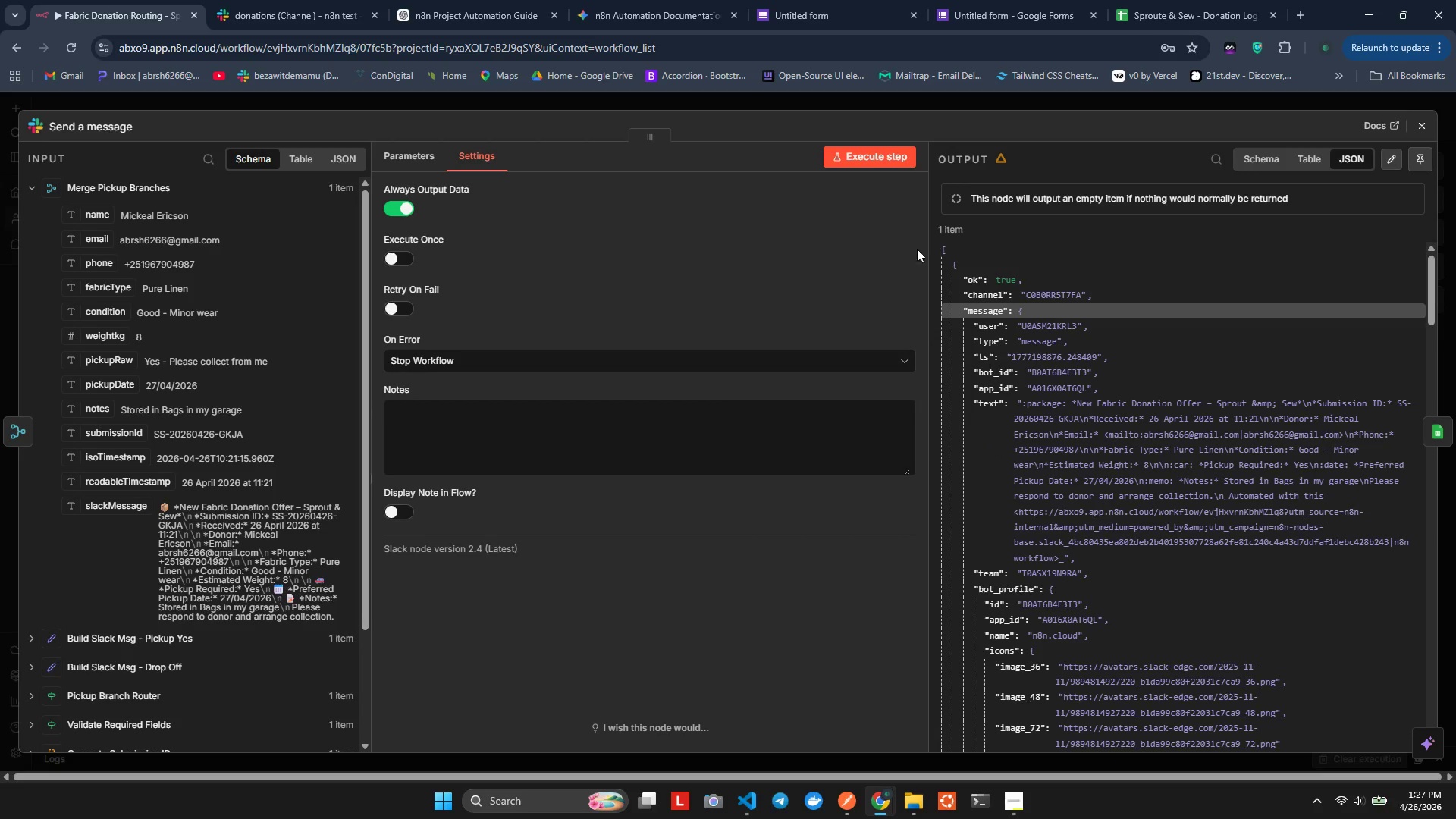 
wait(5.24)
 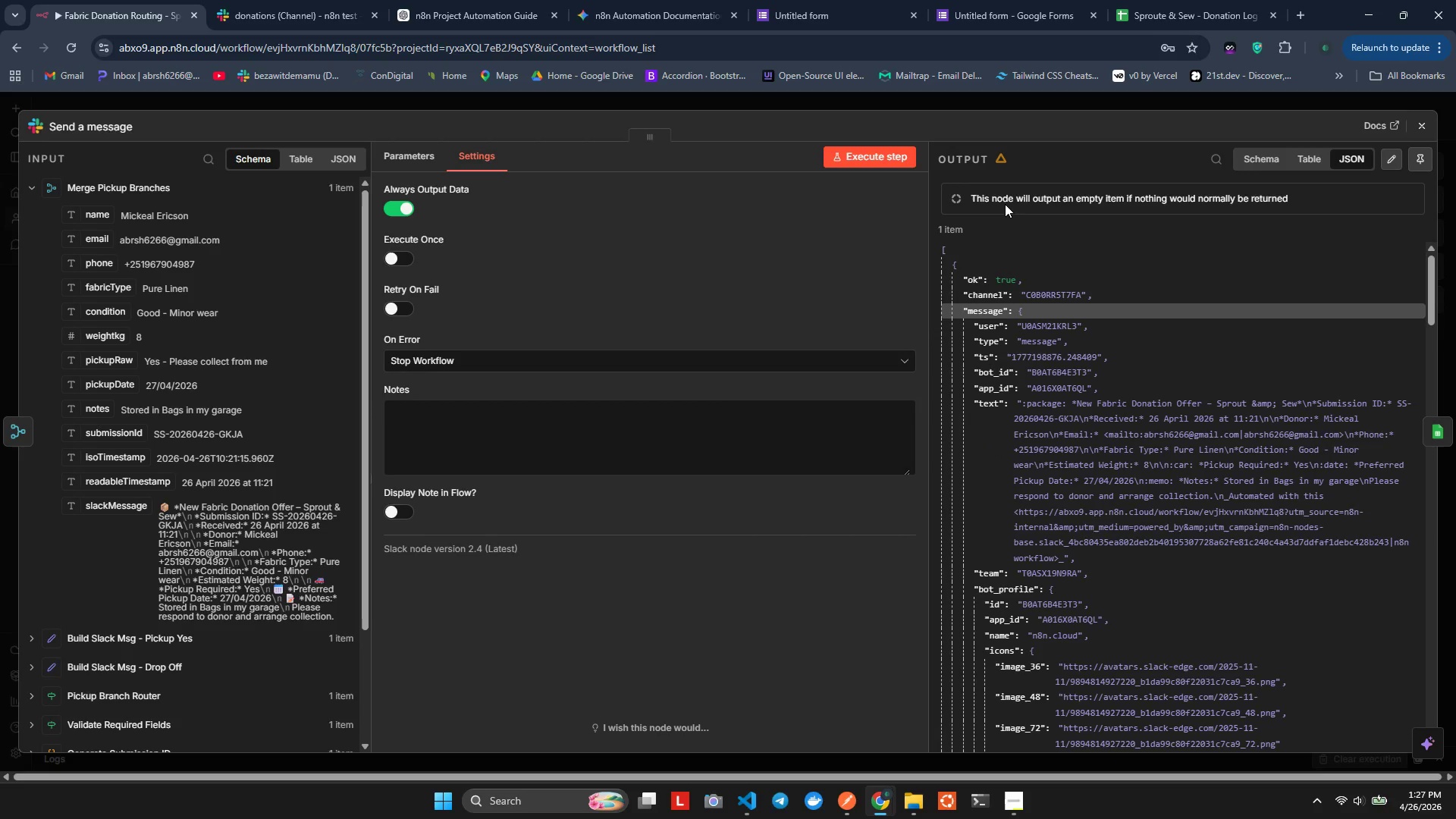 
double_click([399, 196])
 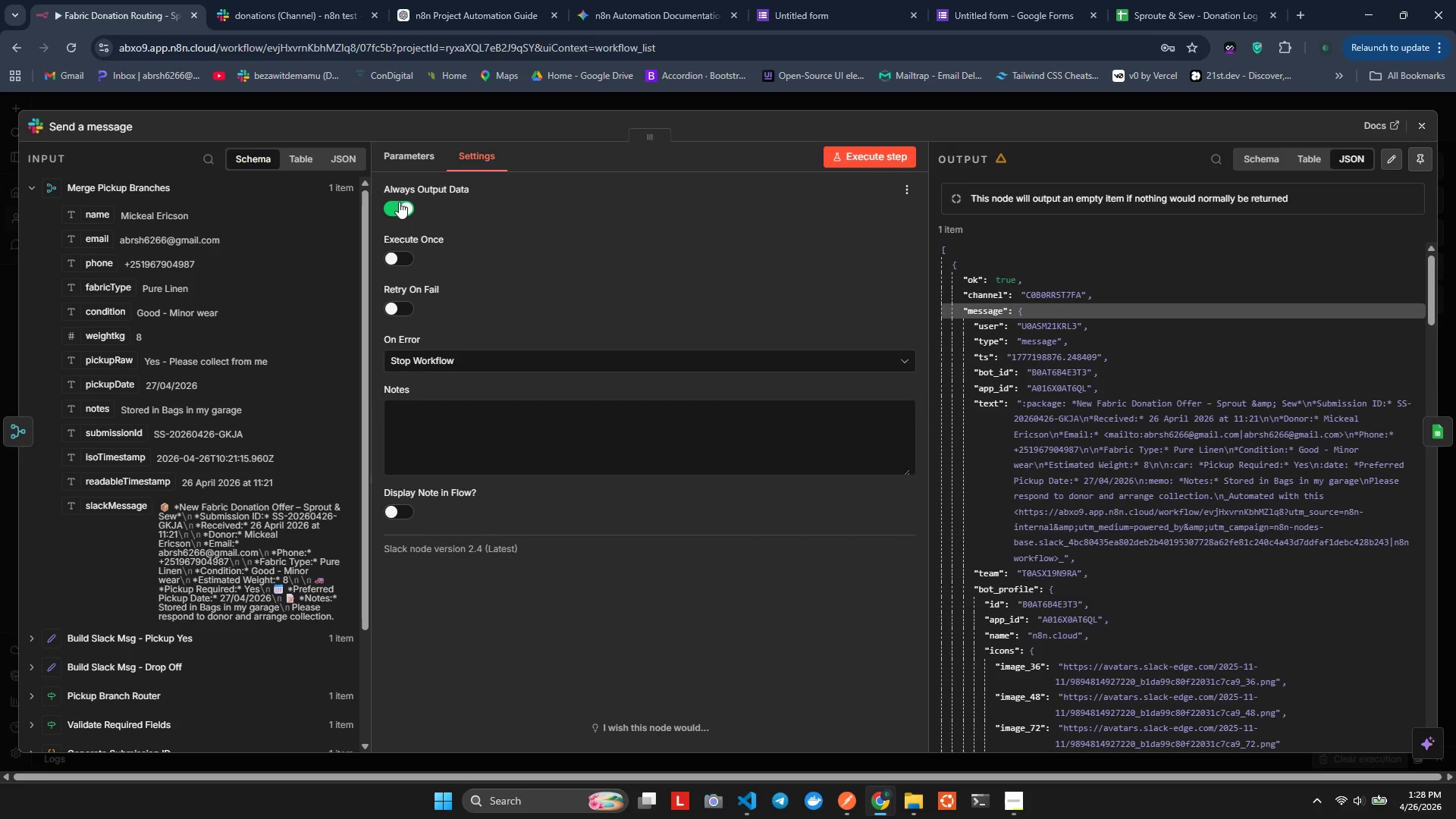 
triple_click([399, 202])
 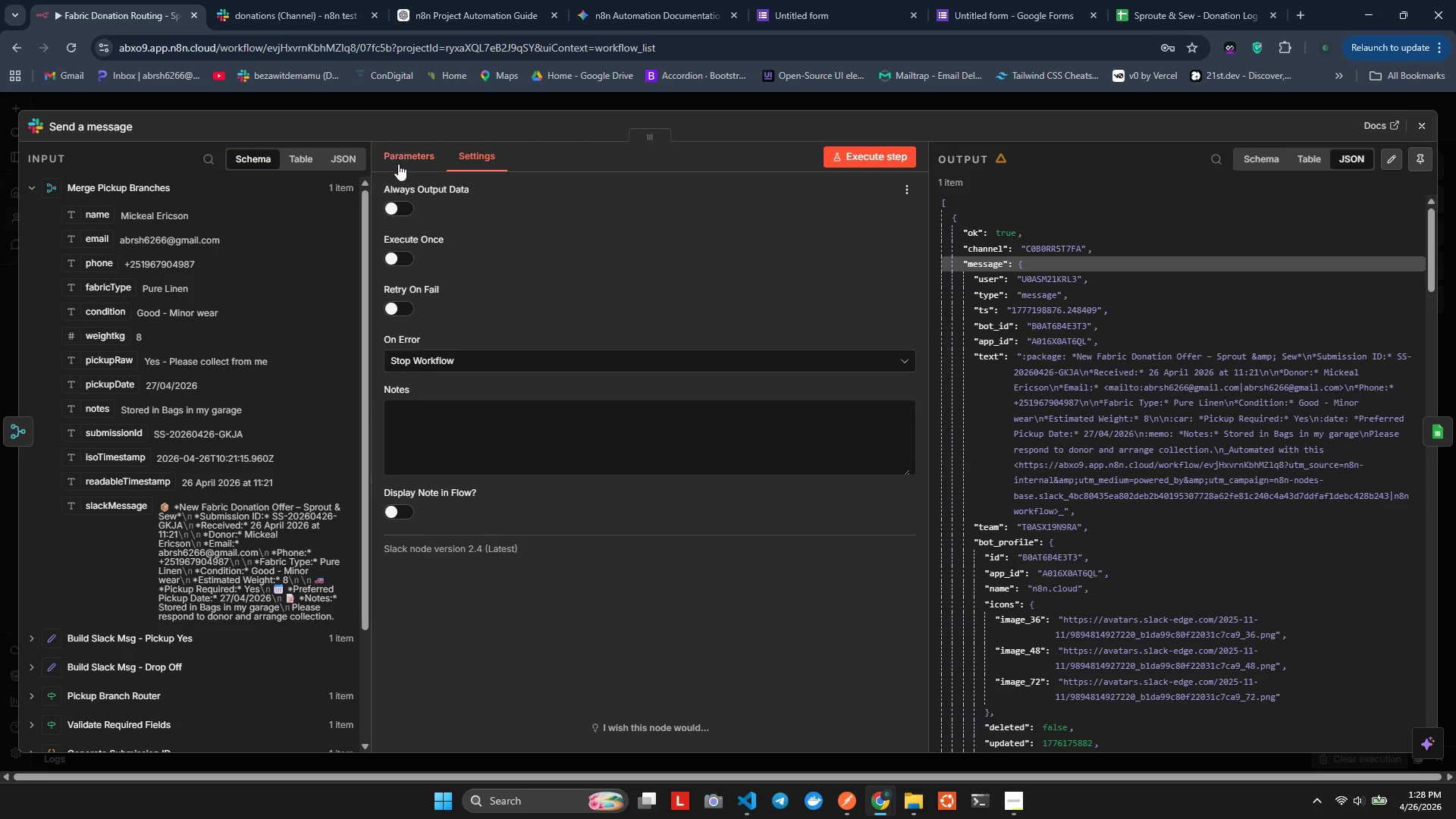 
left_click([400, 155])
 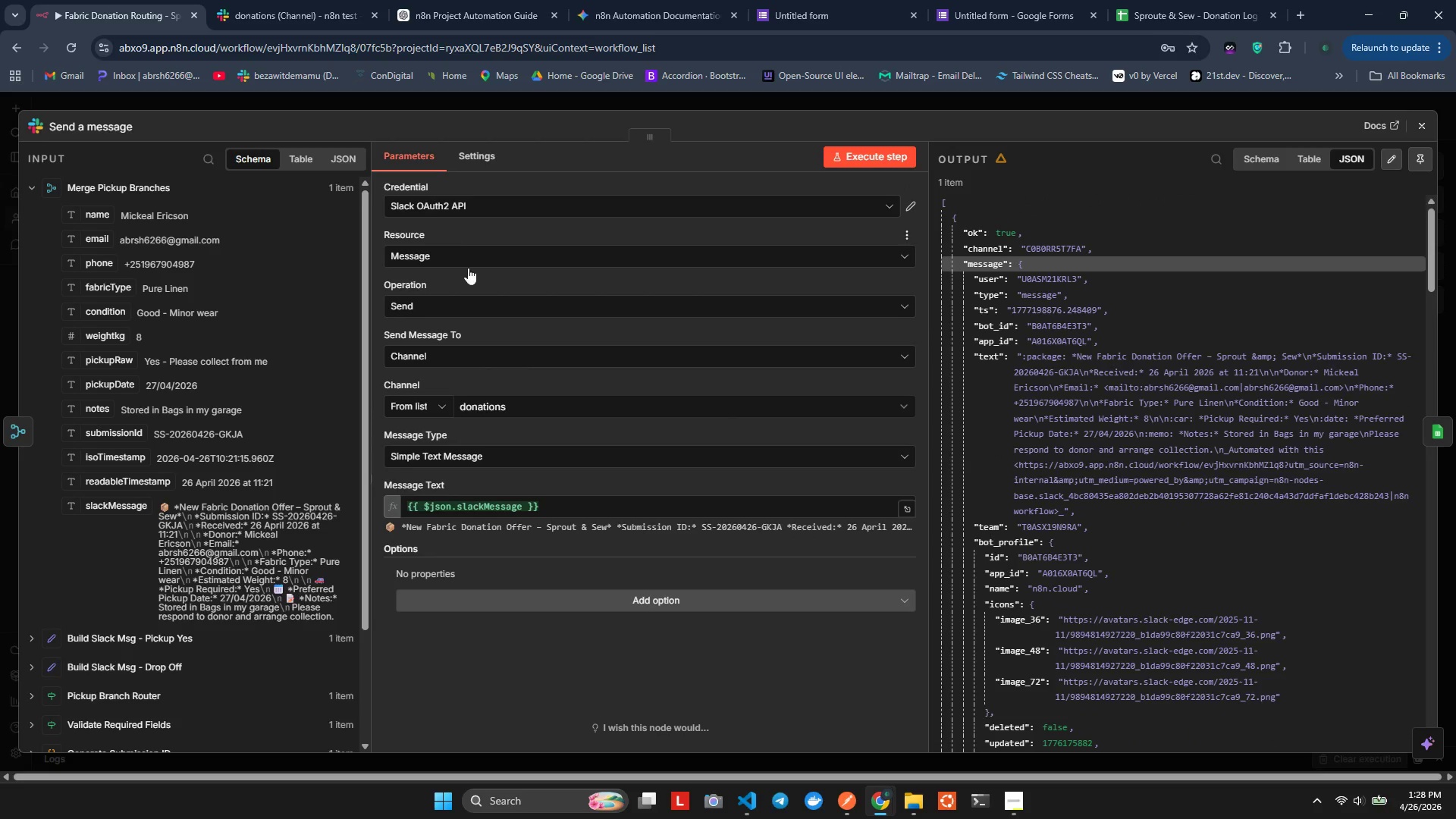 
scroll: coordinate [474, 297], scroll_direction: none, amount: 0.0
 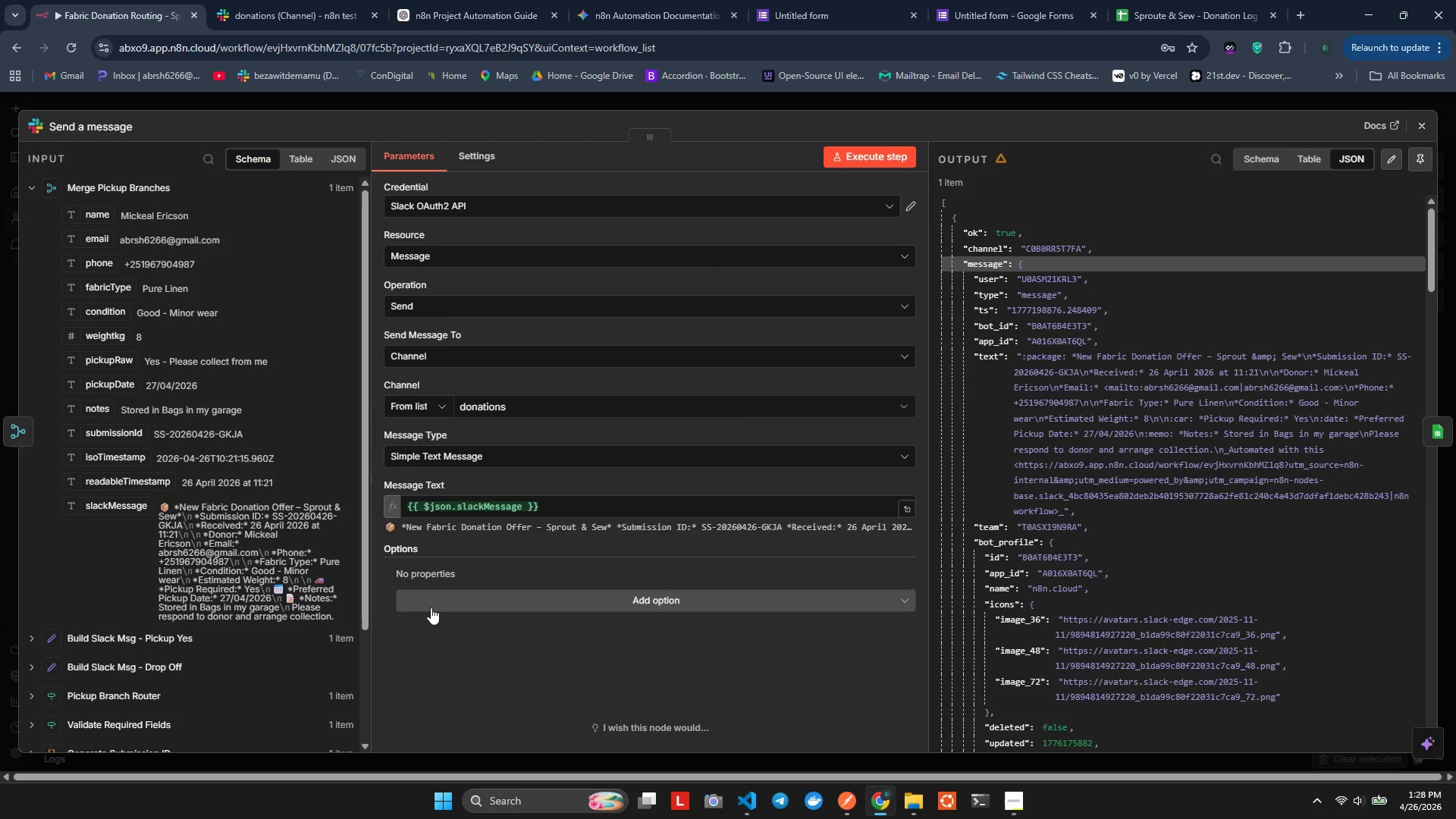 
left_click([431, 607])
 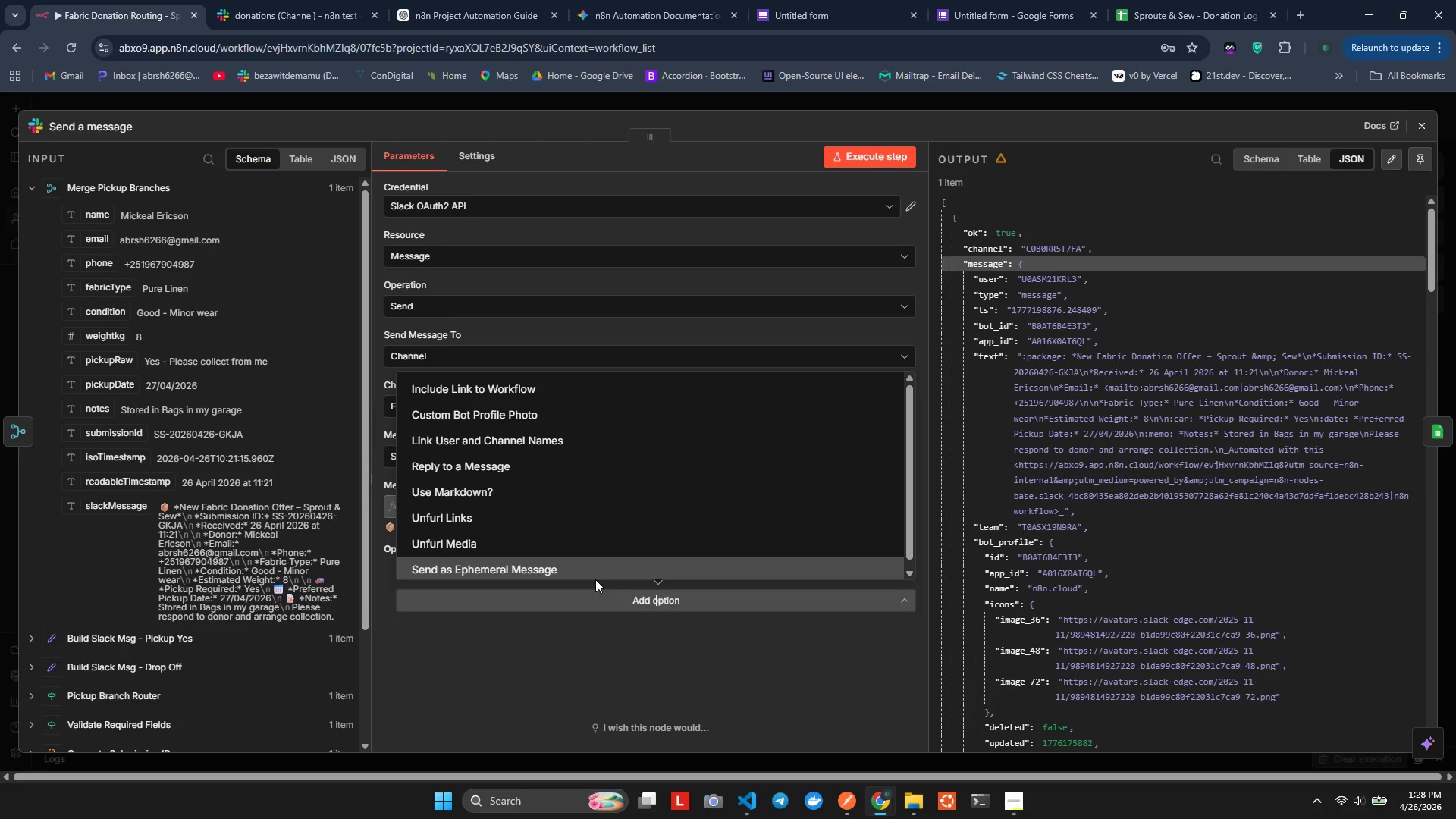 
wait(11.52)
 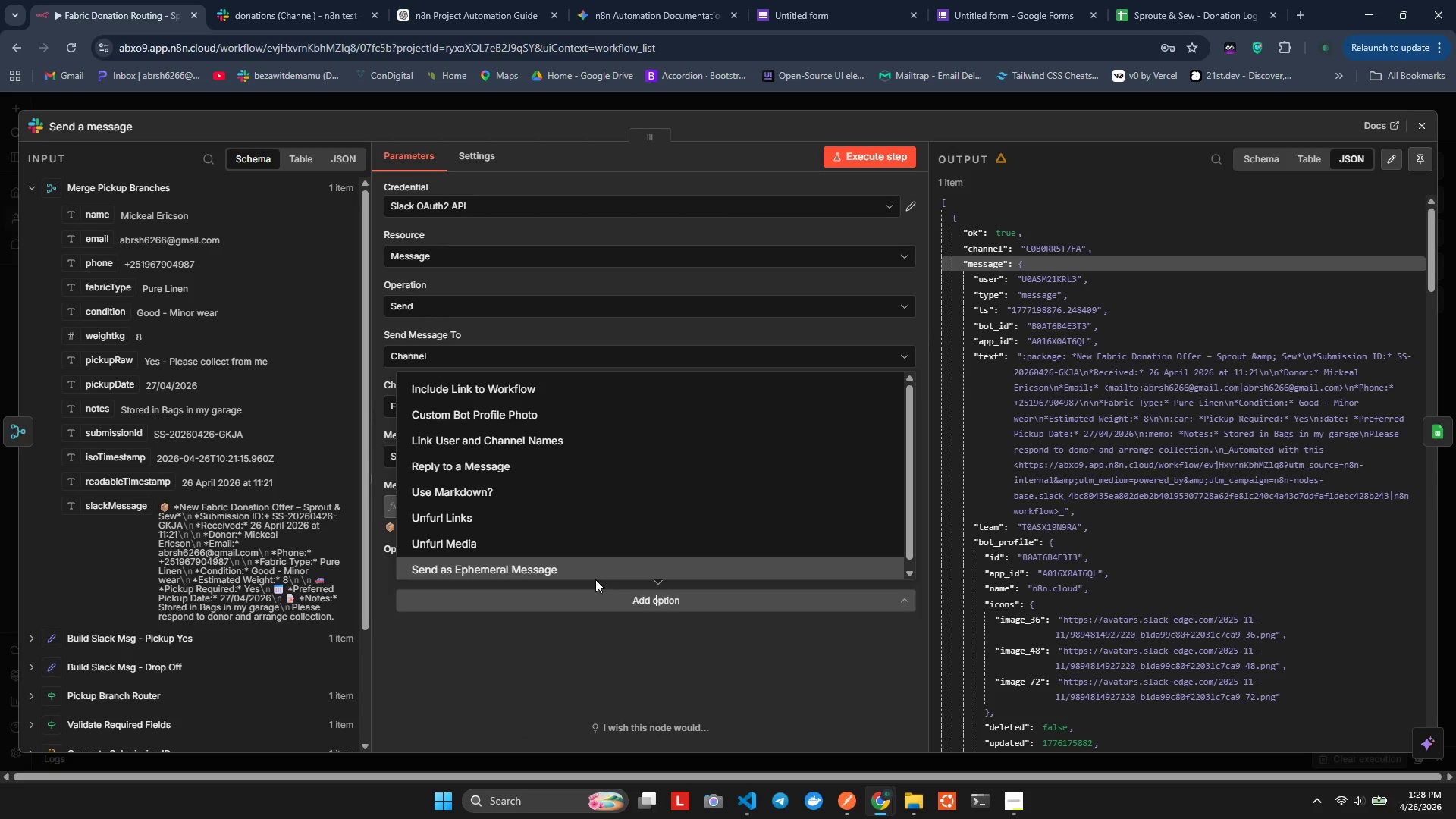 
left_click([451, 650])
 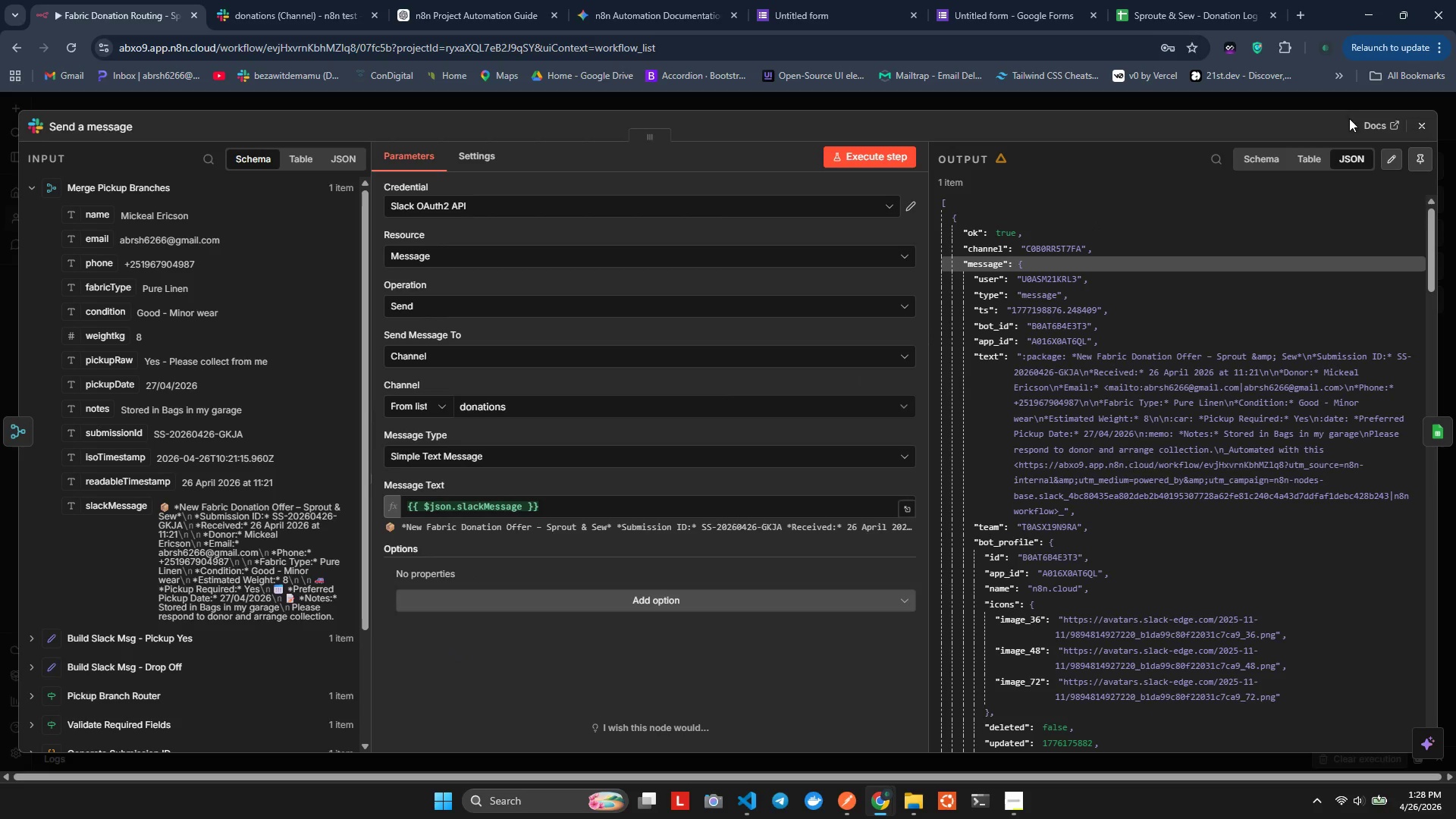 
left_click([1432, 119])
 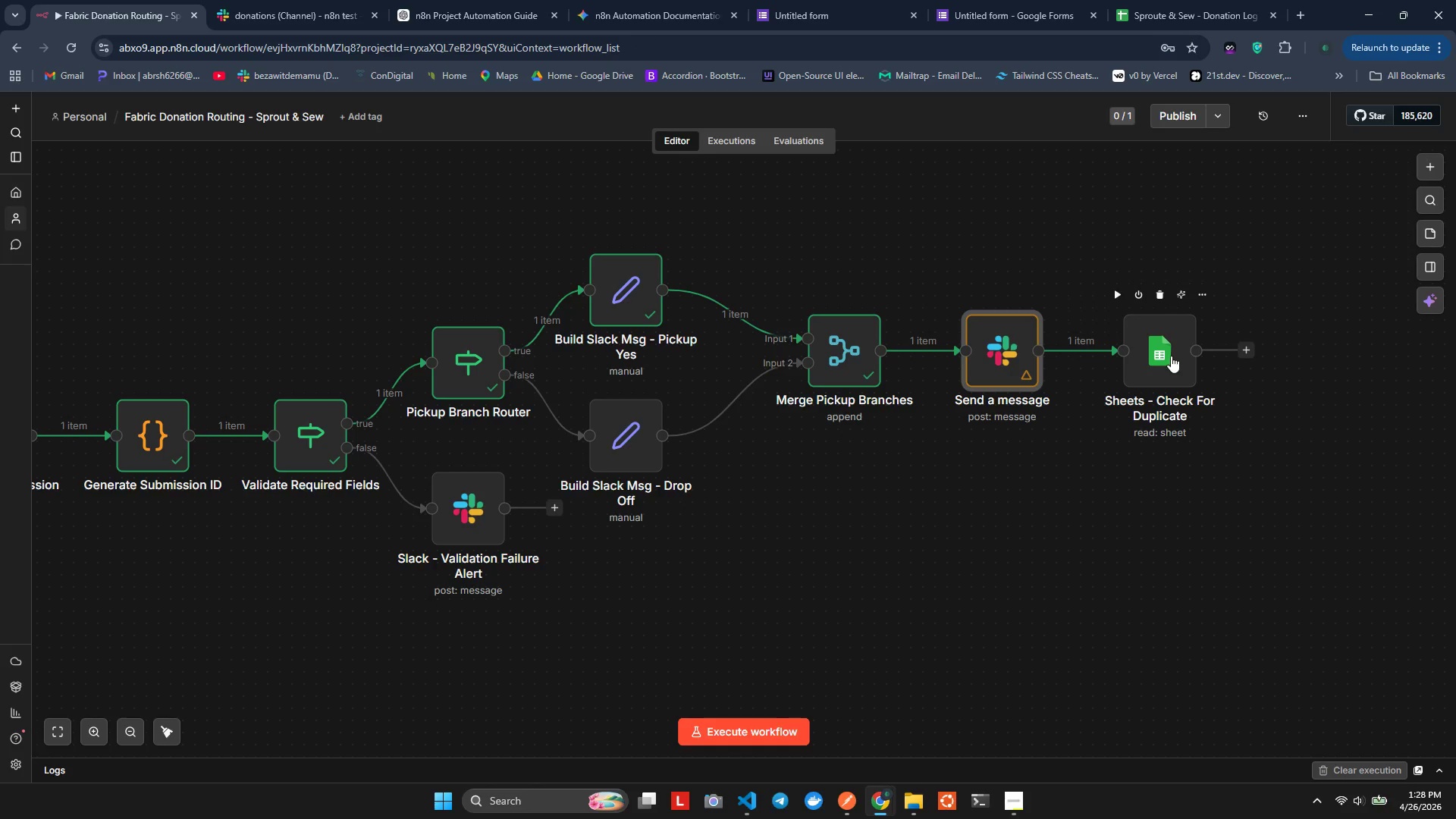 
double_click([1148, 358])
 